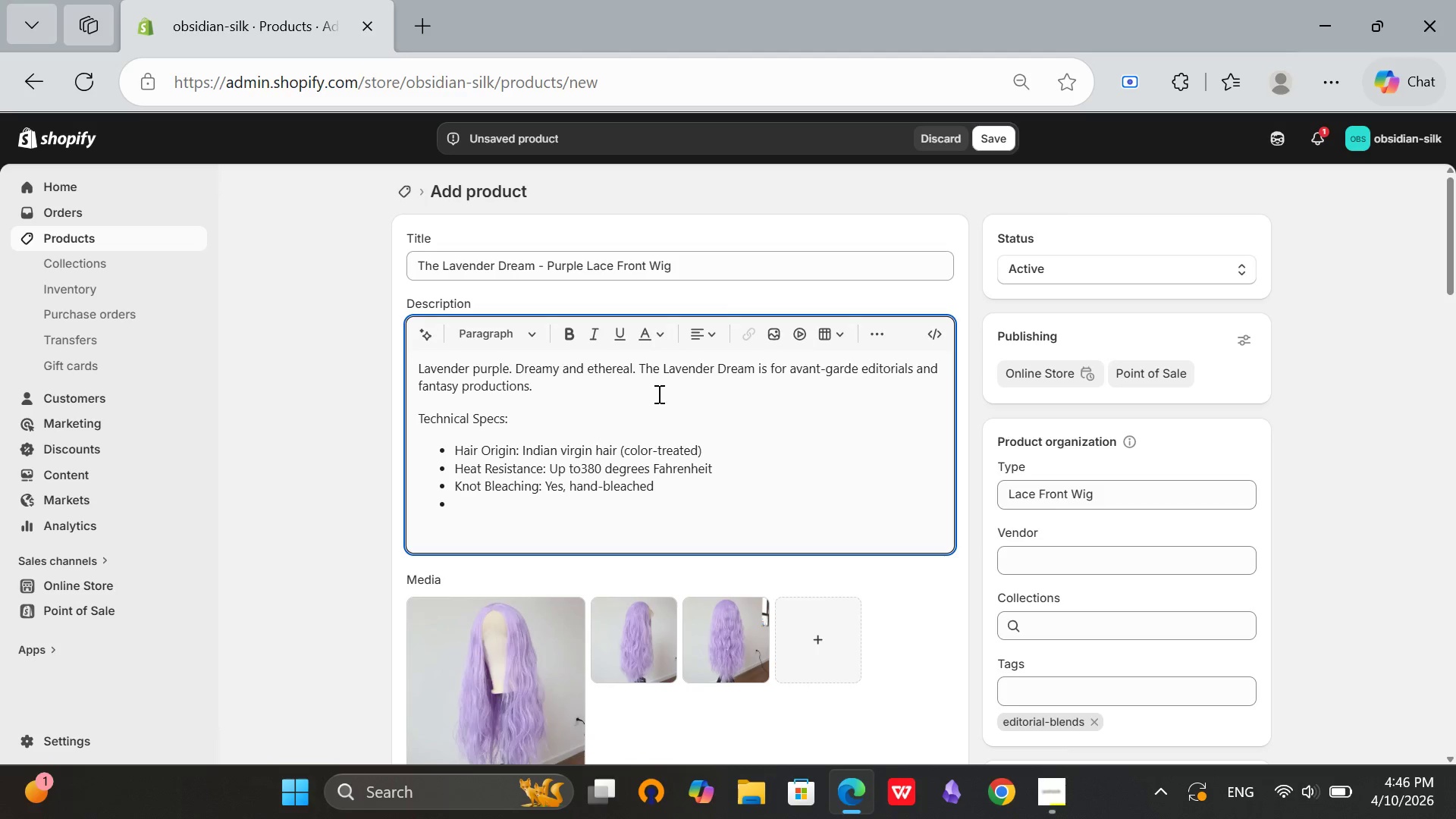 
hold_key(key=I, duration=0.34)
 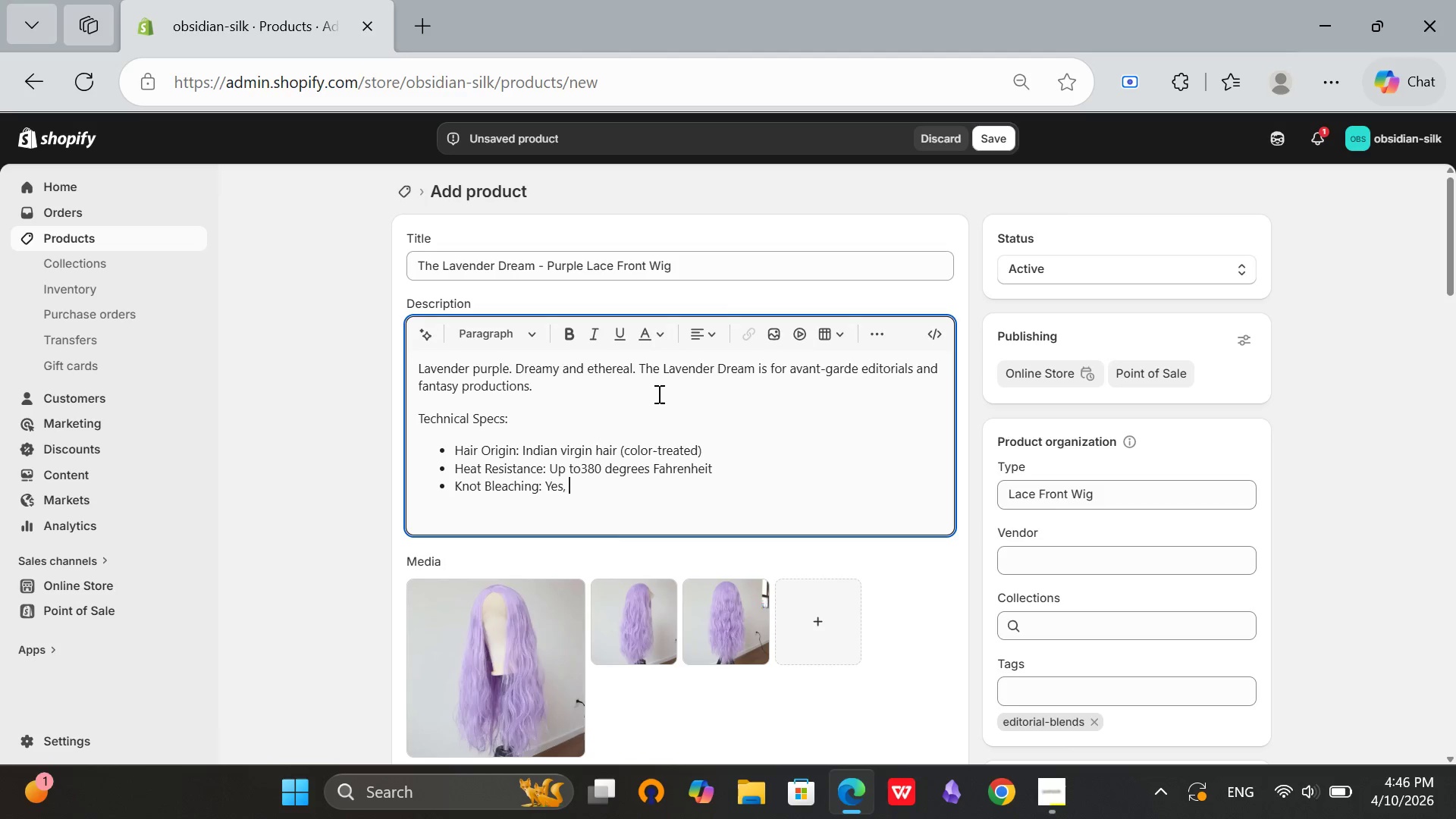 
key(Enter)
 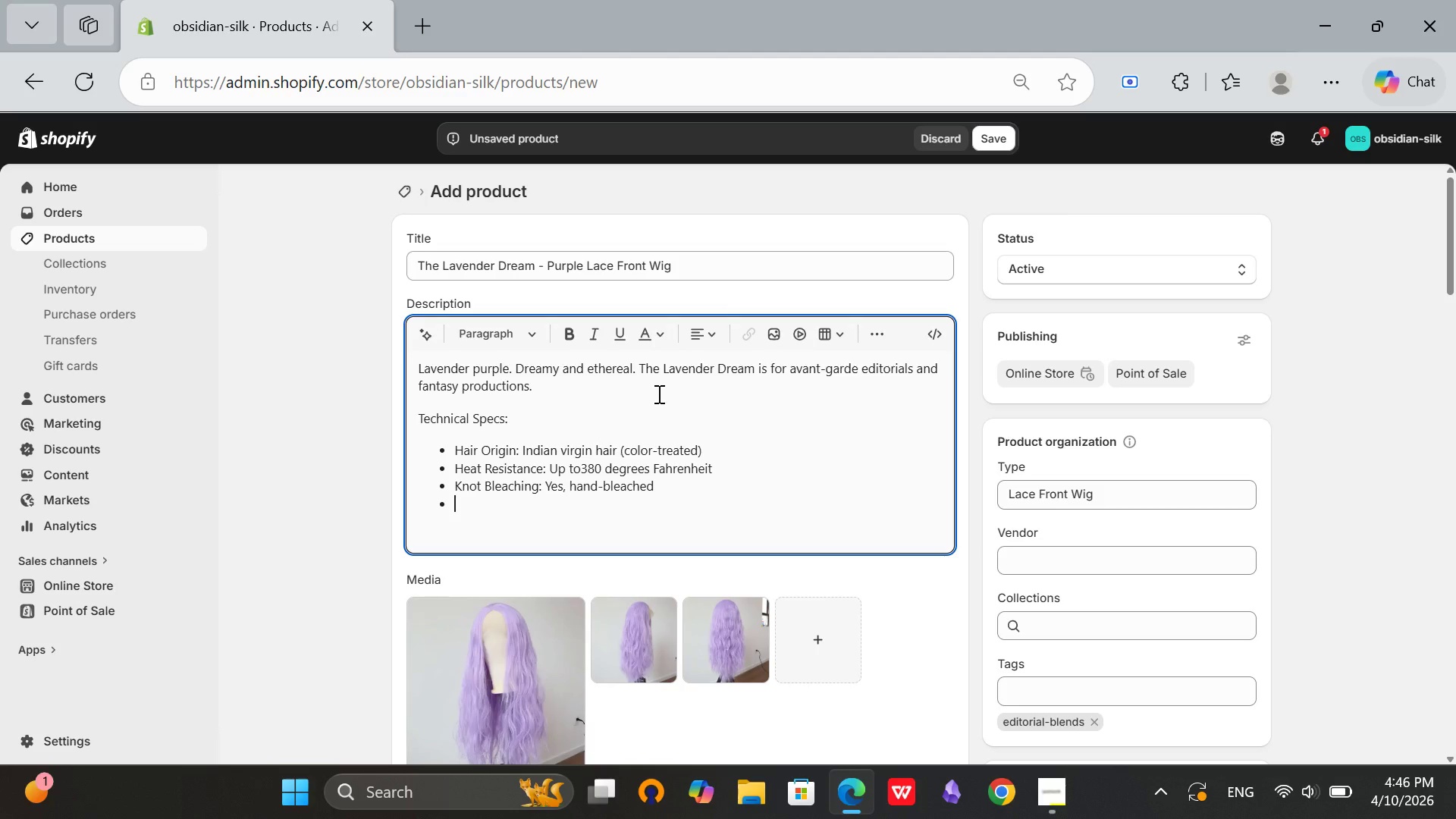 
type(Lace Tye)
key(Backspace)
type(pe: HD Lace pt)
key(Backspace)
key(Backspace)
type(or Silk Top)
 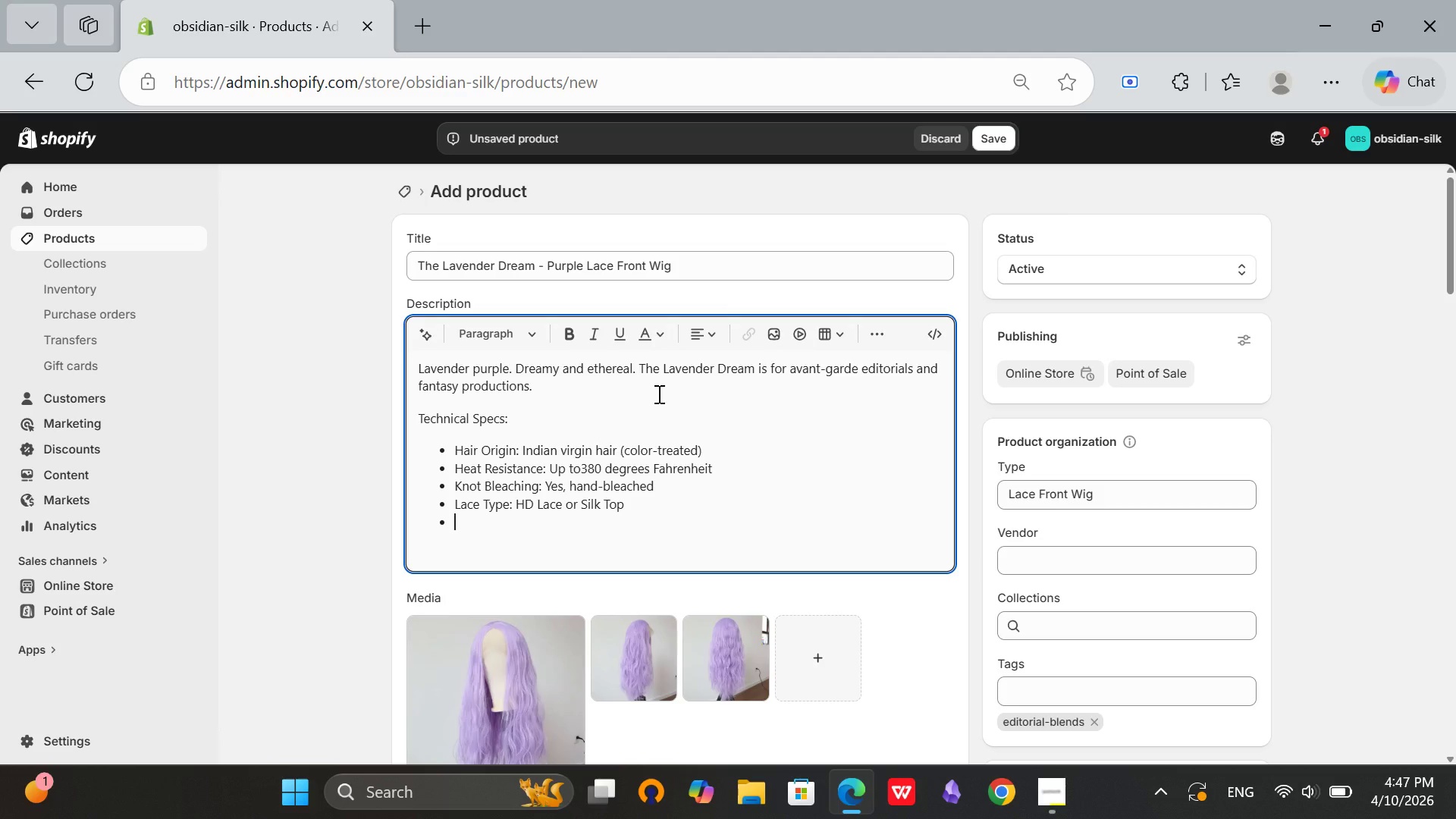 
key(Enter)
 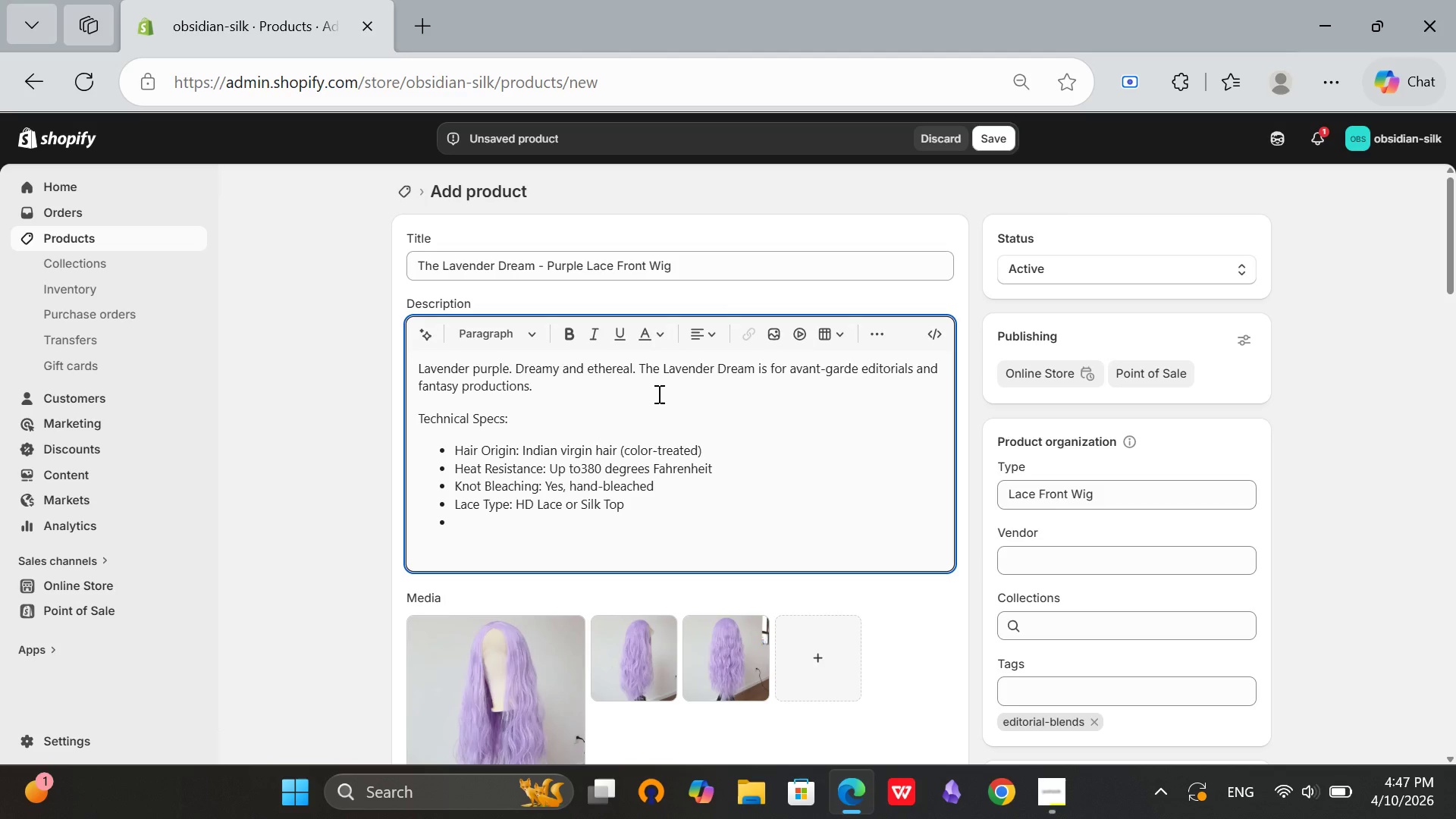 
type(Density: 150% to )
 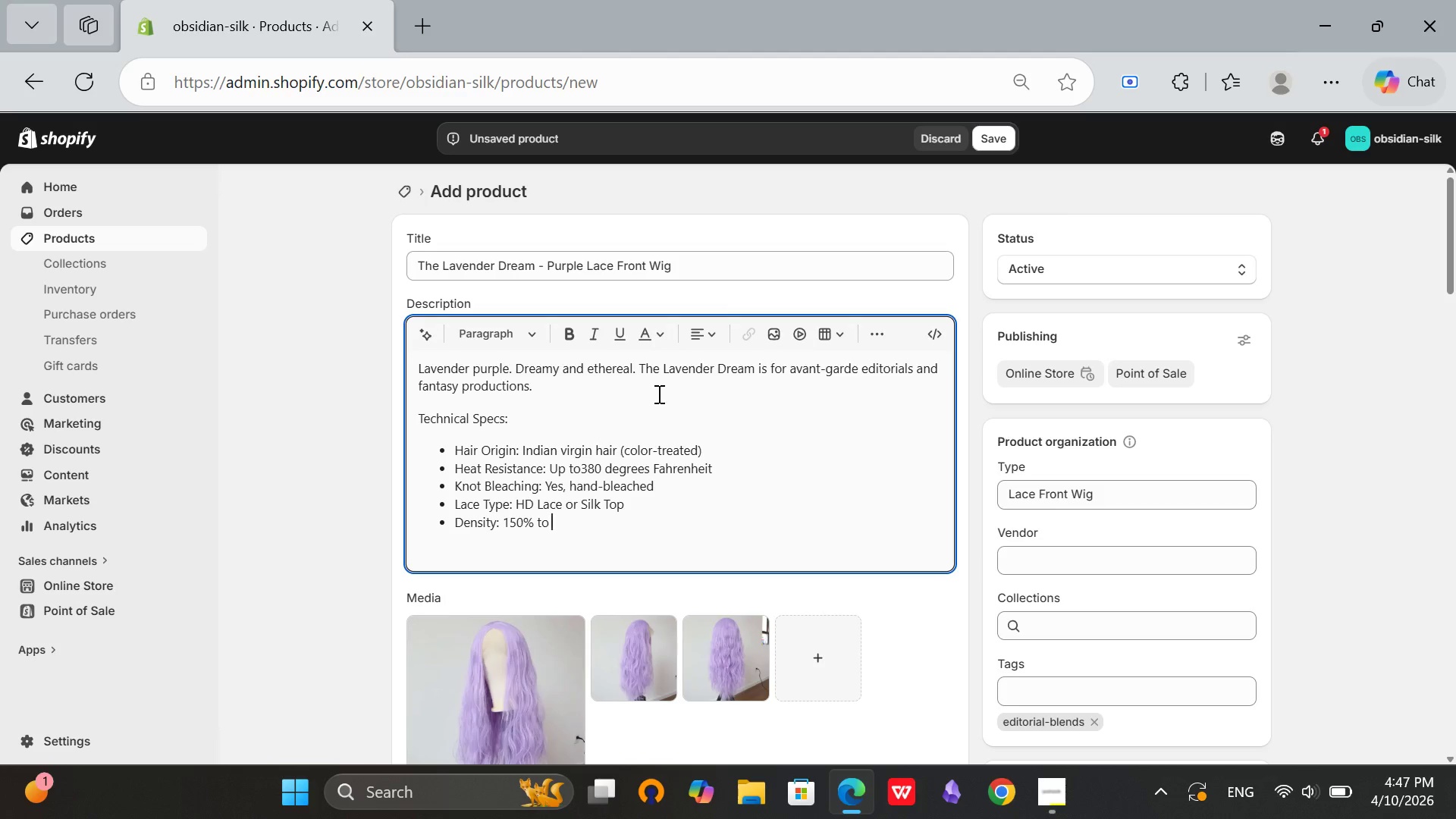 
type(180%)
 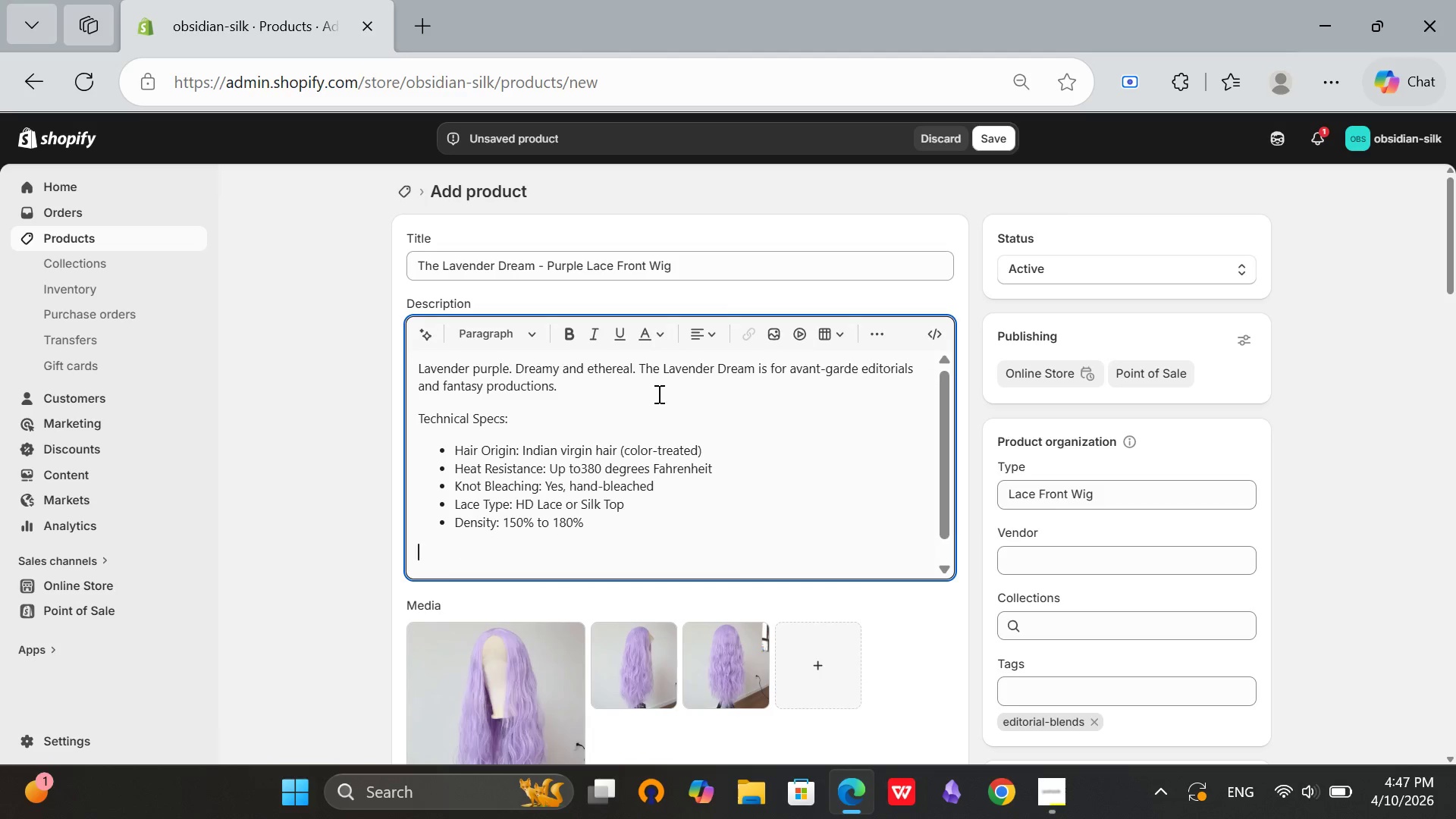 
key(Enter)
 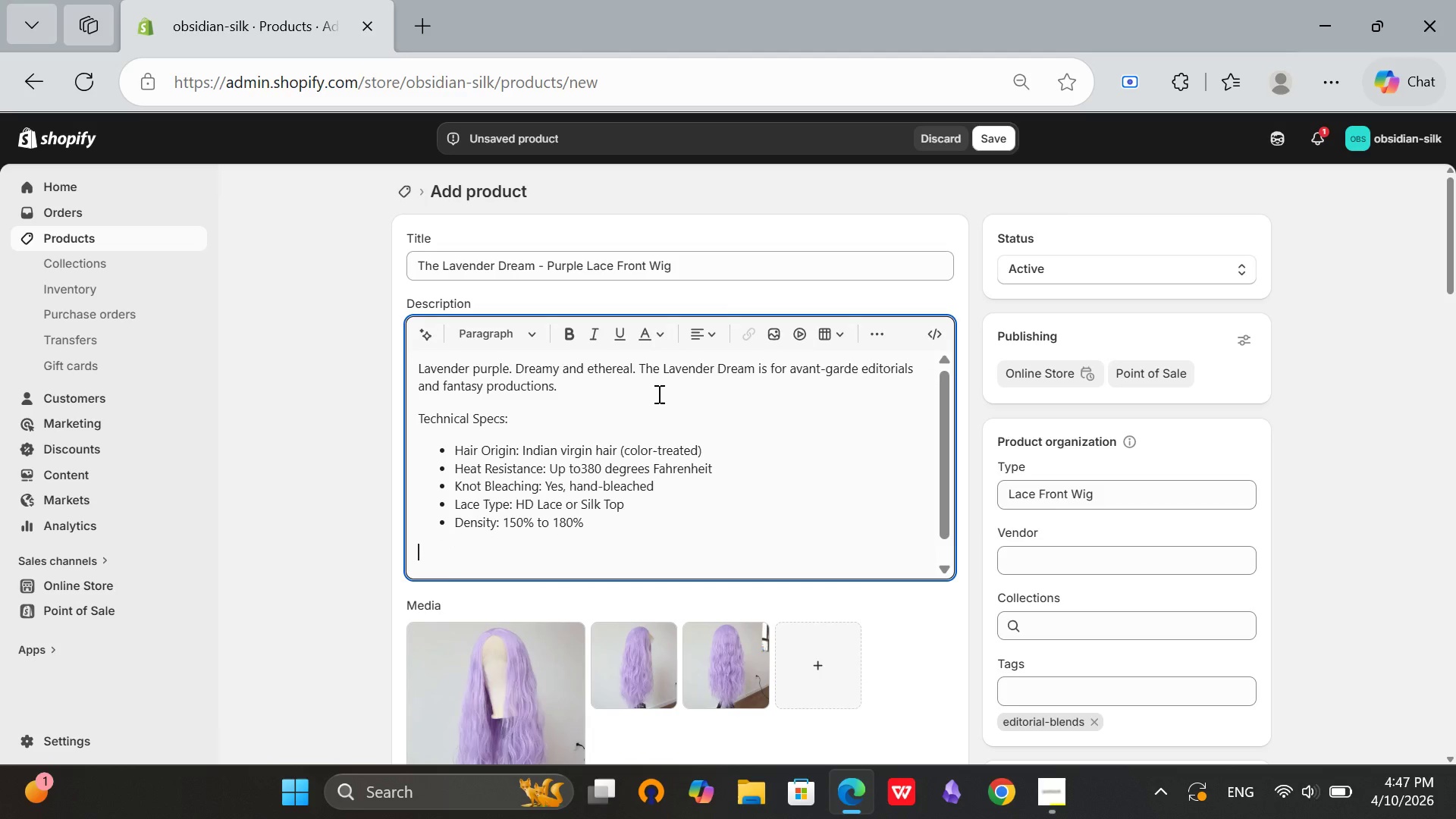 
key(Enter)
 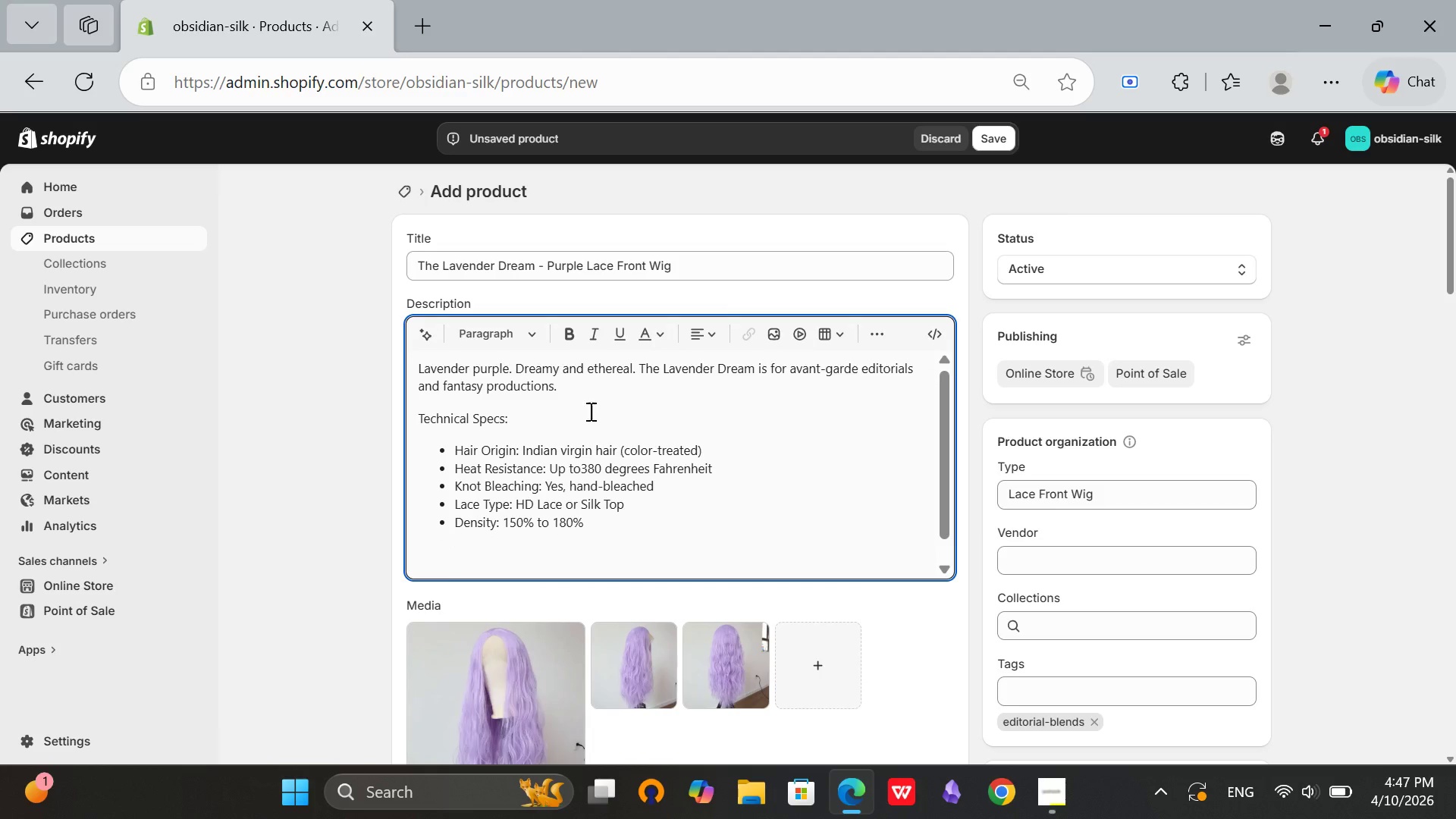 
scroll: coordinate [654, 396], scroll_direction: up, amount: 1.0
 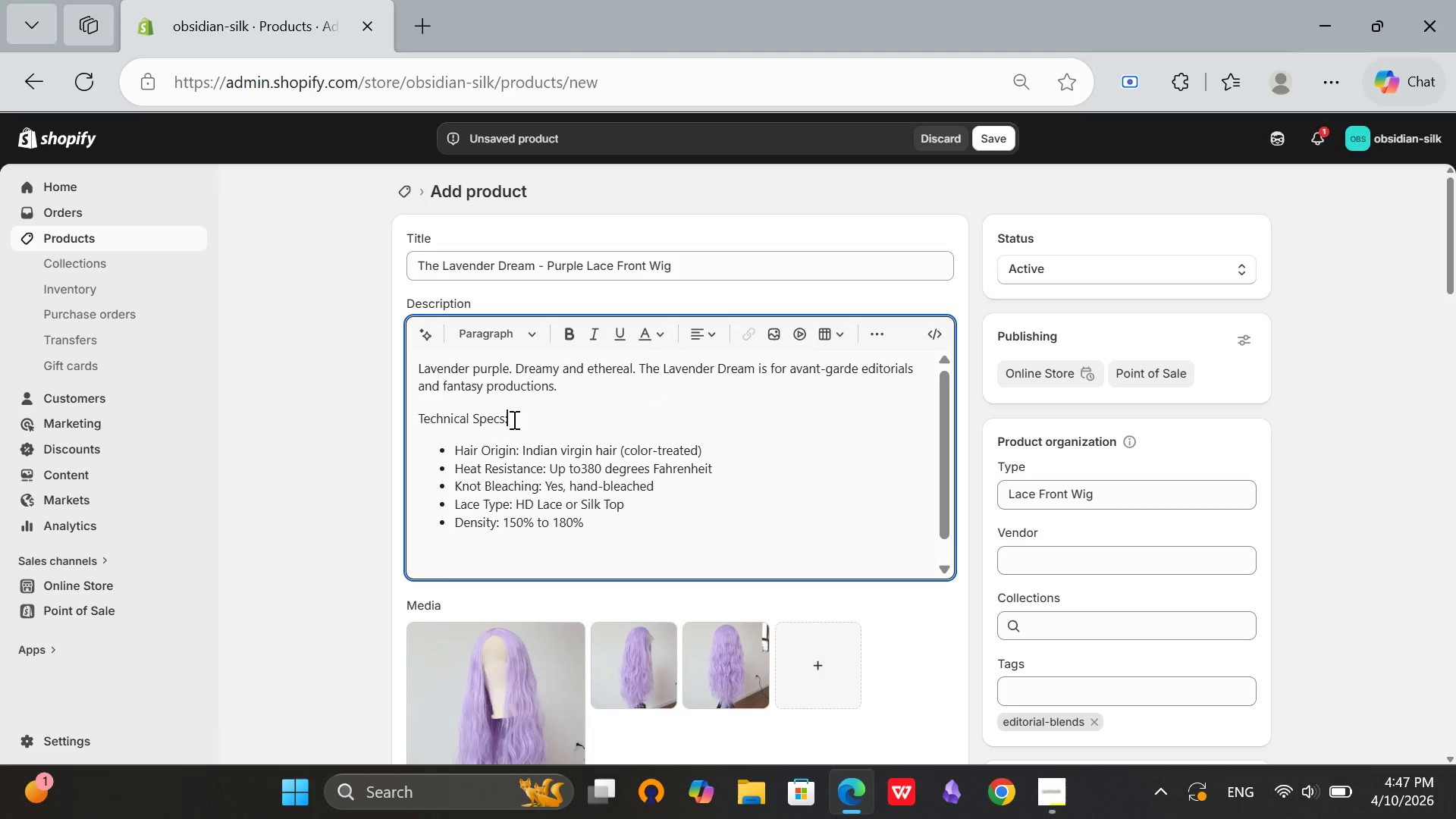 
left_click_drag(start_coordinate=[513, 419], to_coordinate=[398, 420])
 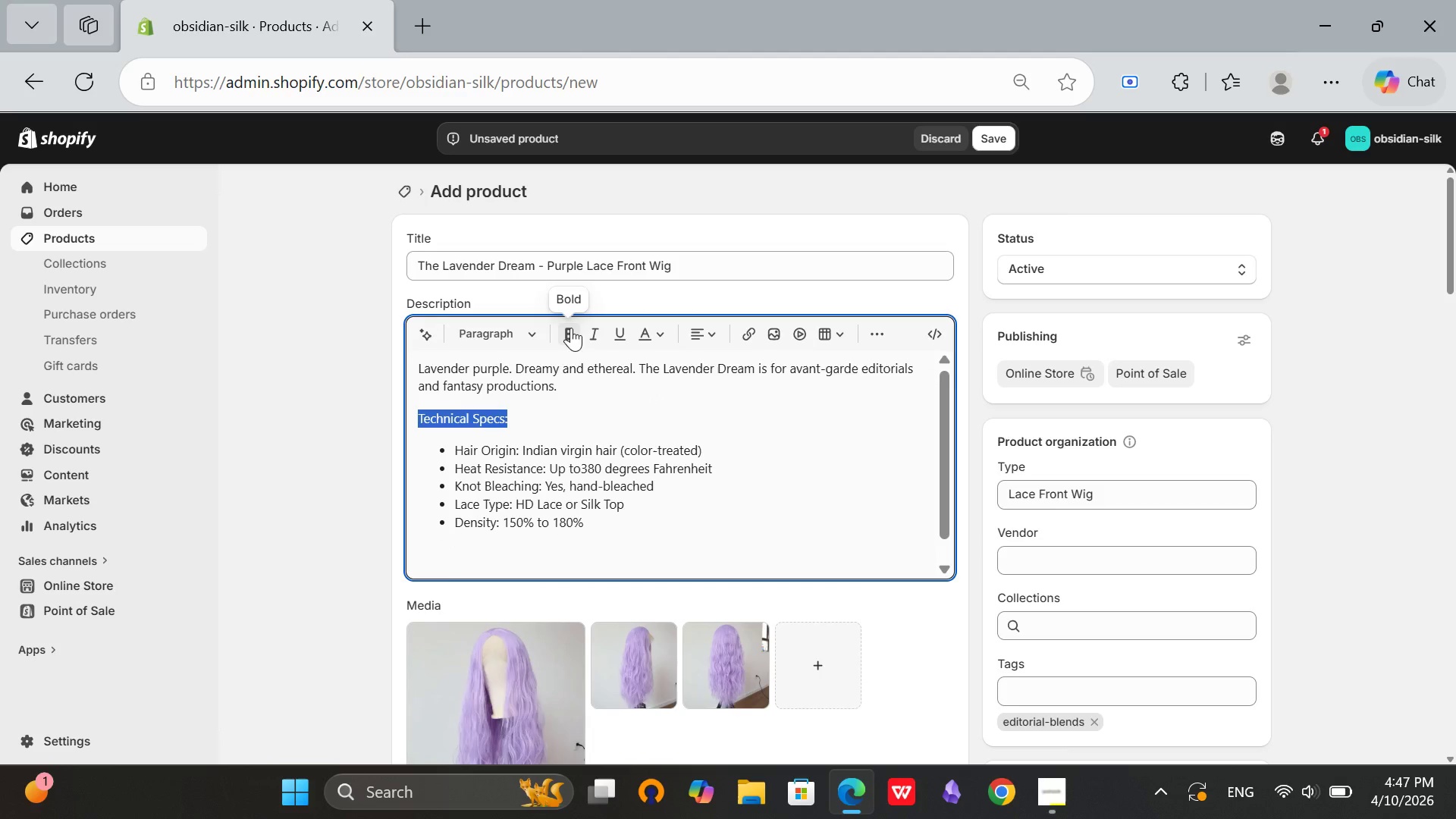 
left_click([570, 325])
 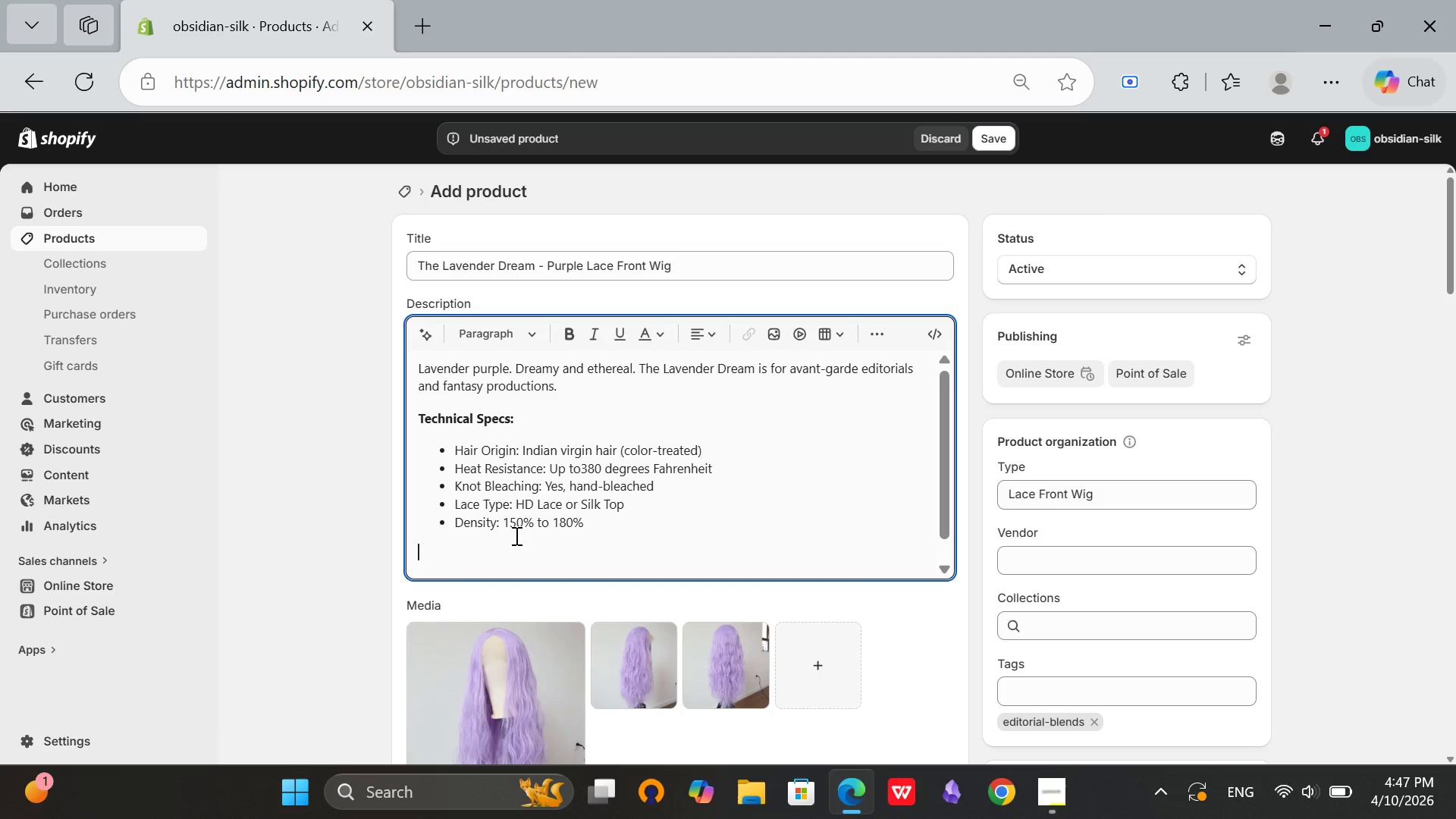 
left_click([428, 552])
 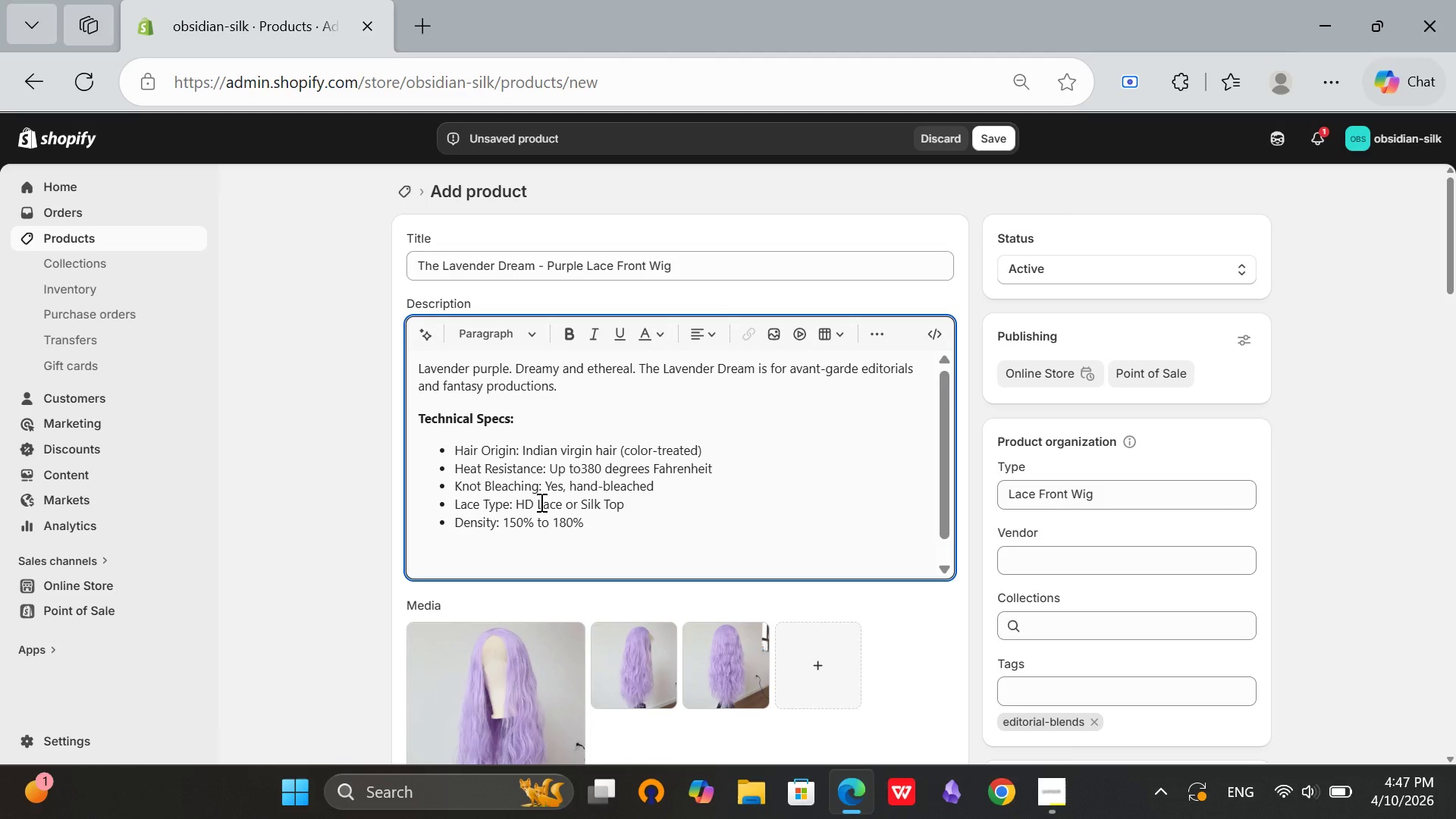 
type(Care Instructions:)
 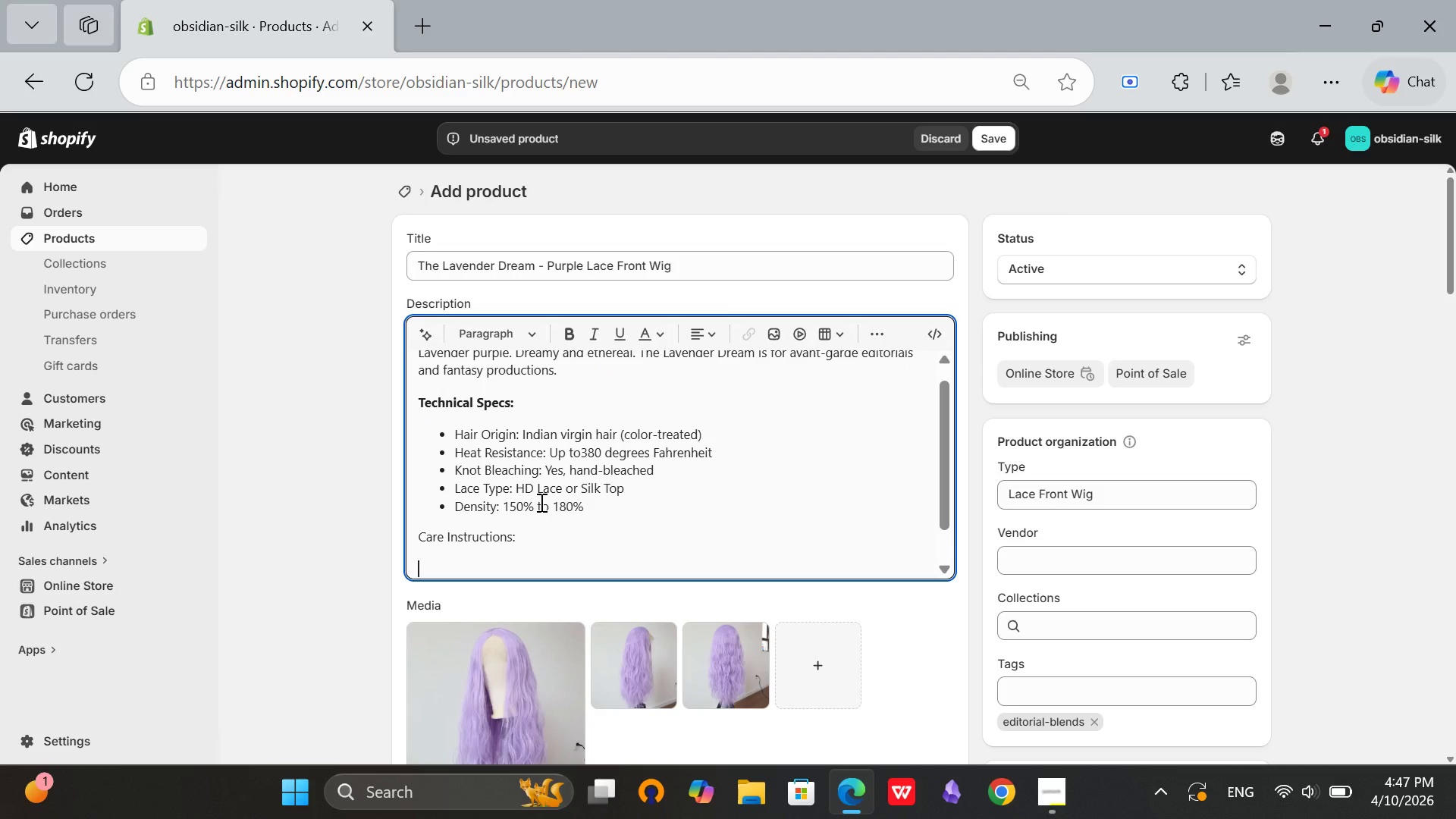 
key(Enter)
 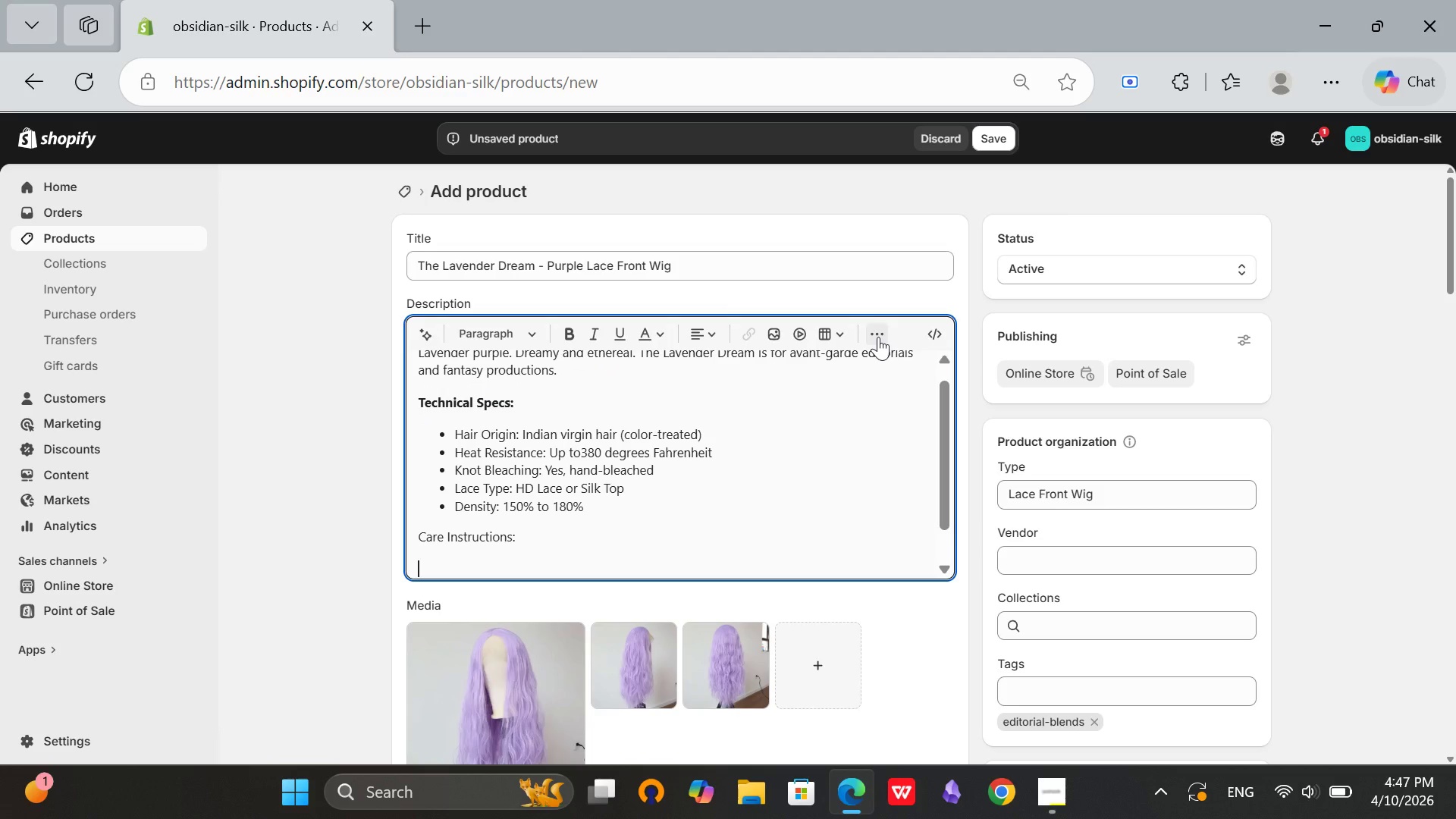 
left_click([878, 337])
 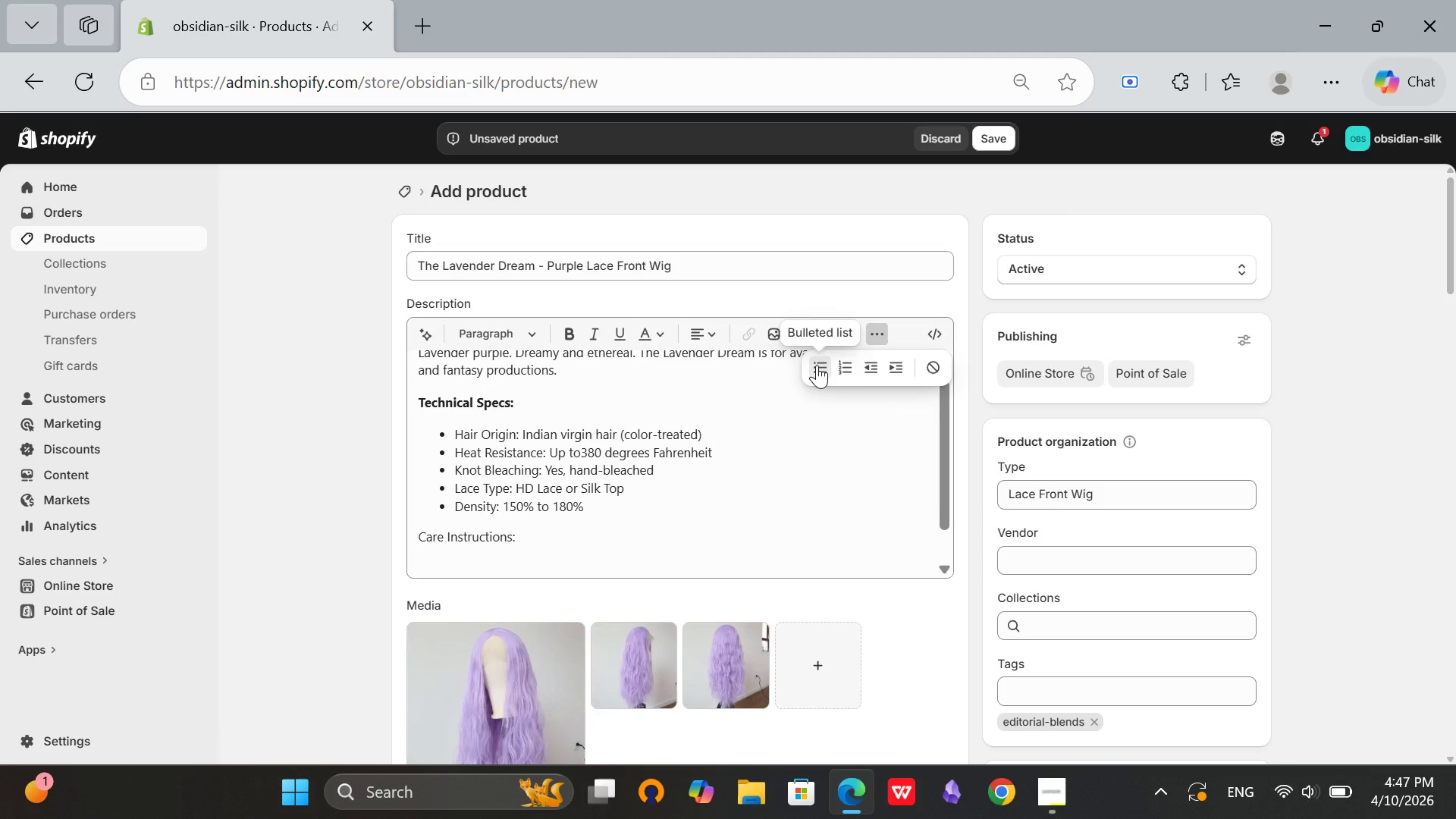 
left_click([817, 365])
 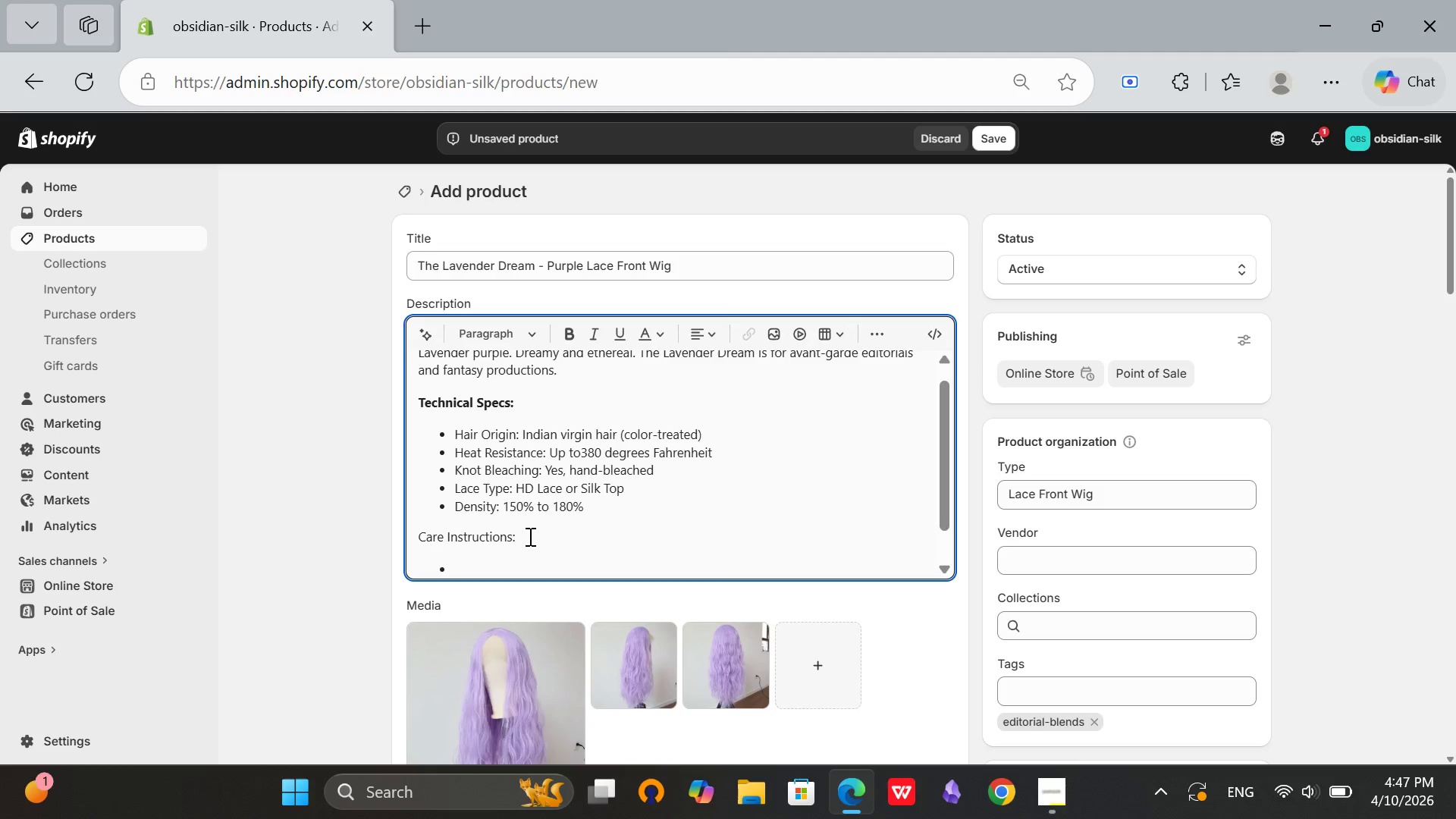 
scroll: coordinate [529, 536], scroll_direction: down, amount: 2.0
 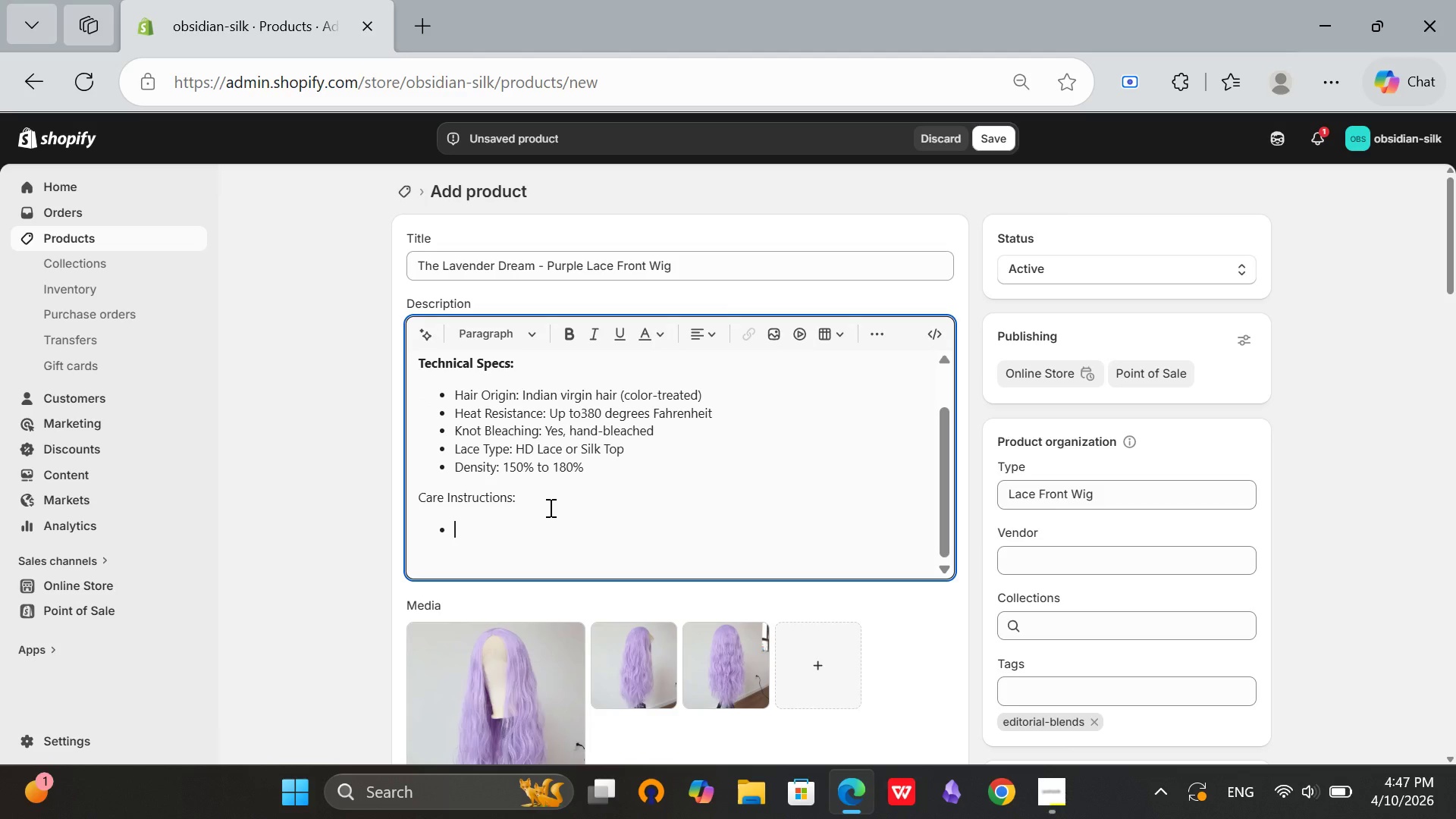 
type(Purple shampoo)
 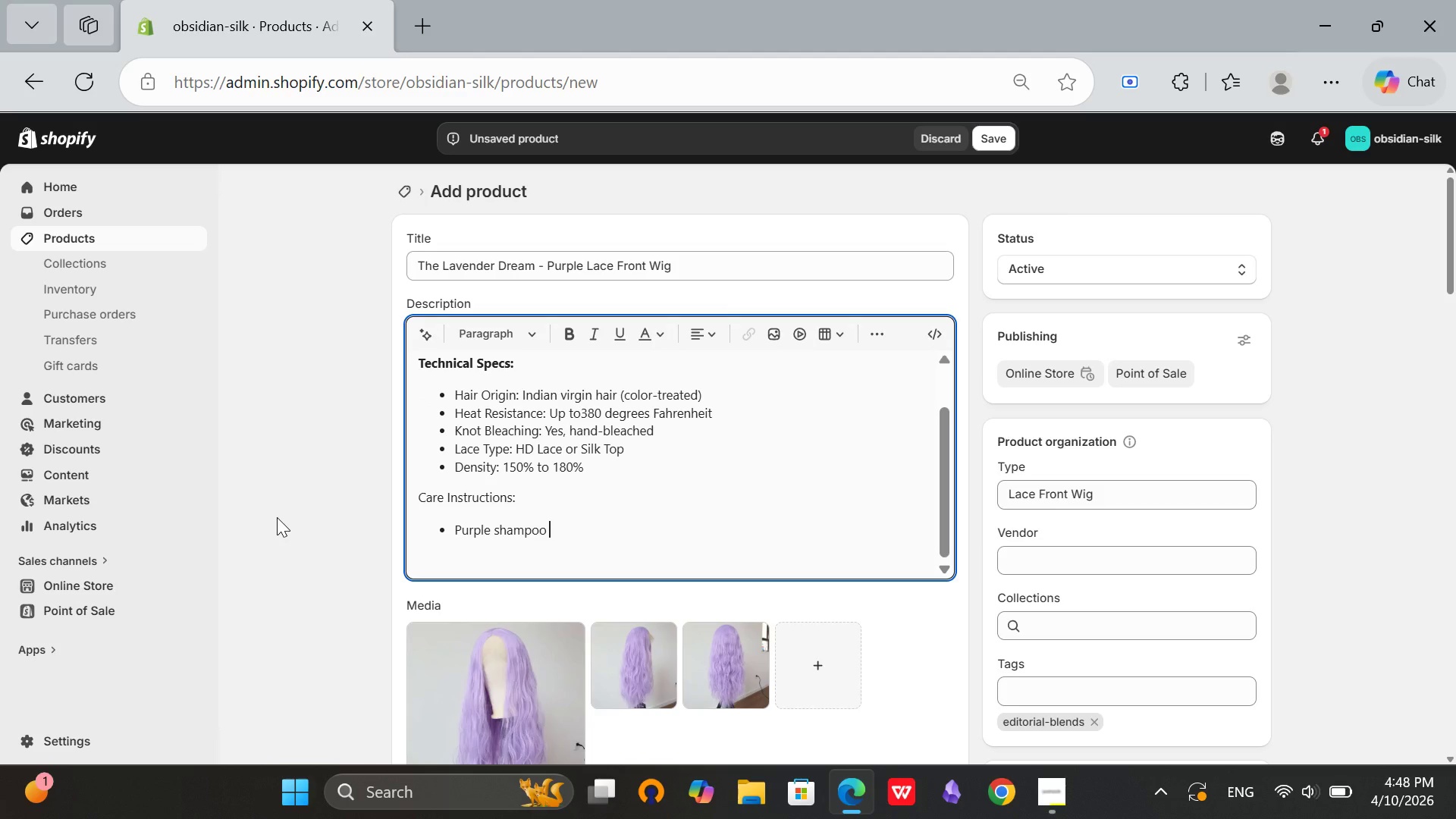 
type( for tone)
 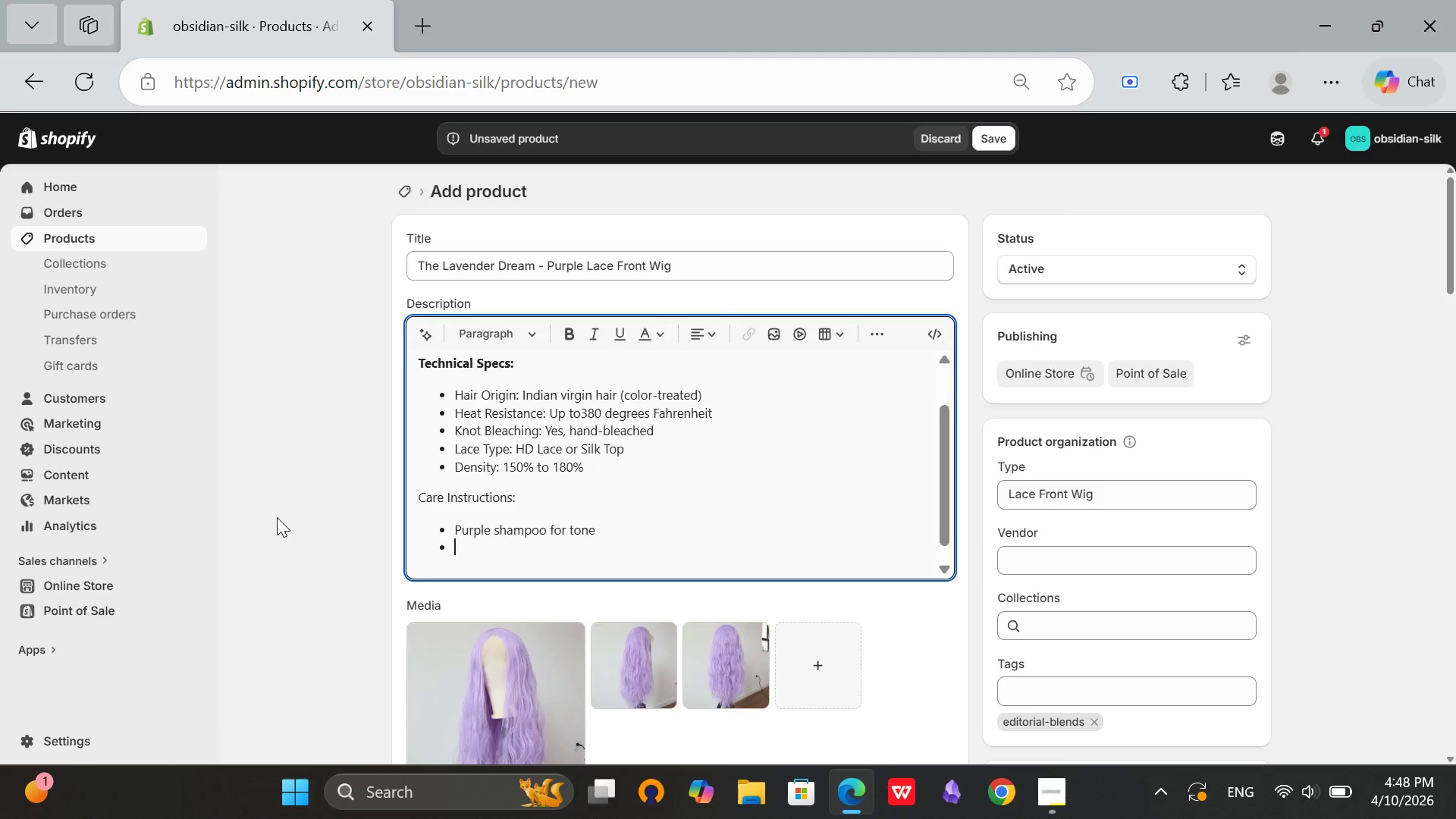 
key(Enter)
 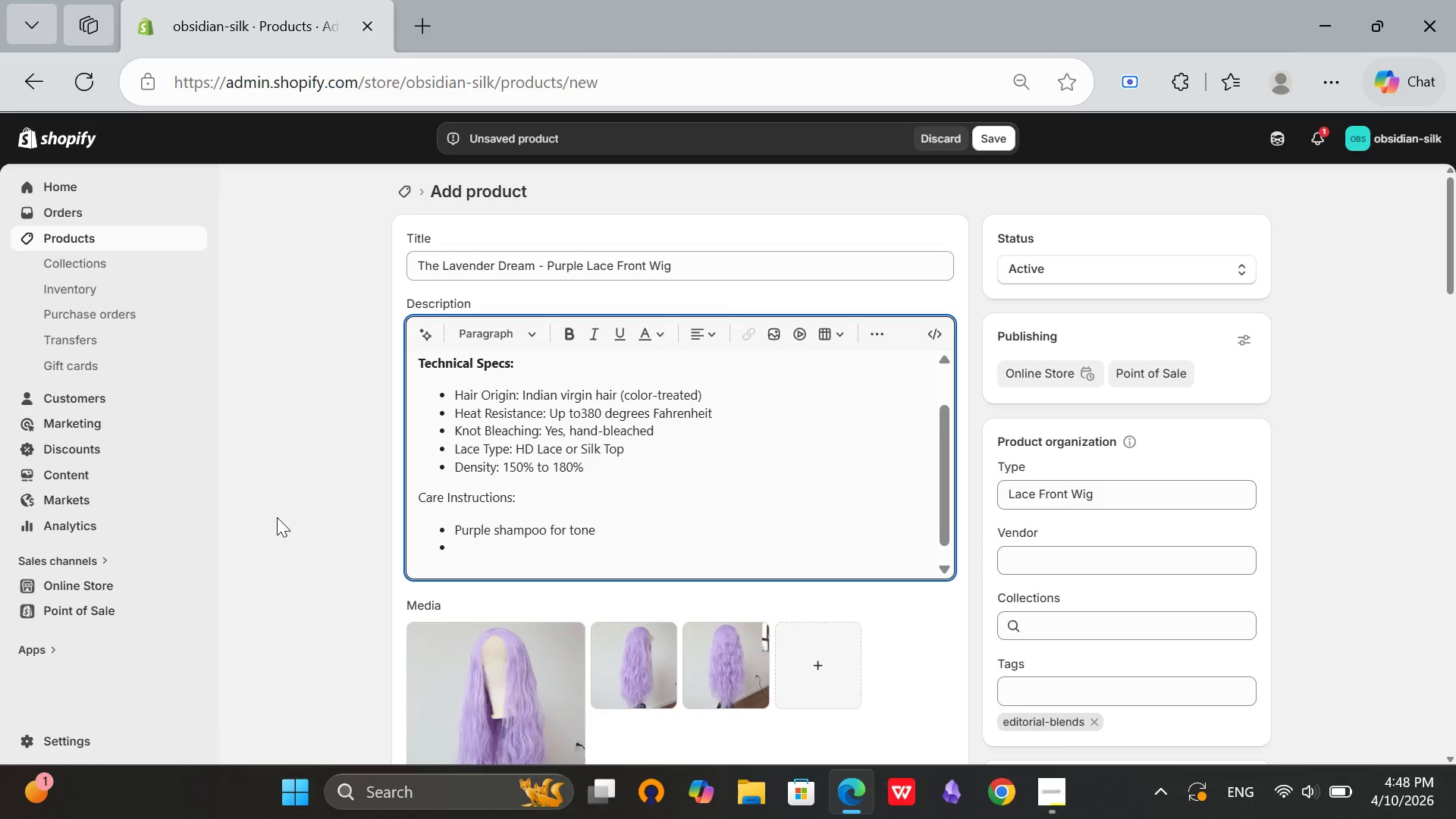 
type(Cold water rinse ony)
key(Backspace)
type(ly)
 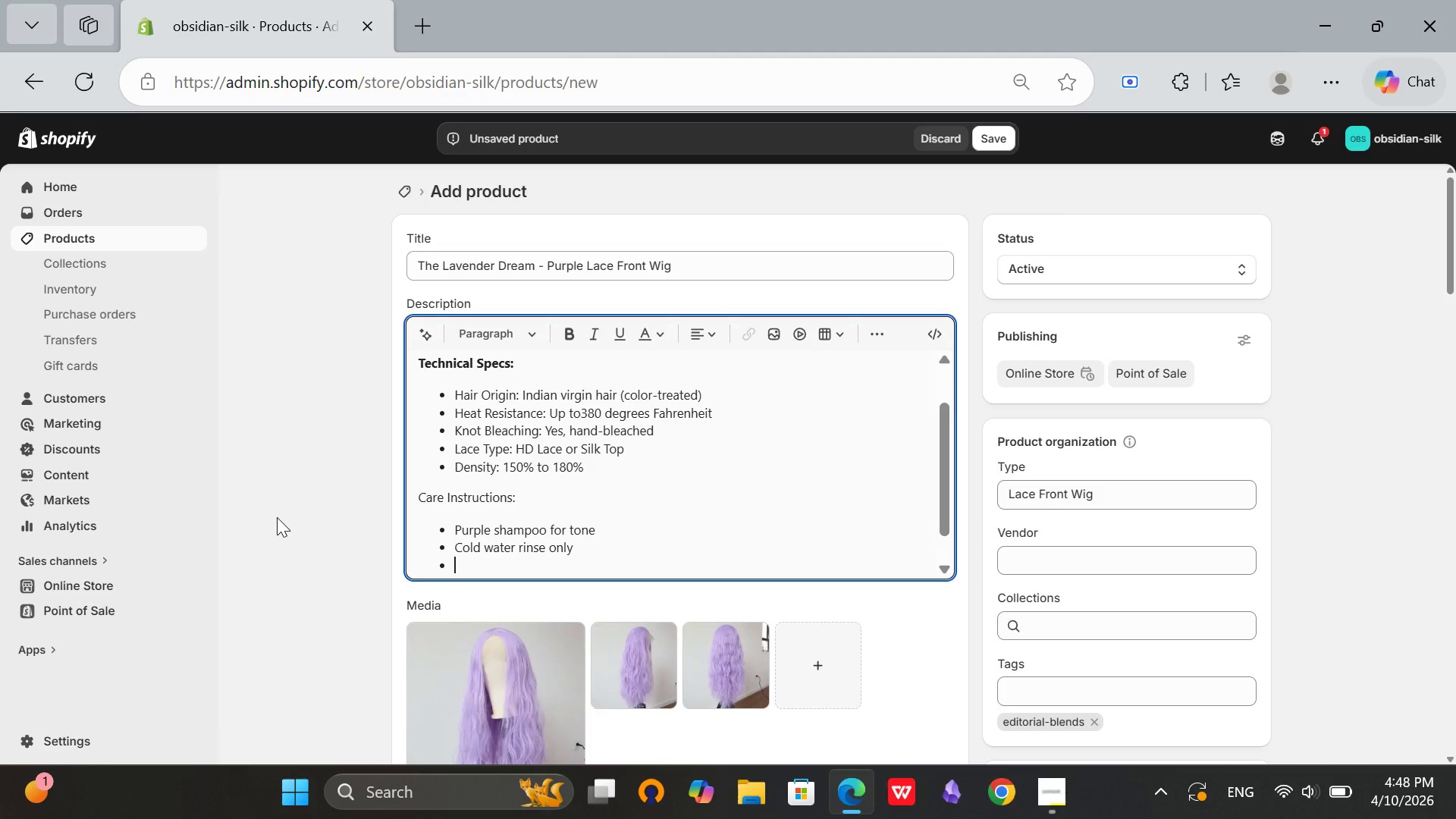 
key(Enter)
 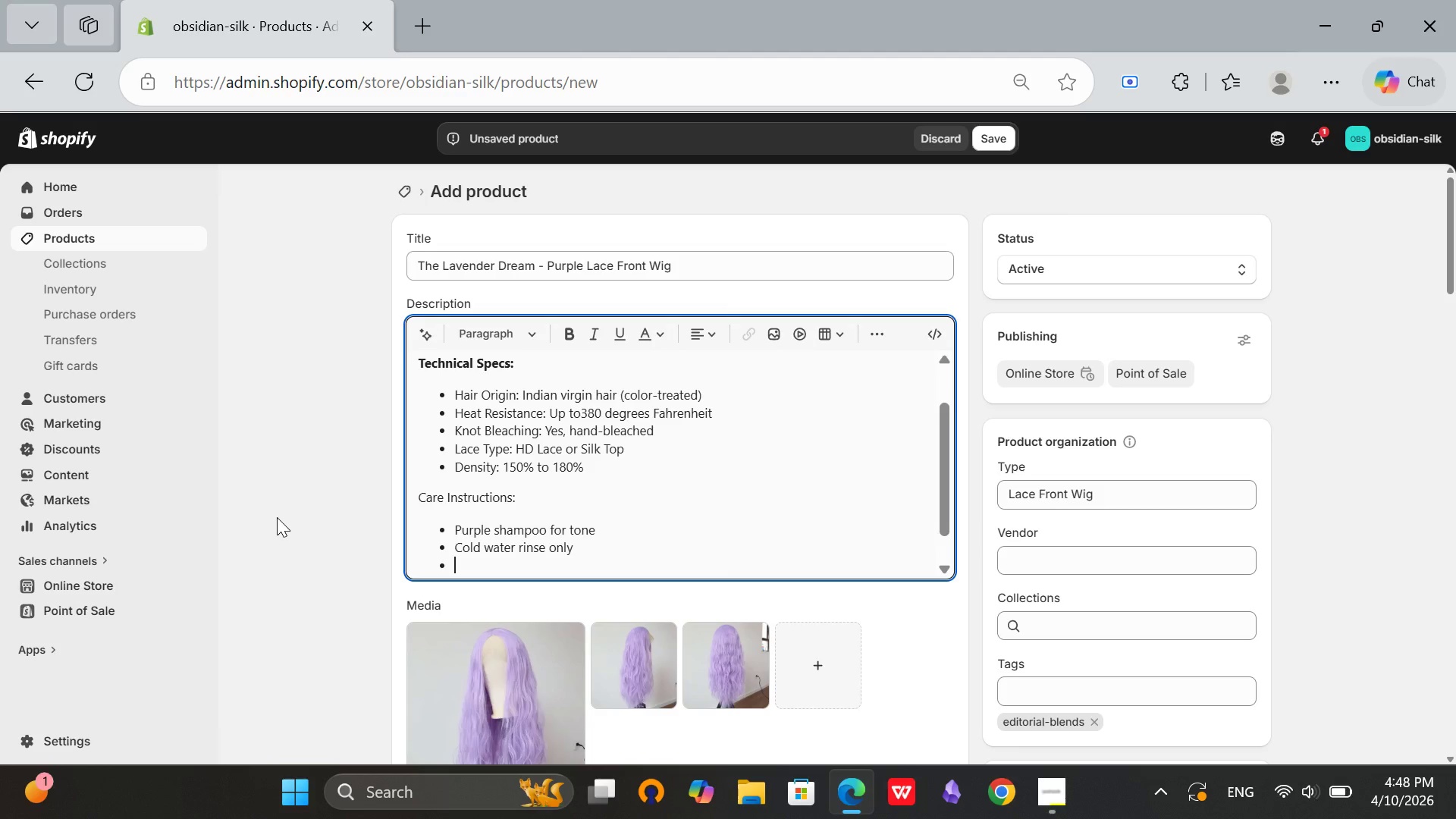 
type(No direct sun exposure)
 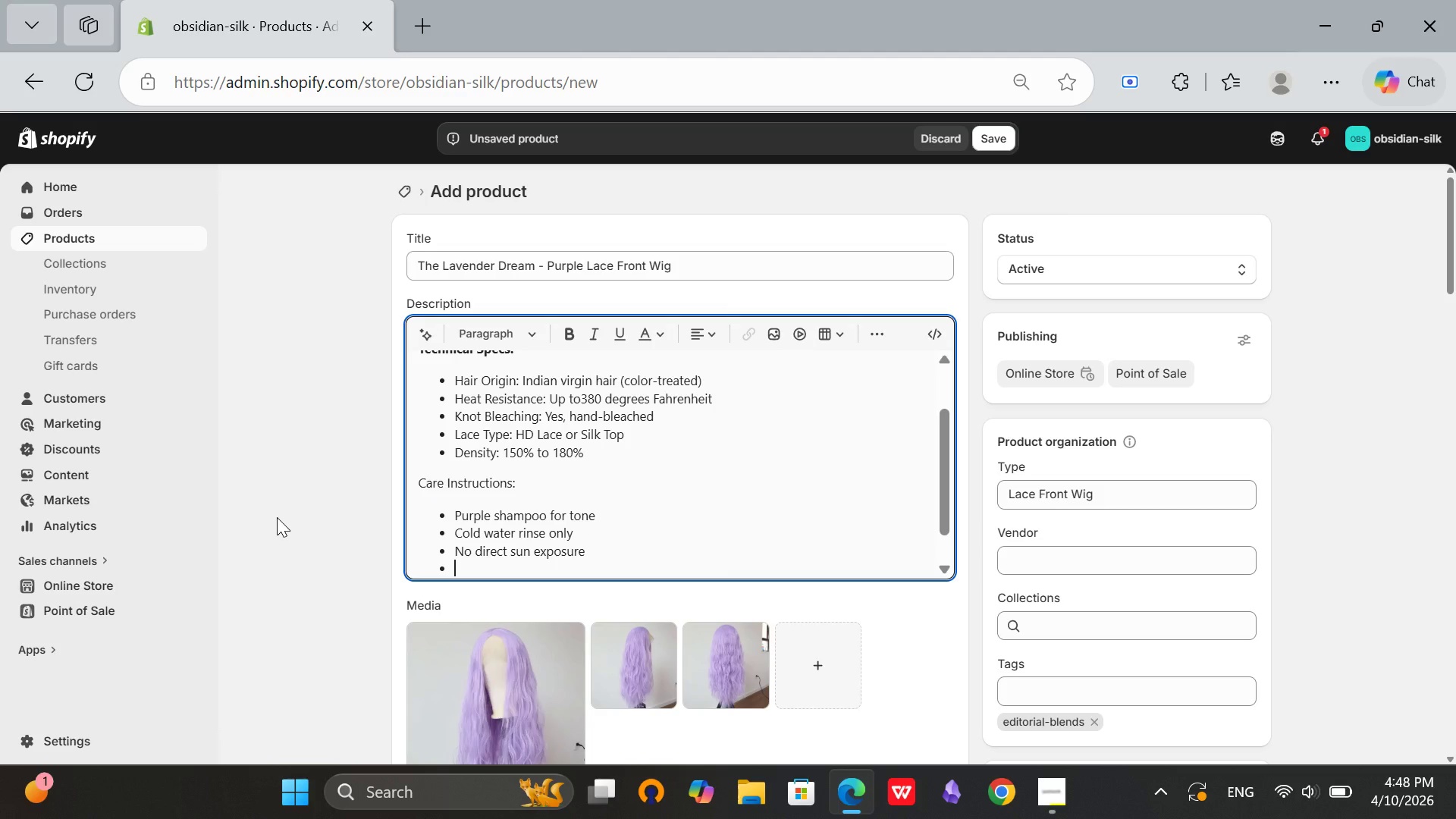 
key(Enter)
 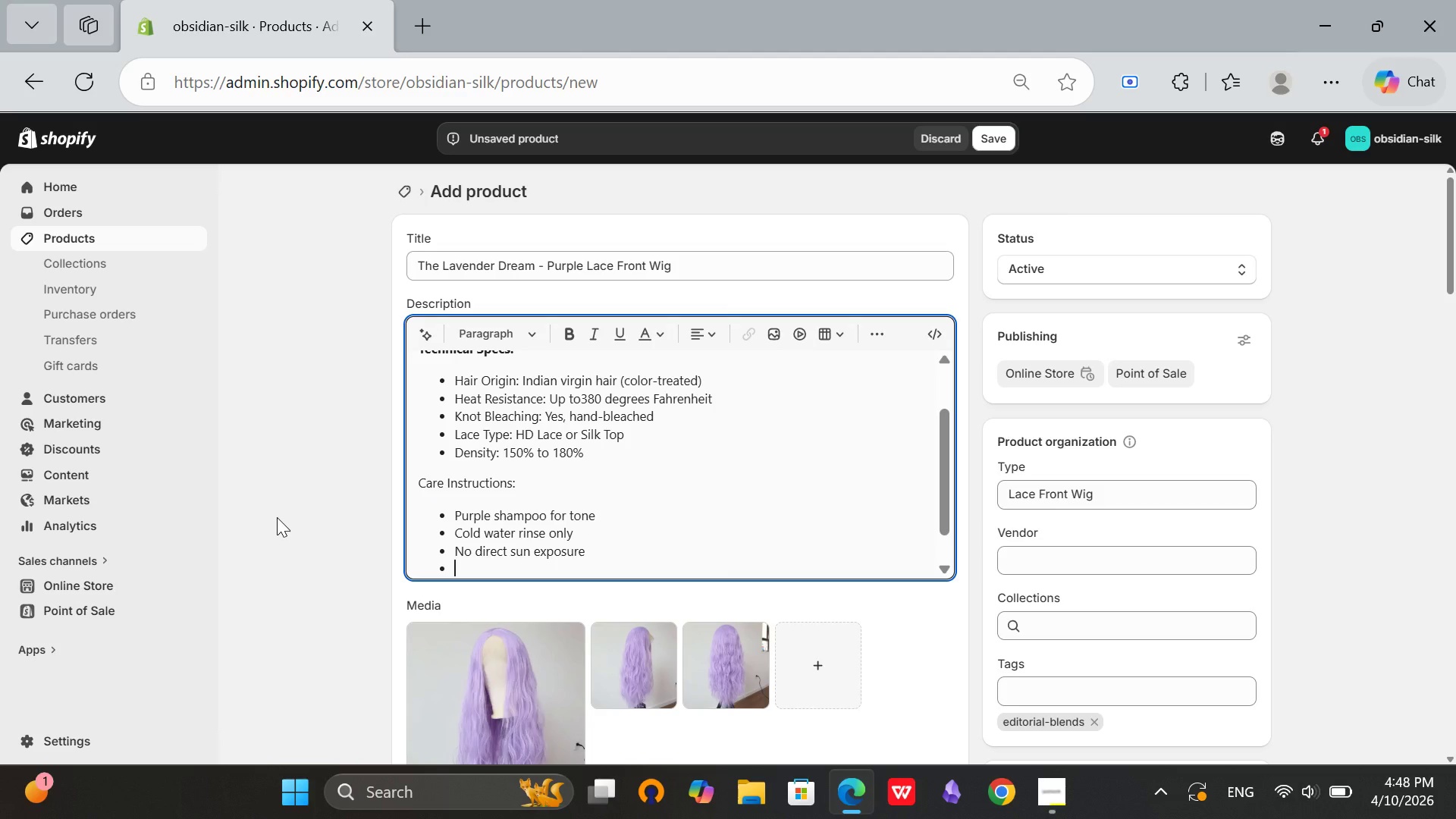 
type(Professional care recommended)
 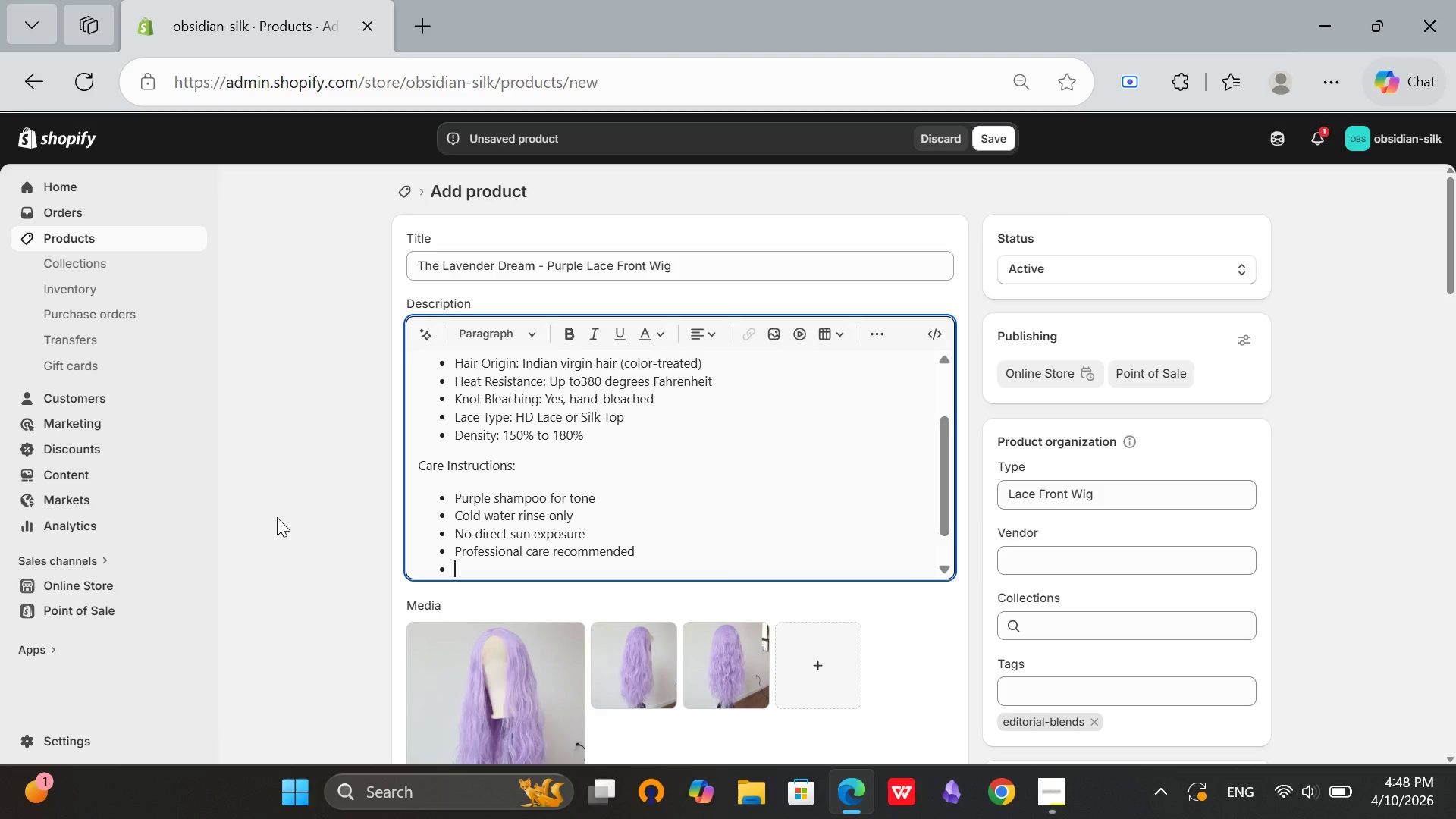 
key(Enter)
 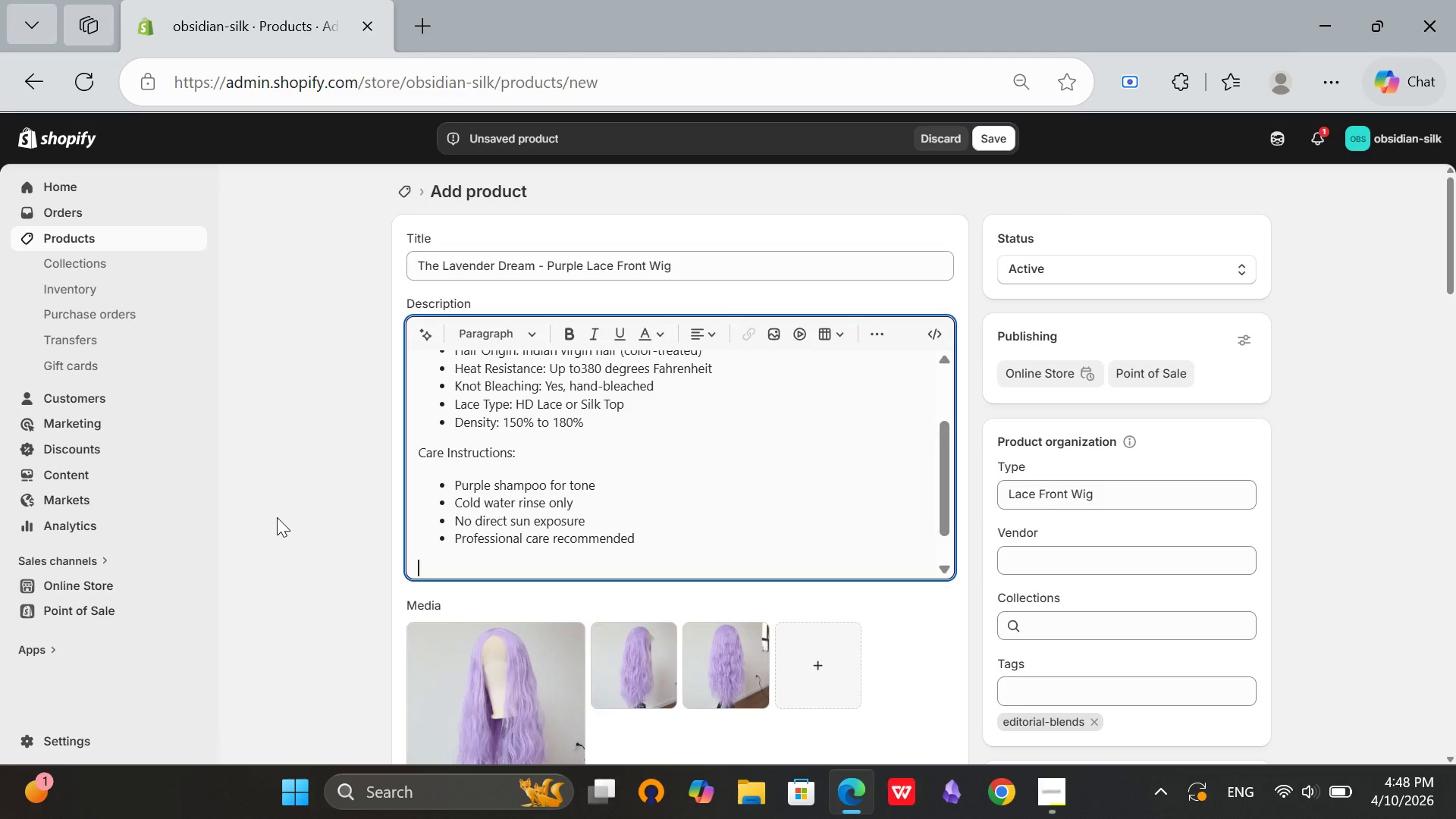 
key(Enter)
 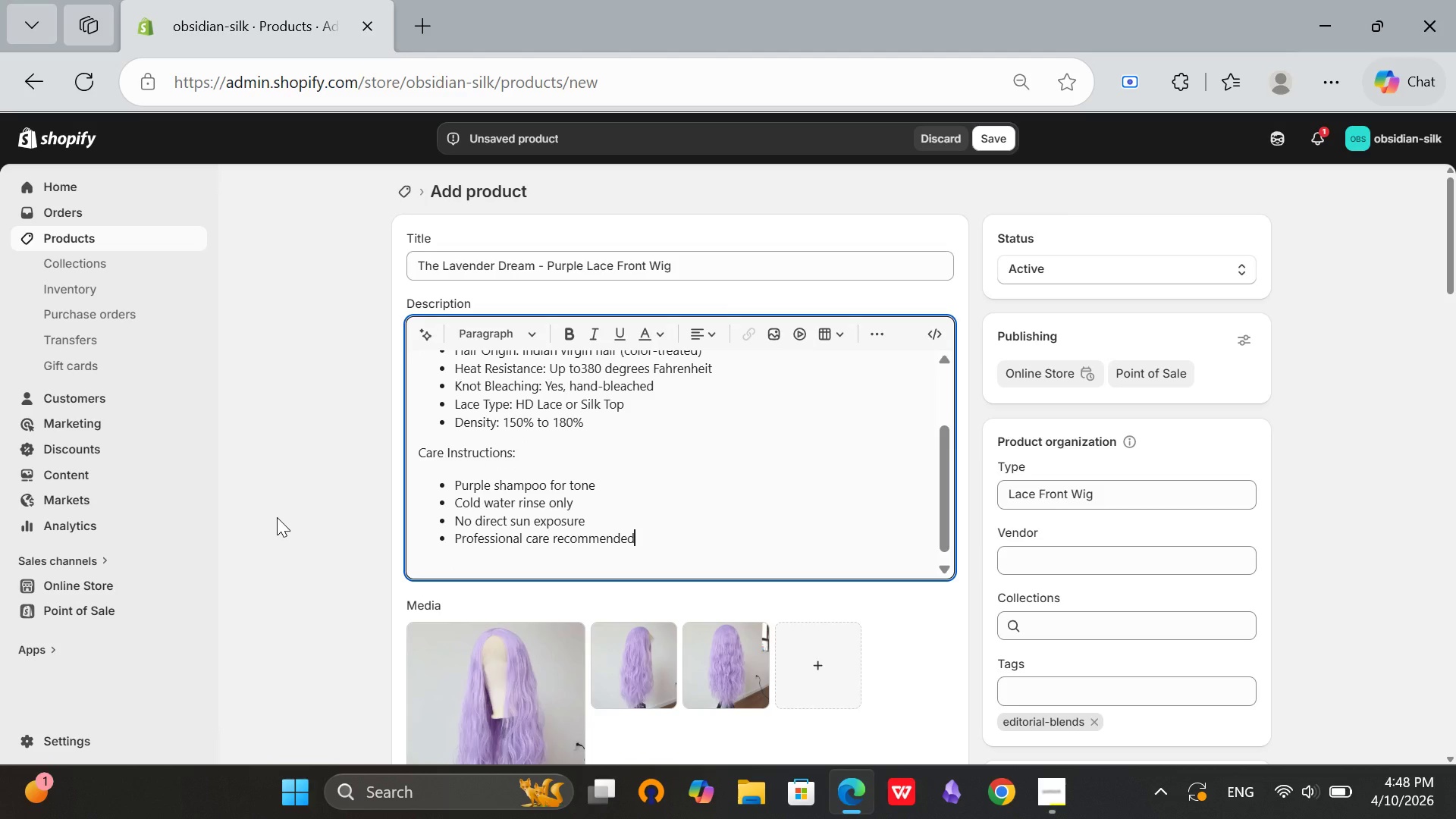 
key(Backspace)
 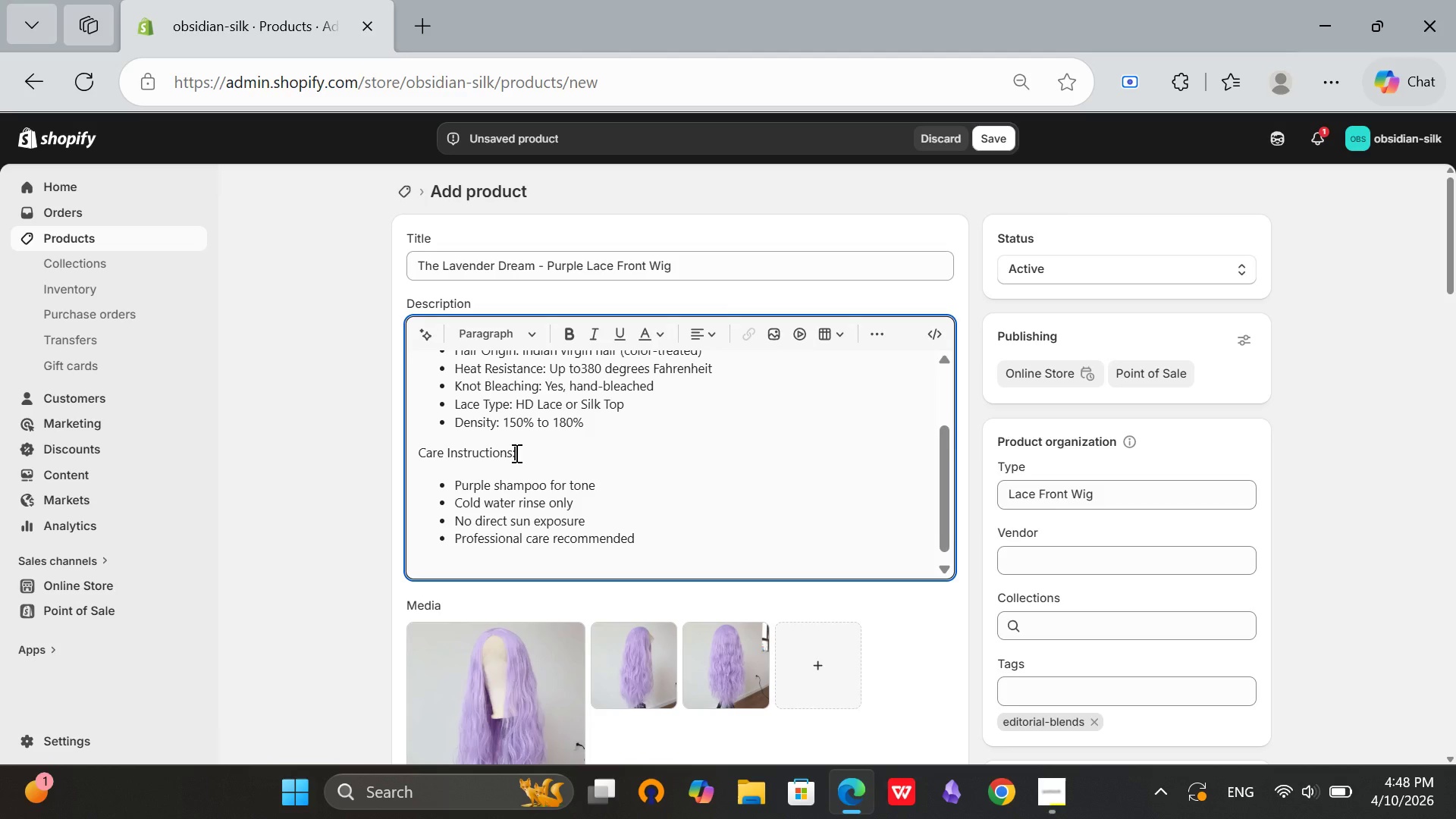 
left_click_drag(start_coordinate=[515, 453], to_coordinate=[411, 438])
 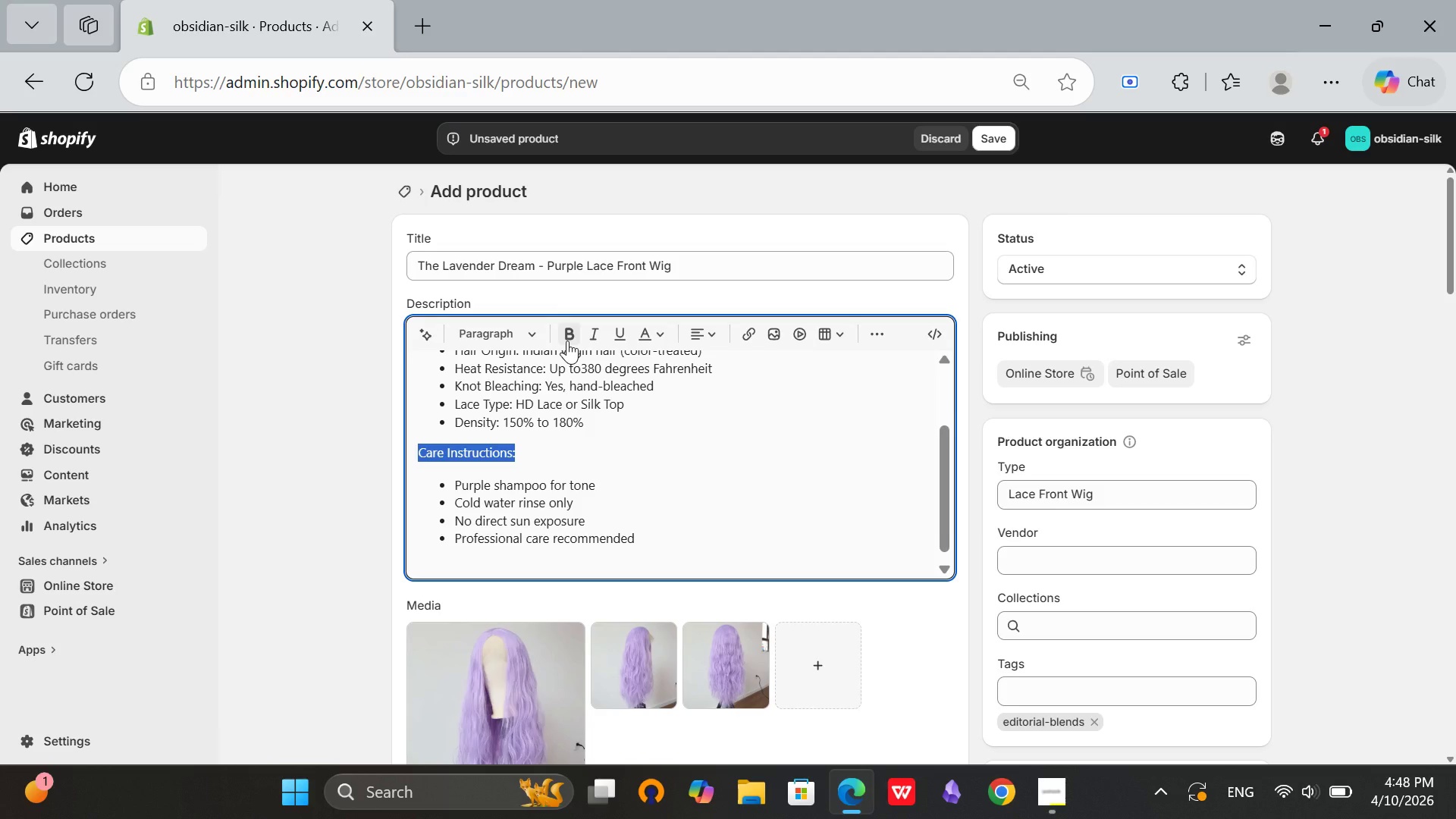 
left_click([567, 340])
 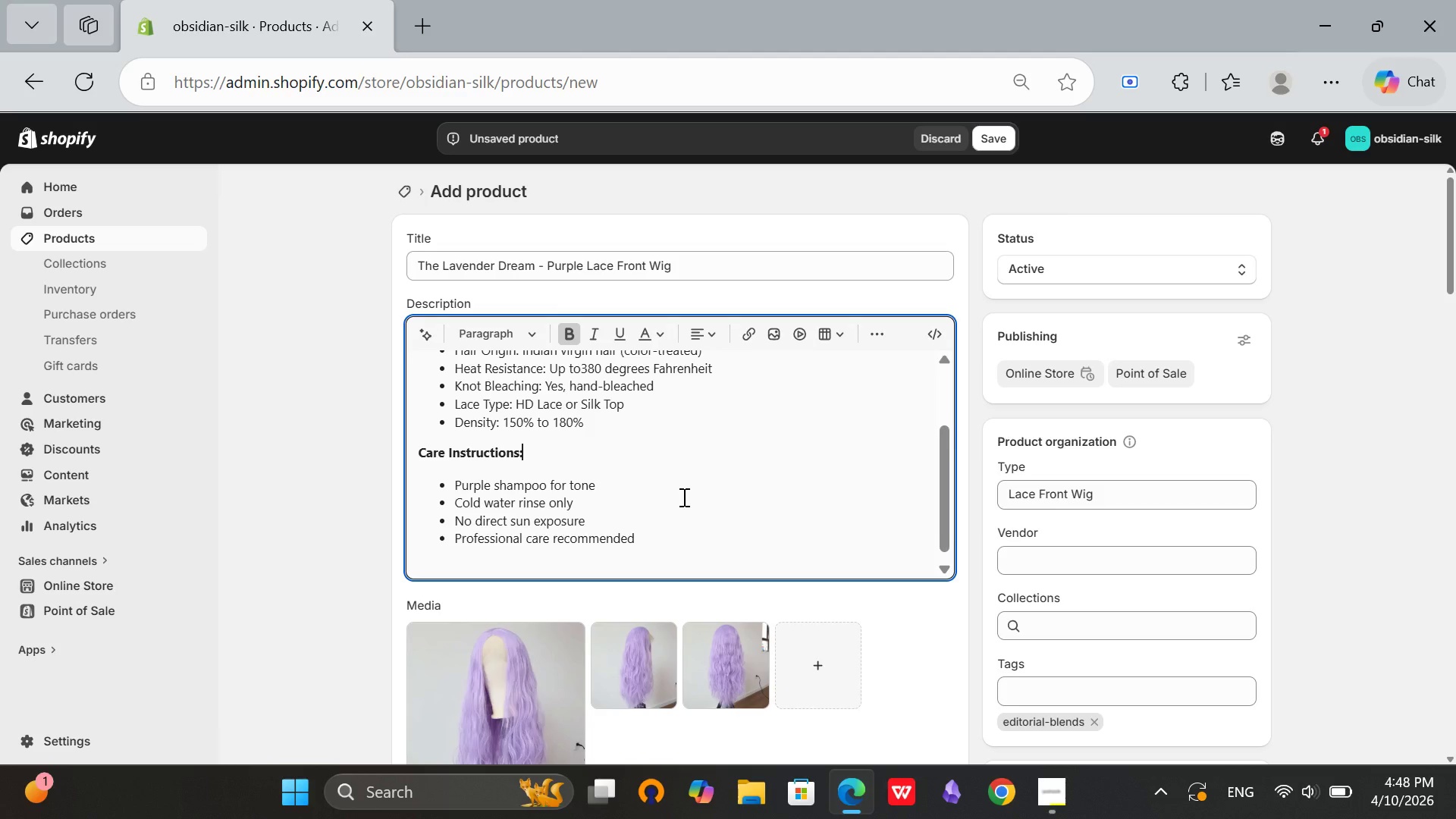 
left_click([547, 453])
 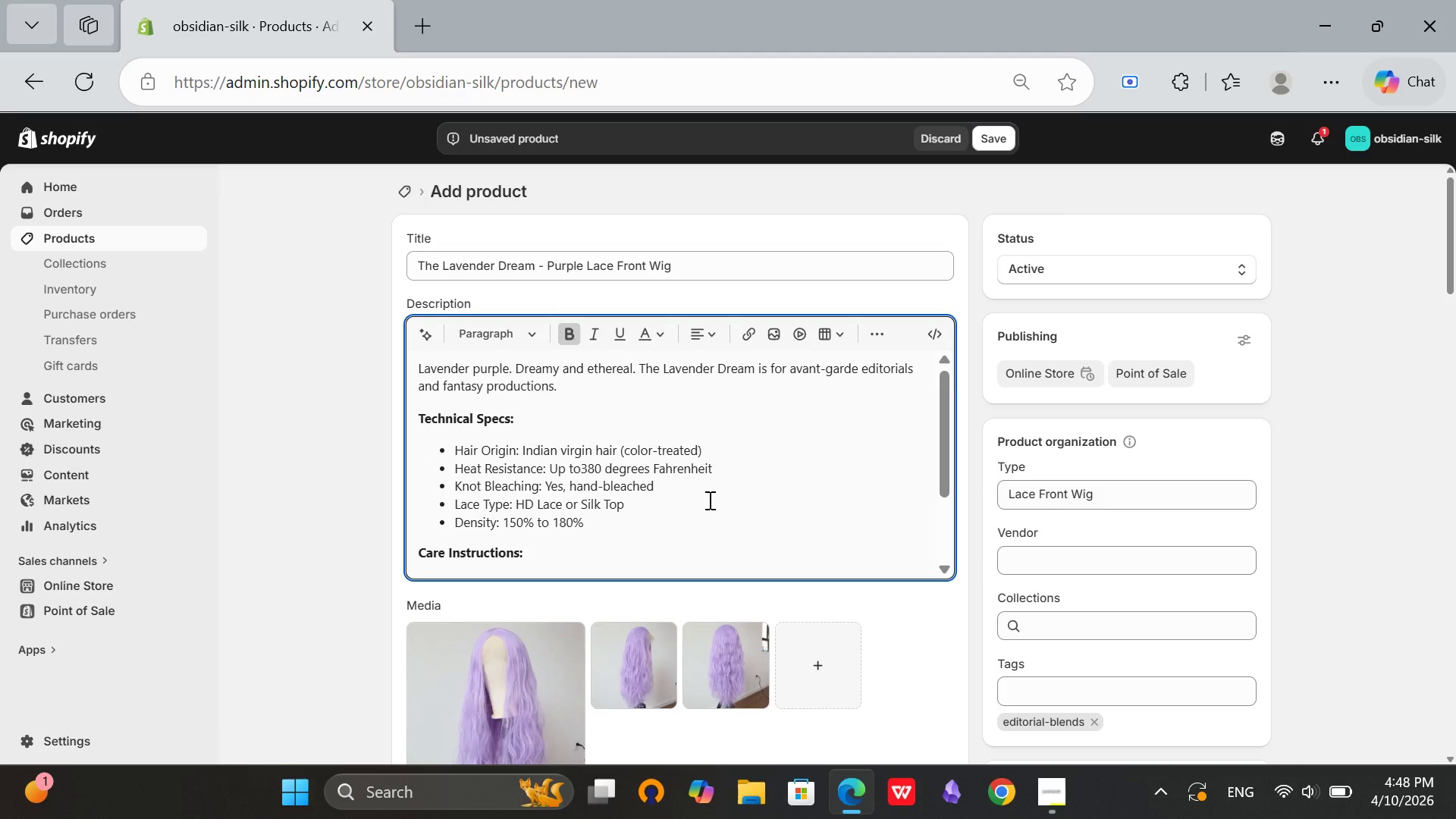 
scroll: coordinate [708, 500], scroll_direction: up, amount: 3.0
 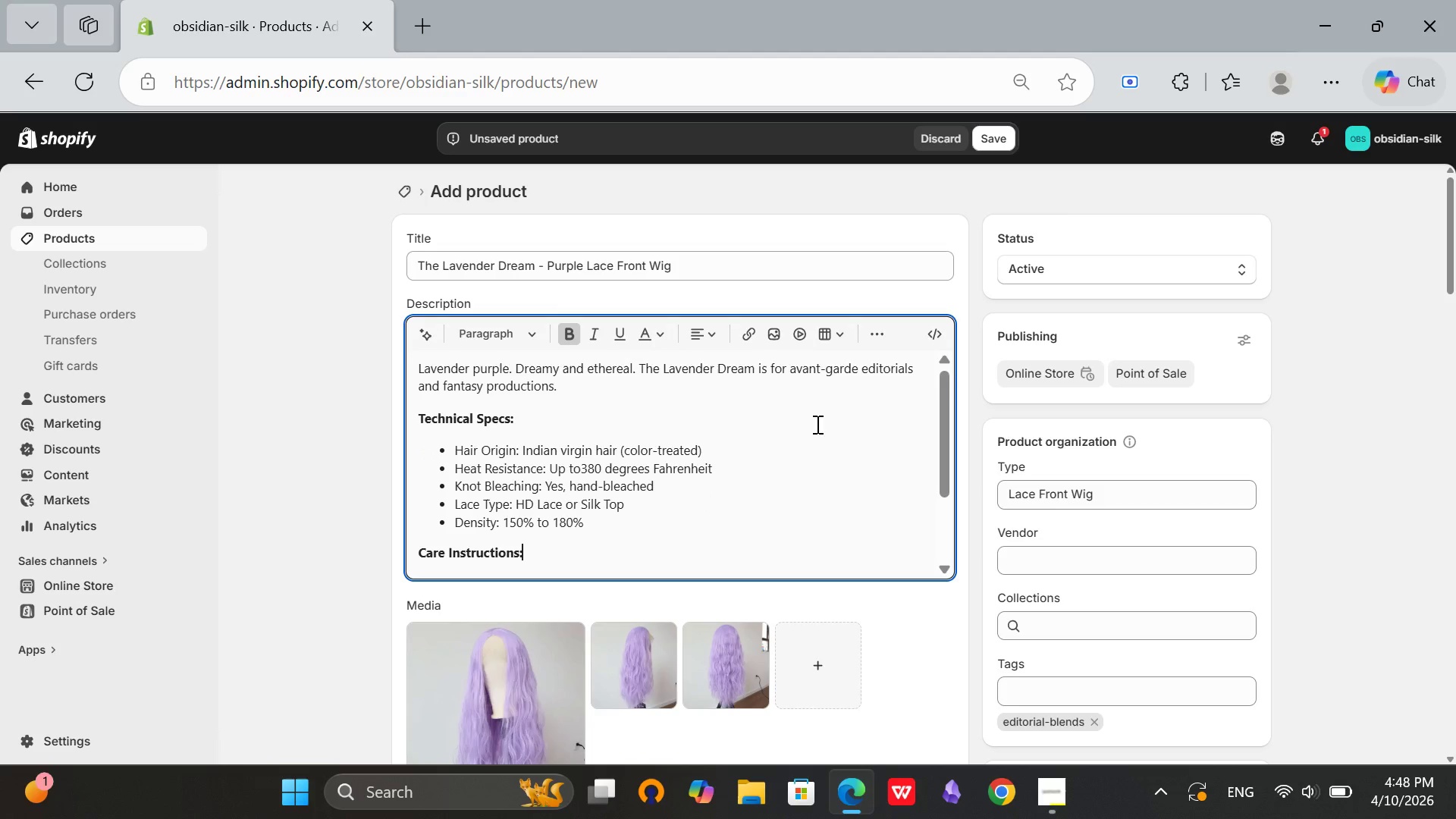 
scroll: coordinate [1269, 498], scroll_direction: down, amount: 15.0
 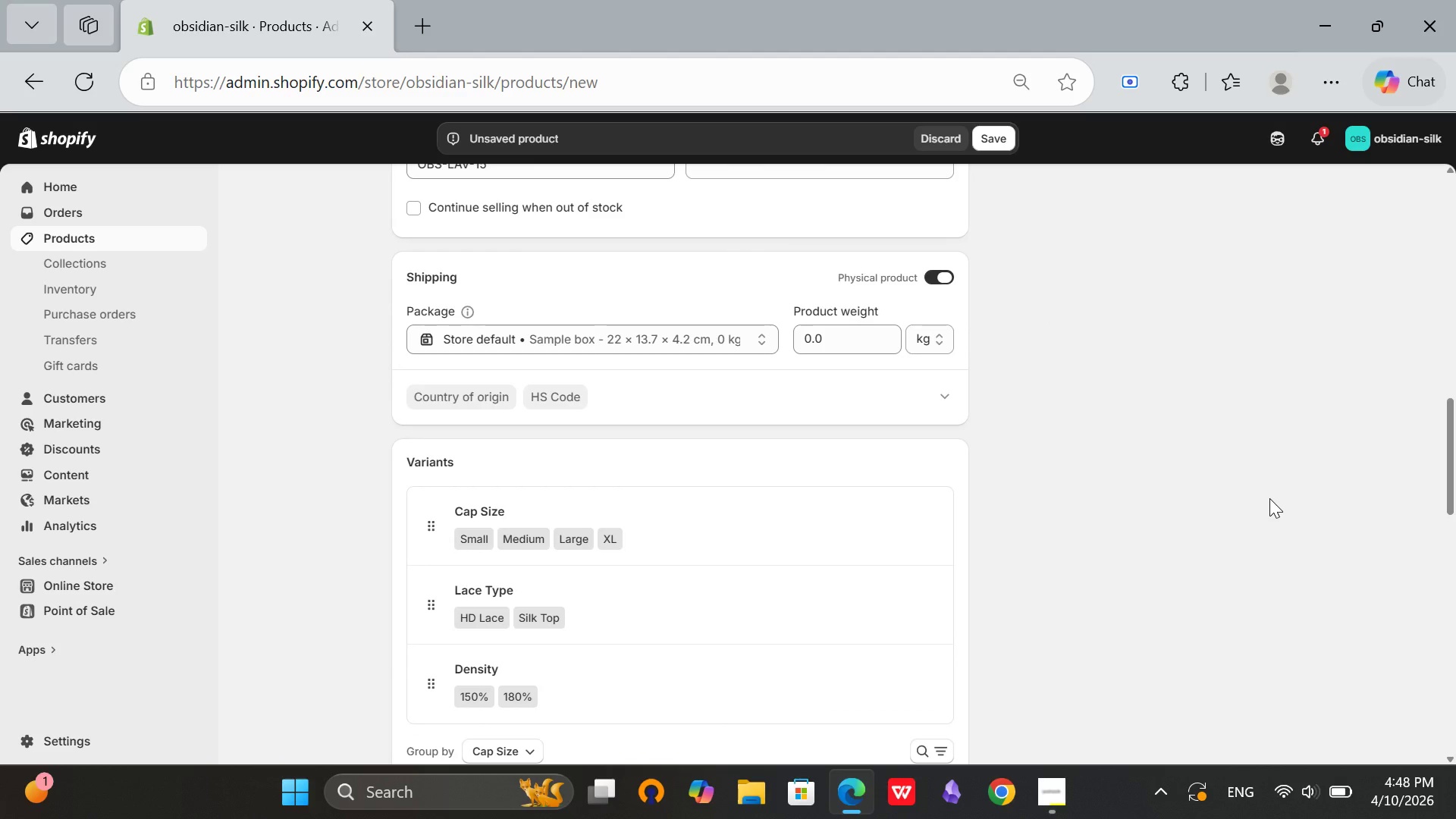 
scroll: coordinate [1269, 498], scroll_direction: none, amount: 0.0
 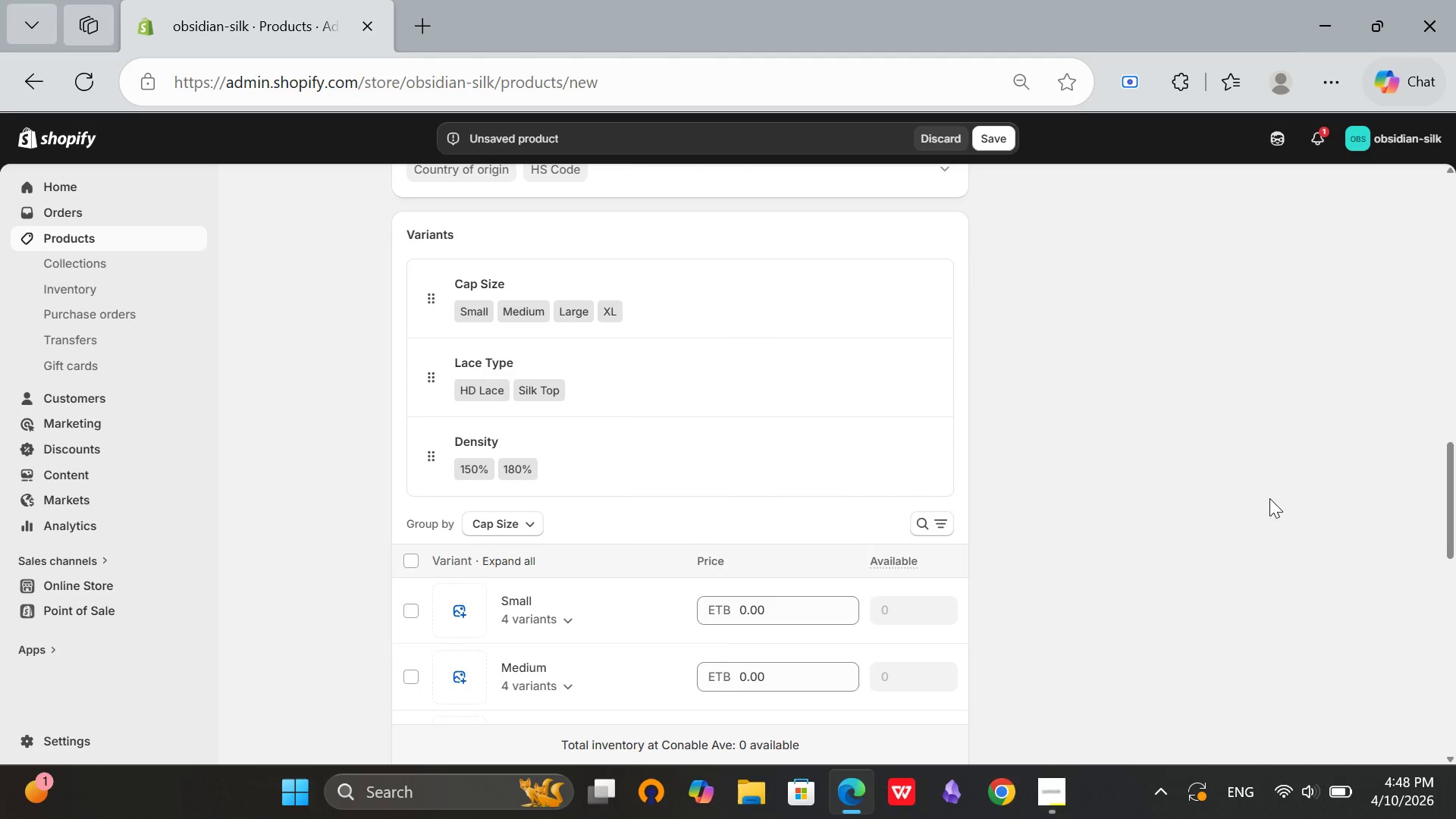 
scroll: coordinate [1269, 498], scroll_direction: down, amount: 1.0
 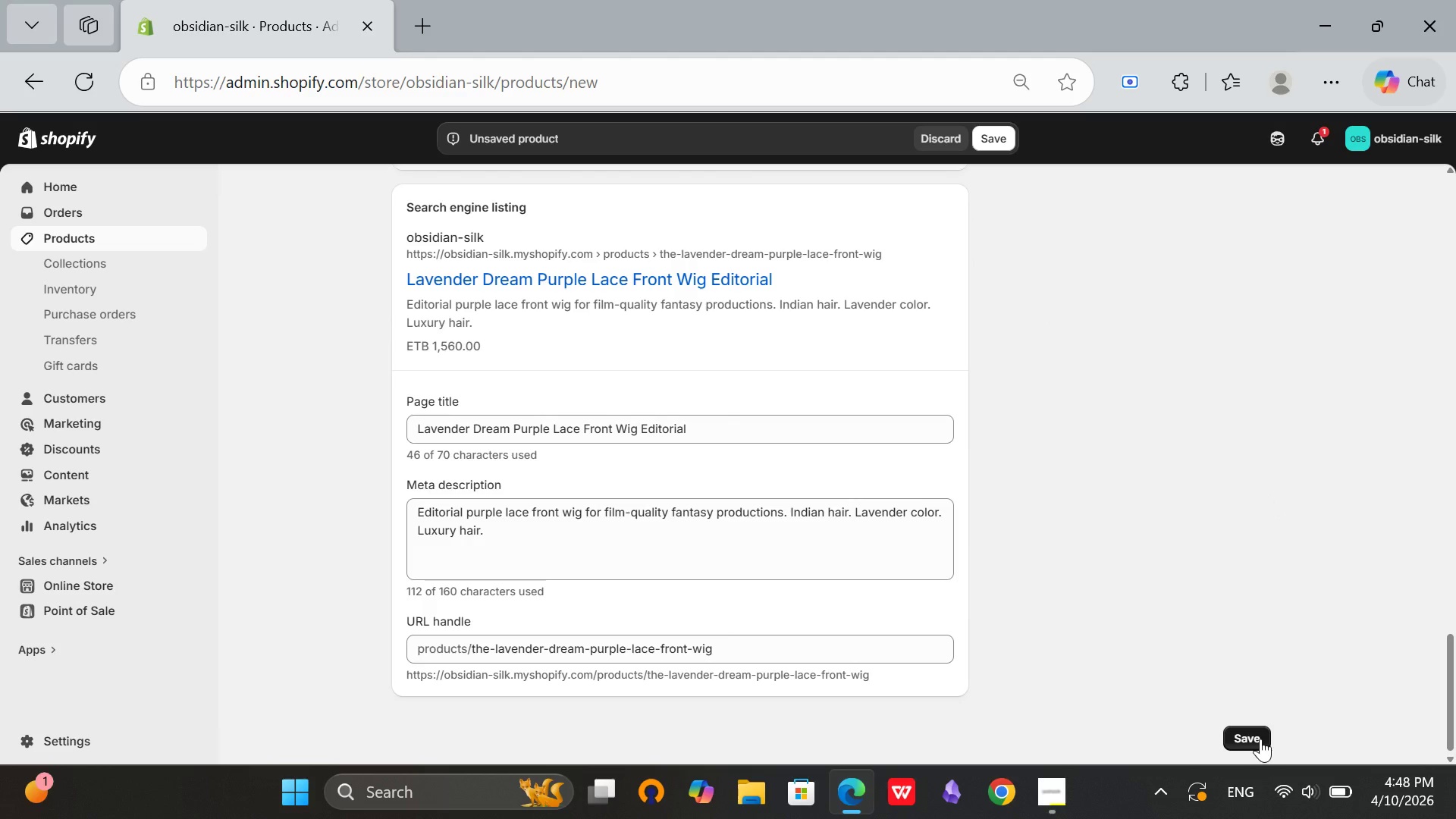 
left_click([1254, 736])
 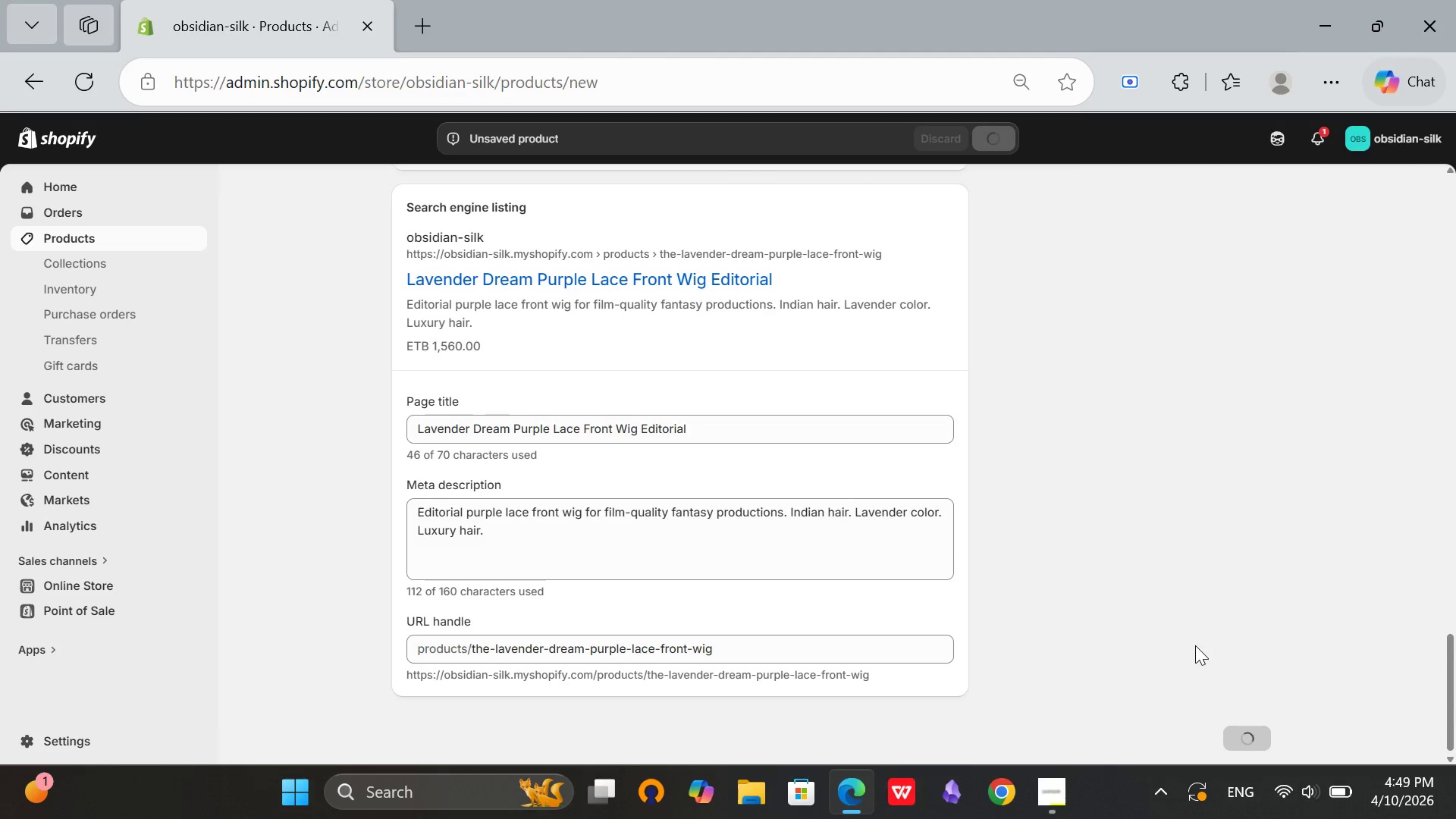 
wait(6.79)
 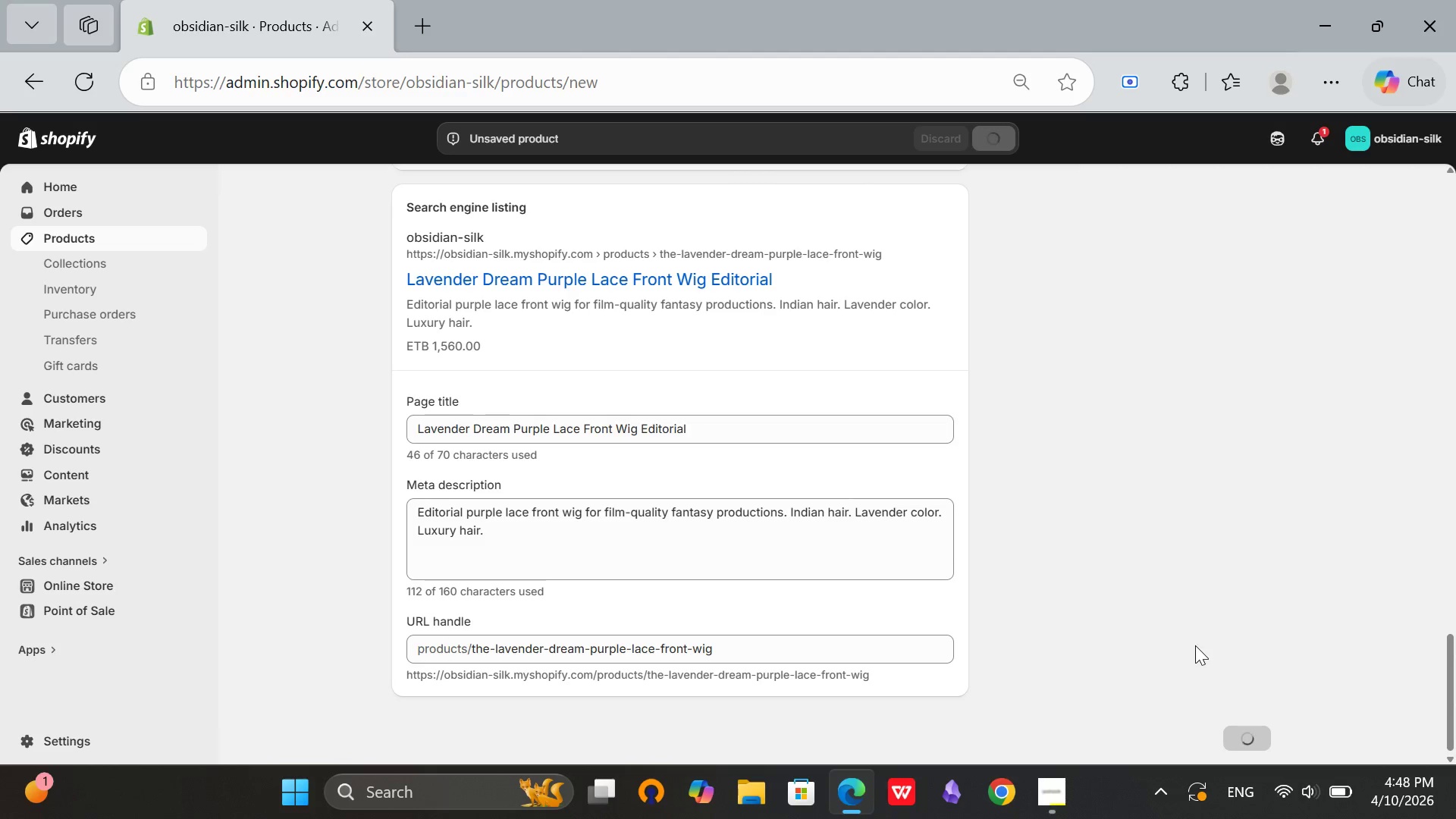 
mouse_move([1097, 585])
 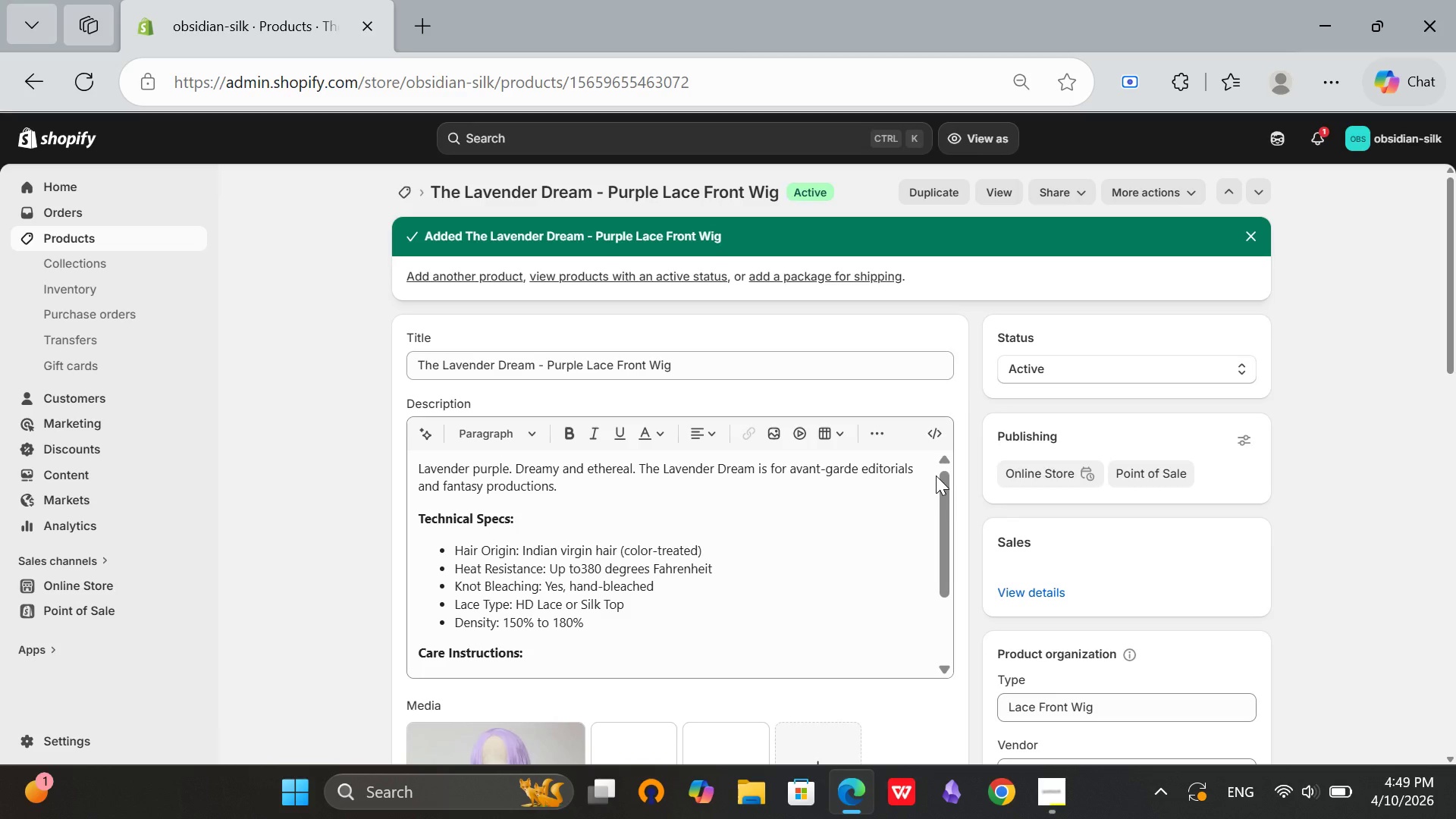 
scroll: coordinate [912, 550], scroll_direction: down, amount: 4.0
 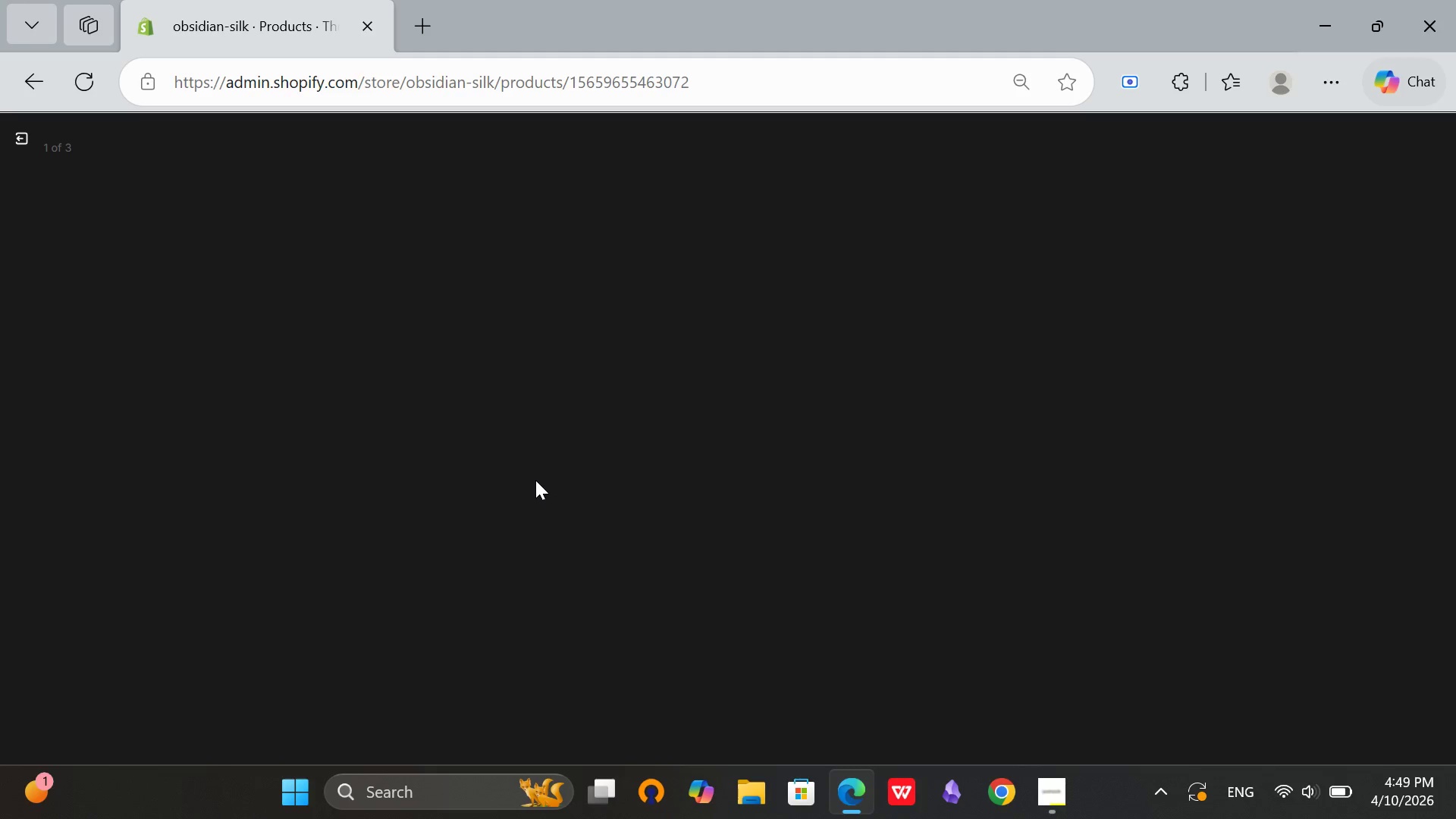 
left_click([534, 484])
 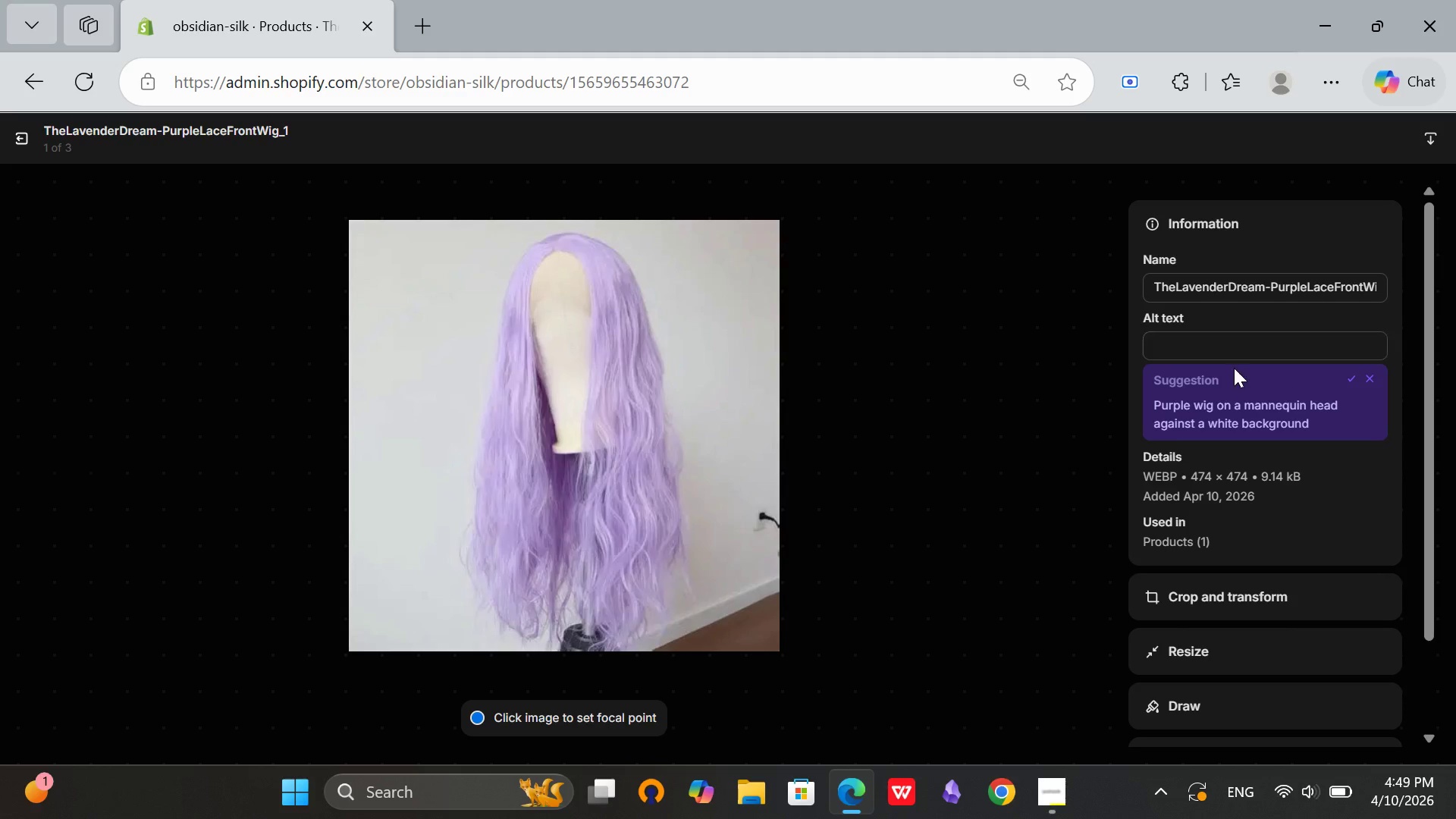 
wait(6.19)
 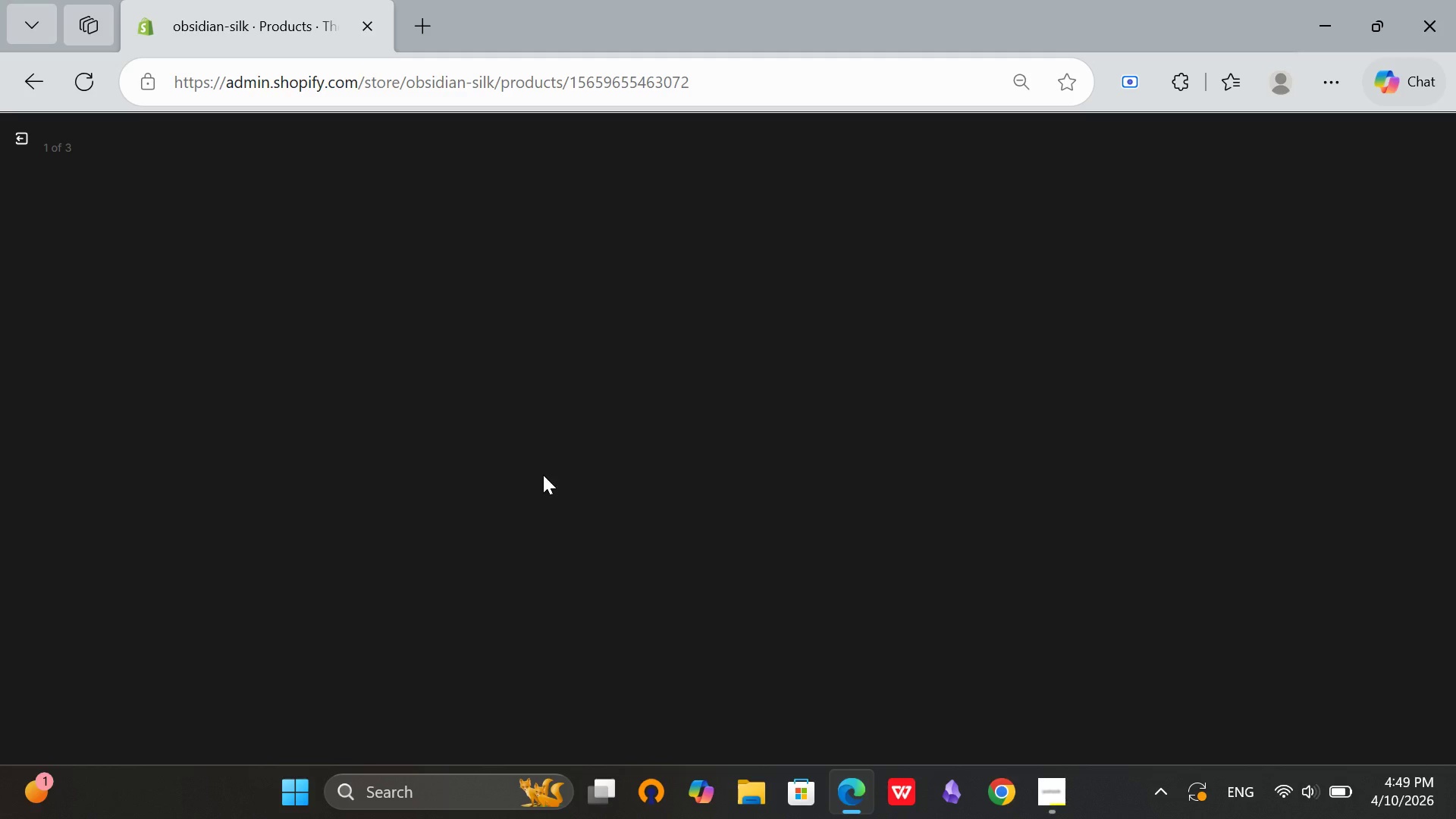 
double_click([1225, 354])
 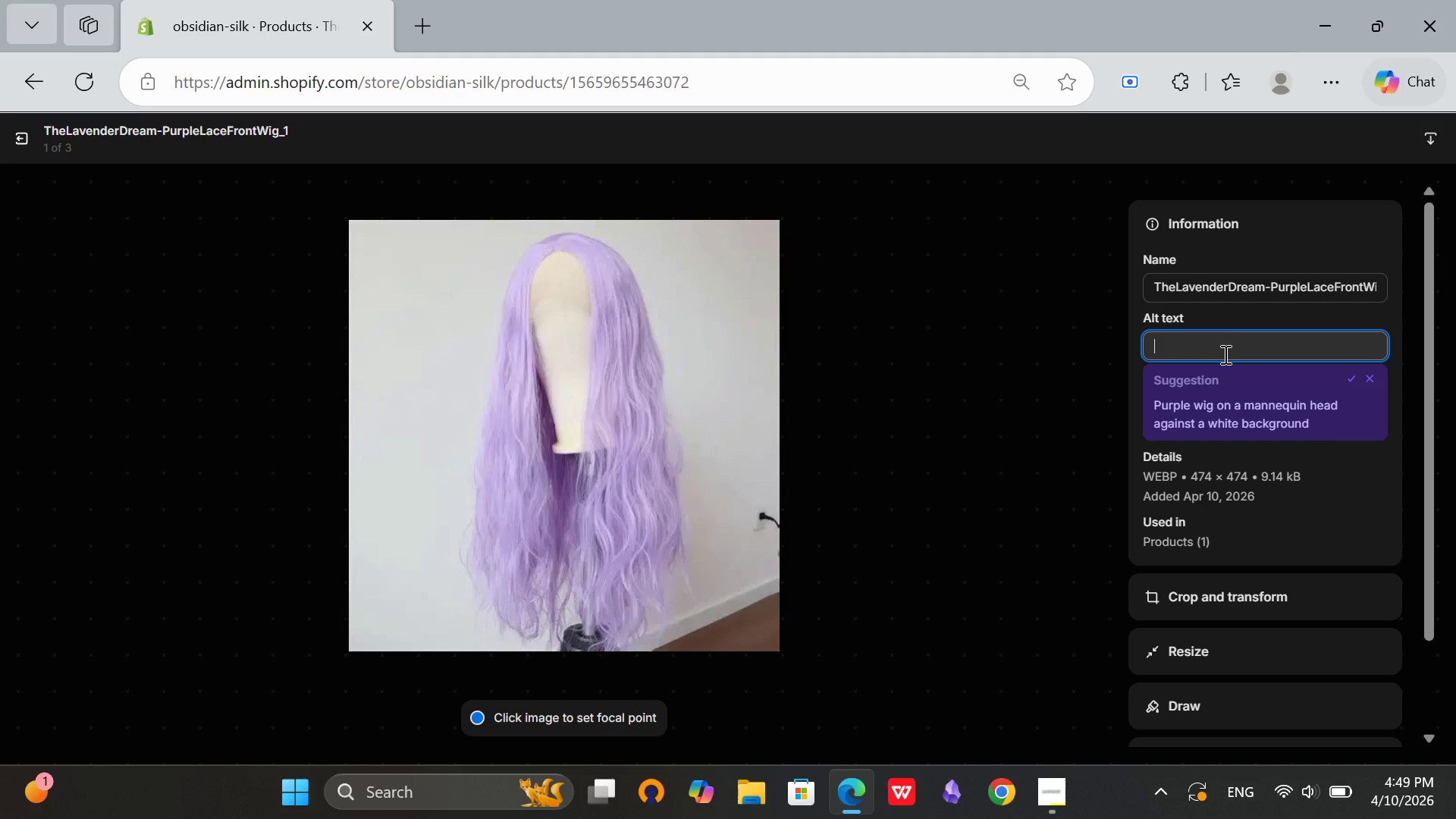 
type(Purple)
key(Backspace)
key(Backspace)
type(ple wig )
 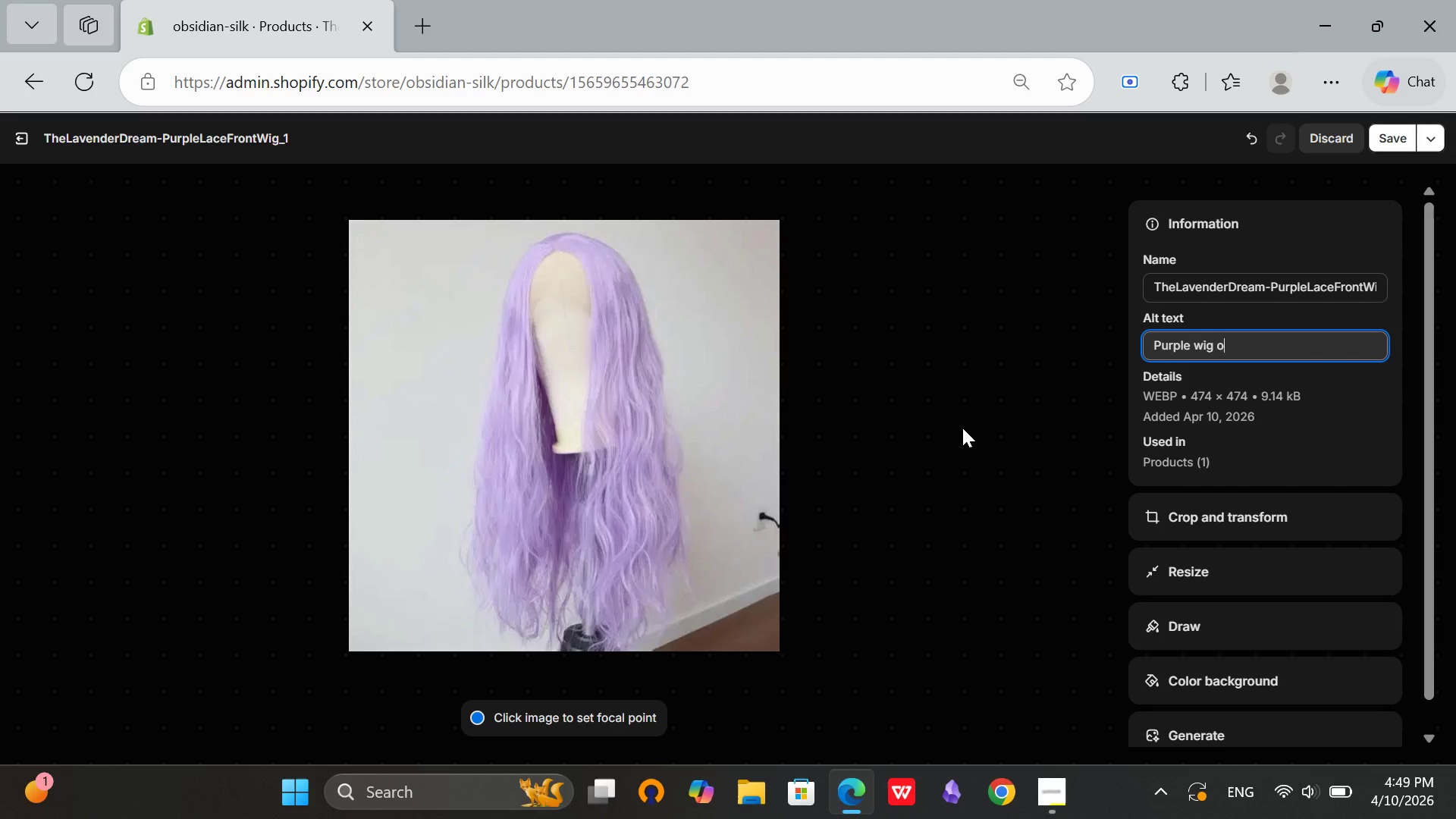 
type(on mannequin head)
 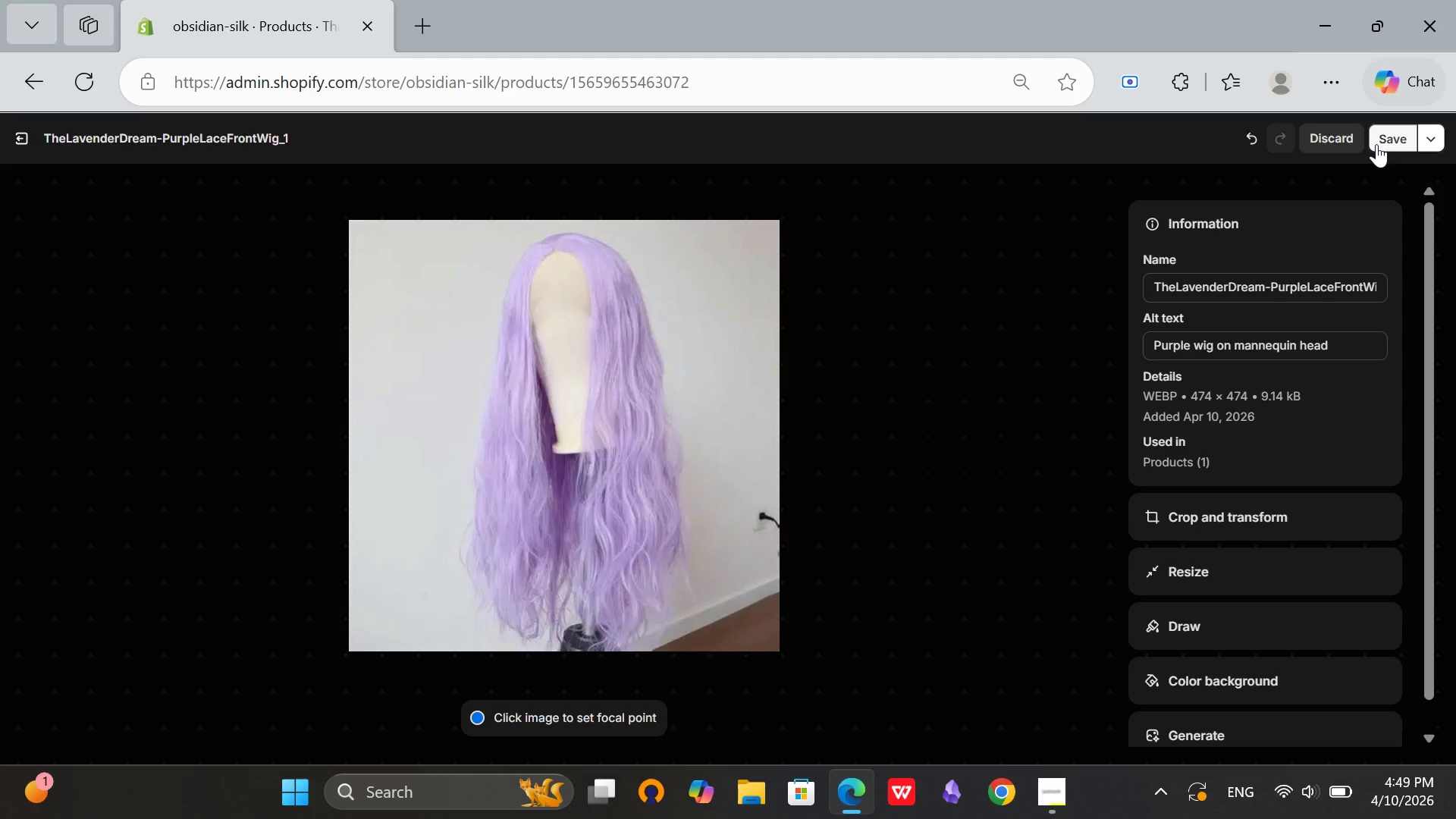 
left_click([1376, 144])
 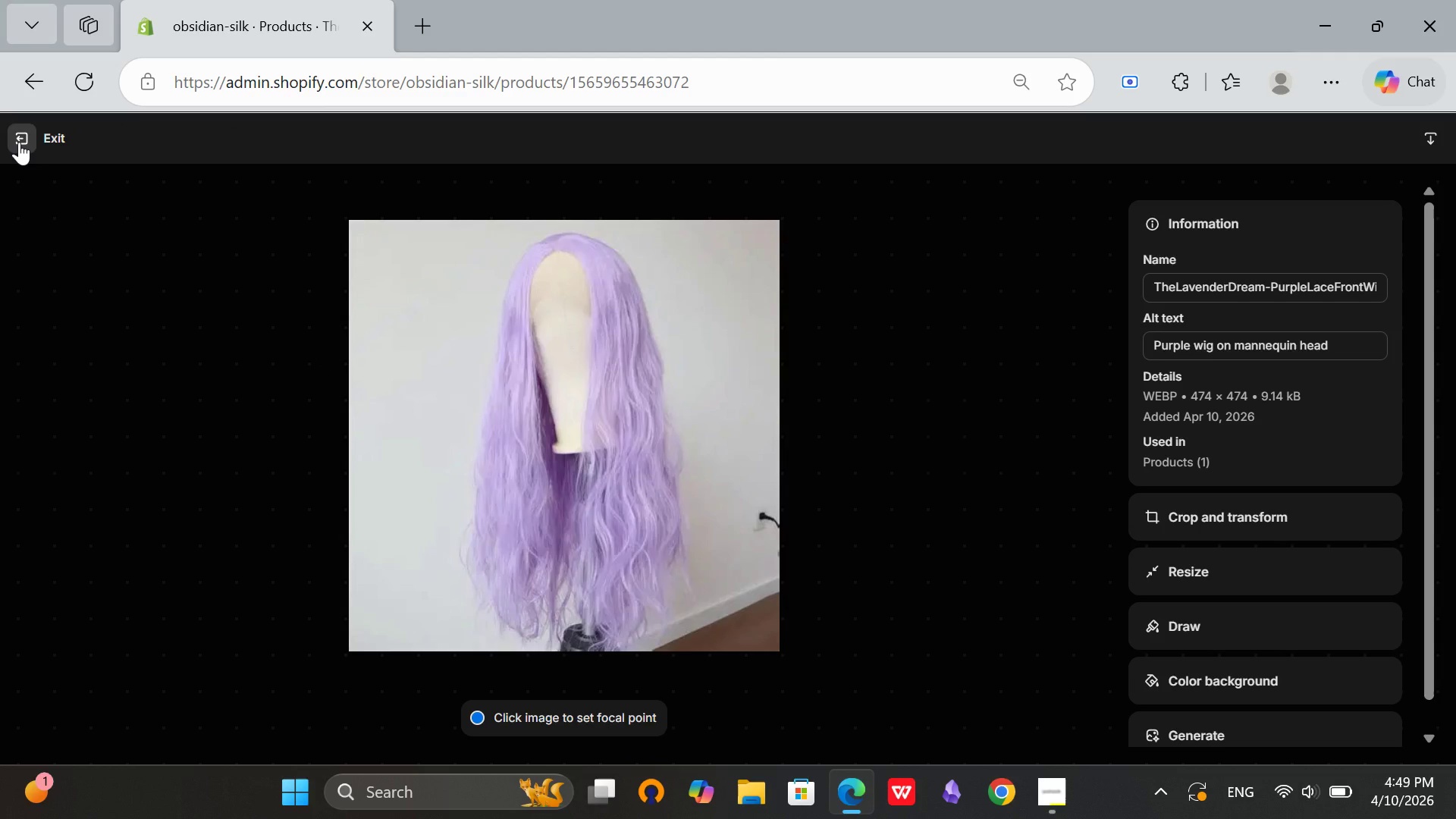 
left_click([19, 142])
 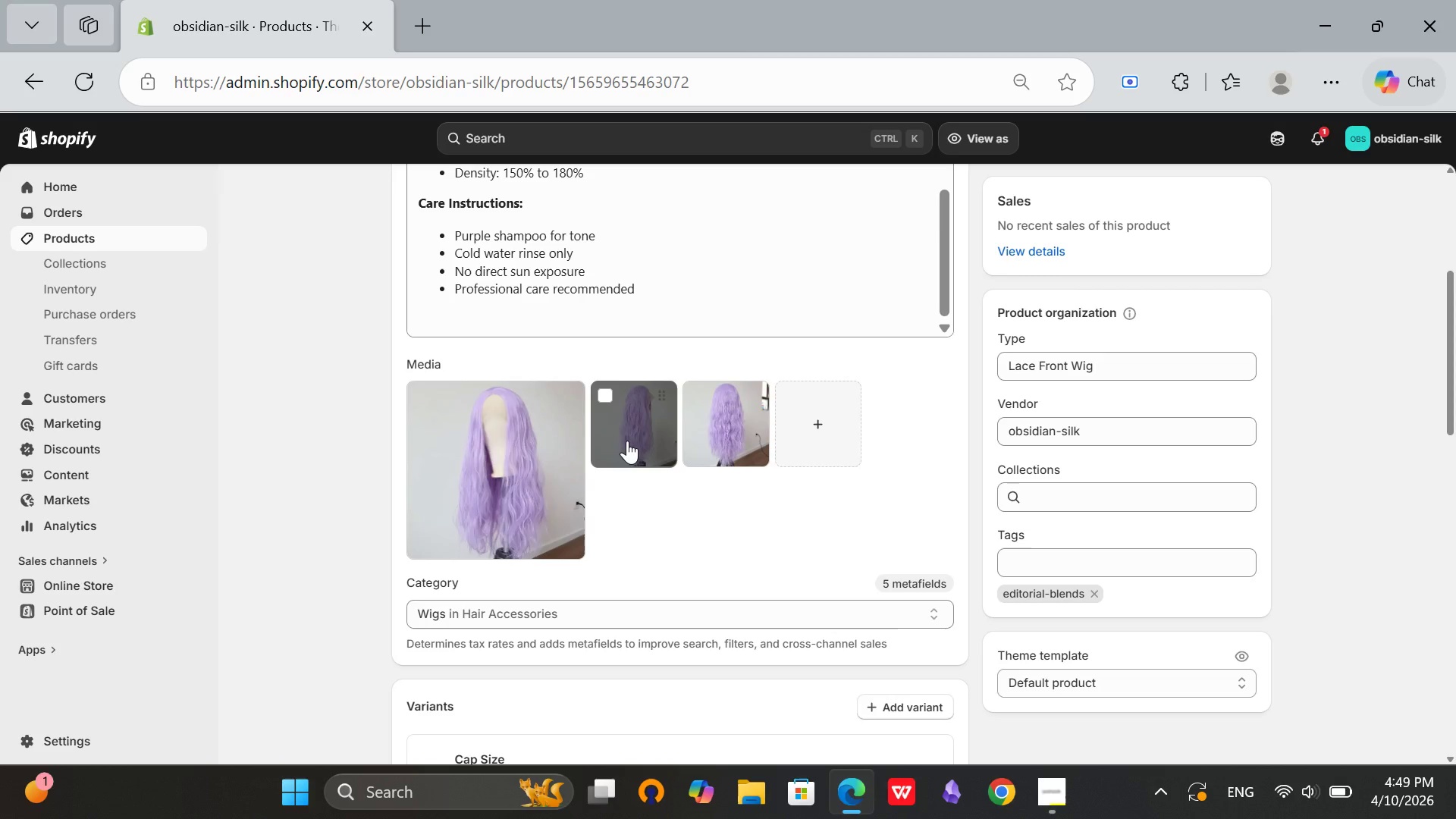 
left_click([627, 441])
 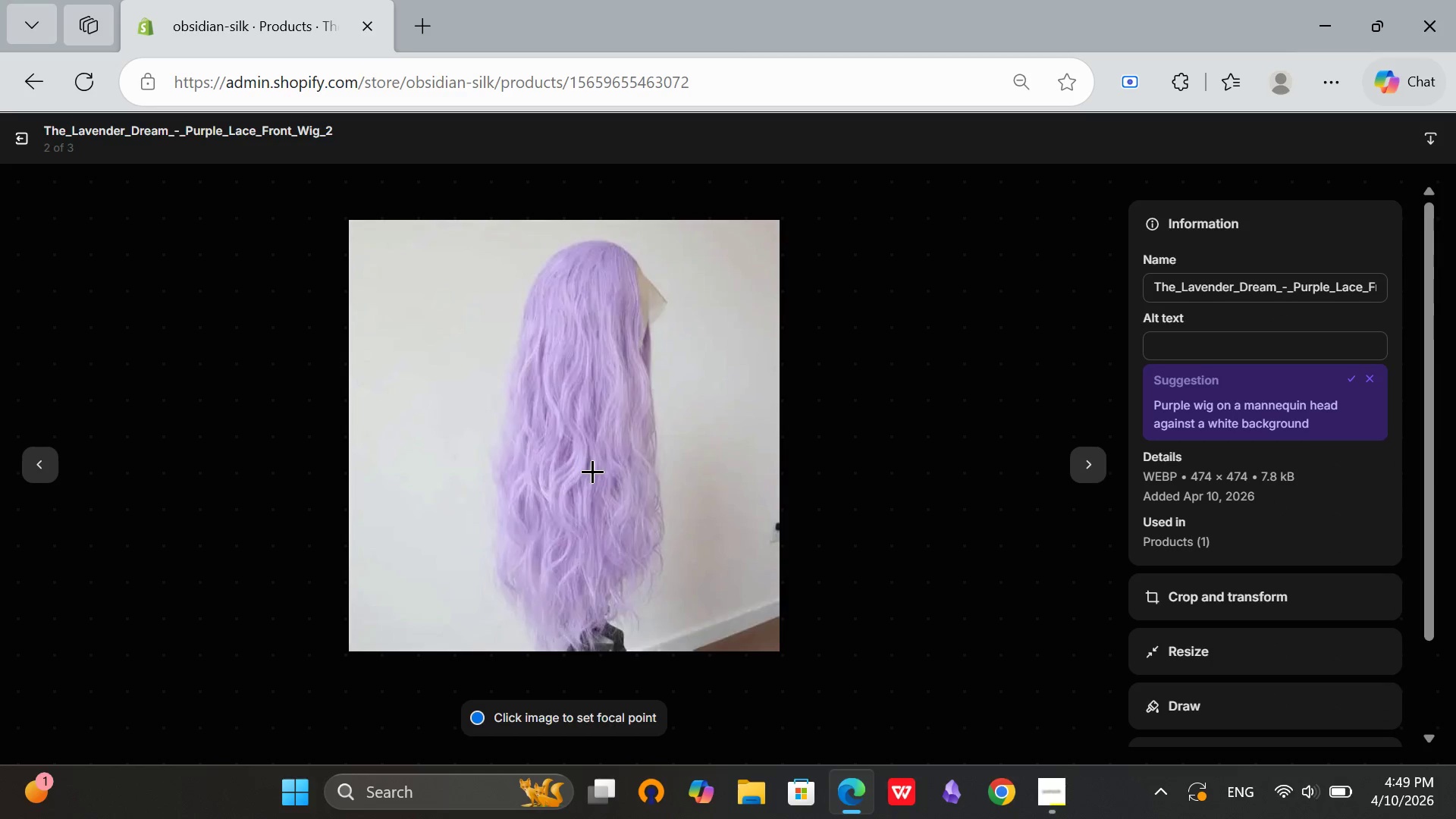 
wait(7.27)
 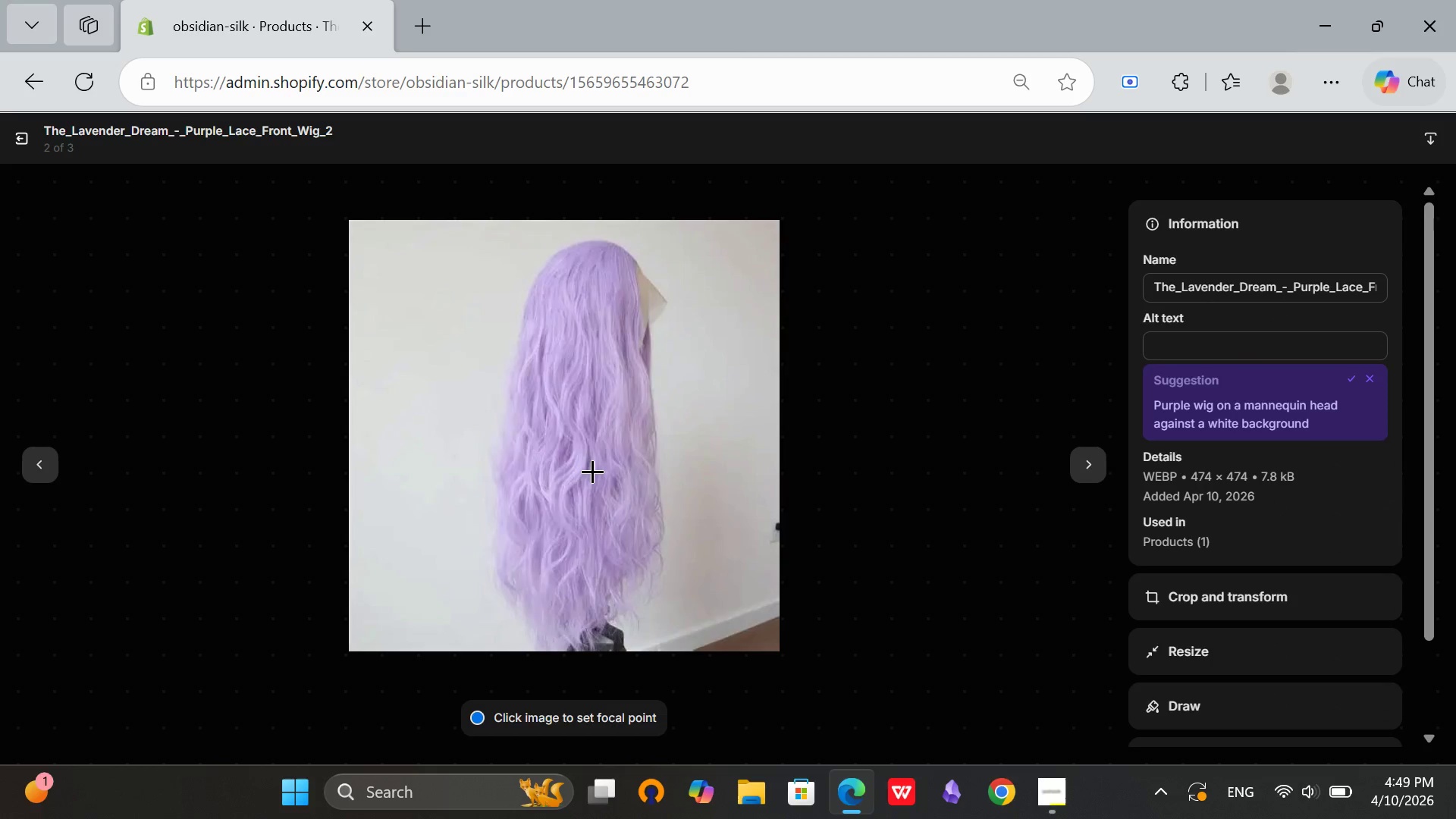 
left_click([1184, 340])
 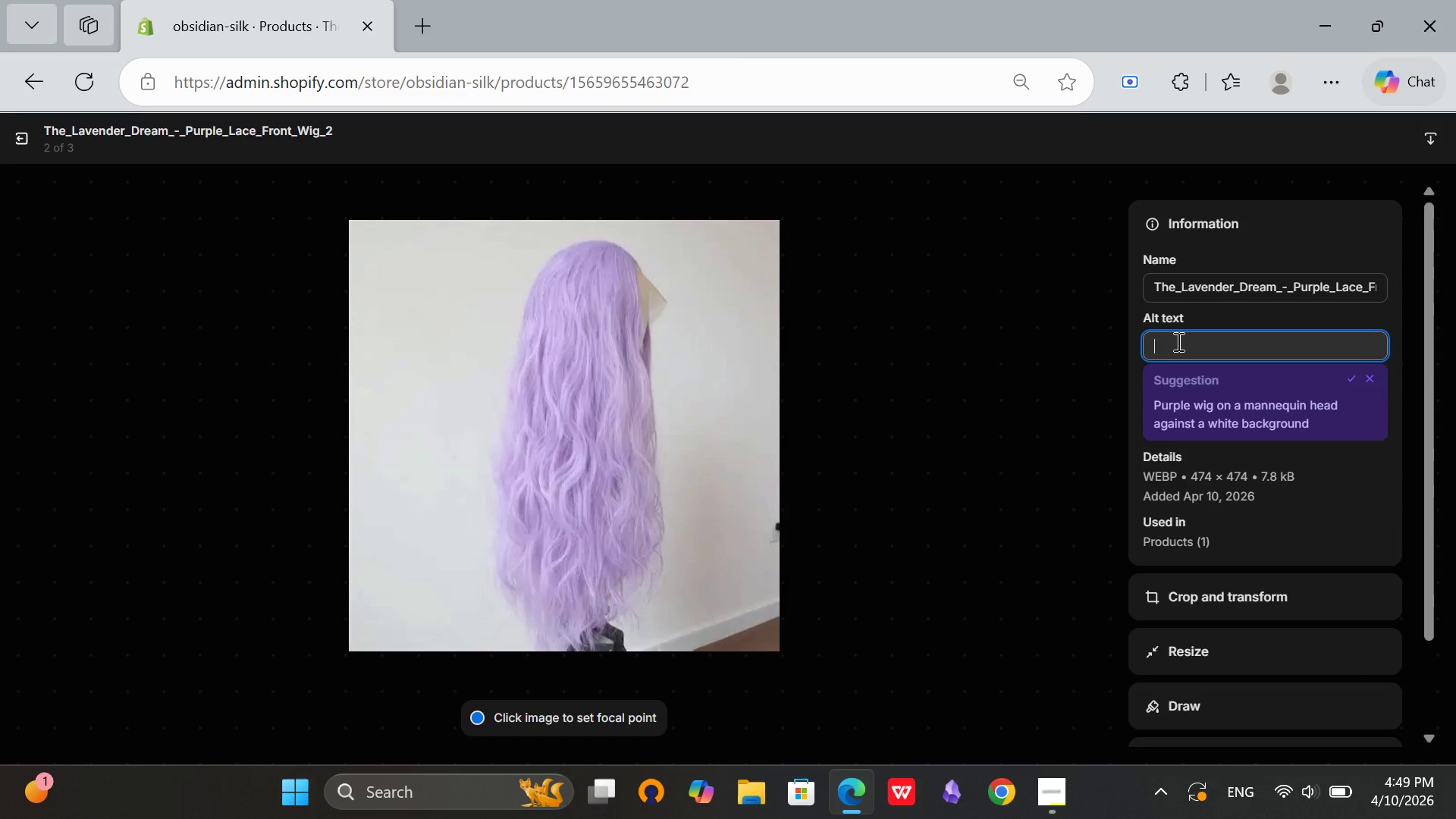 
type(purple )
 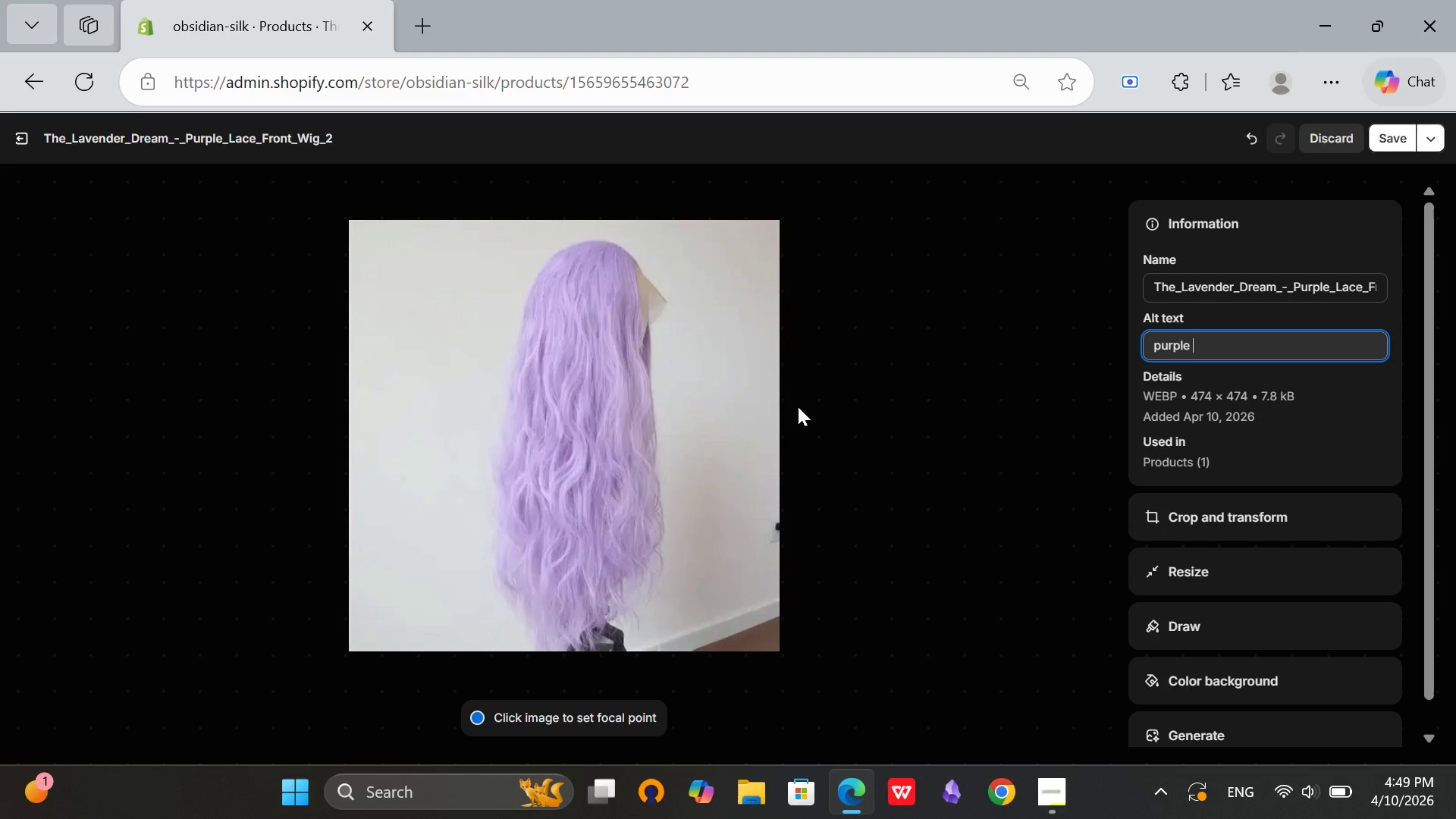 
type(wig on white background)
 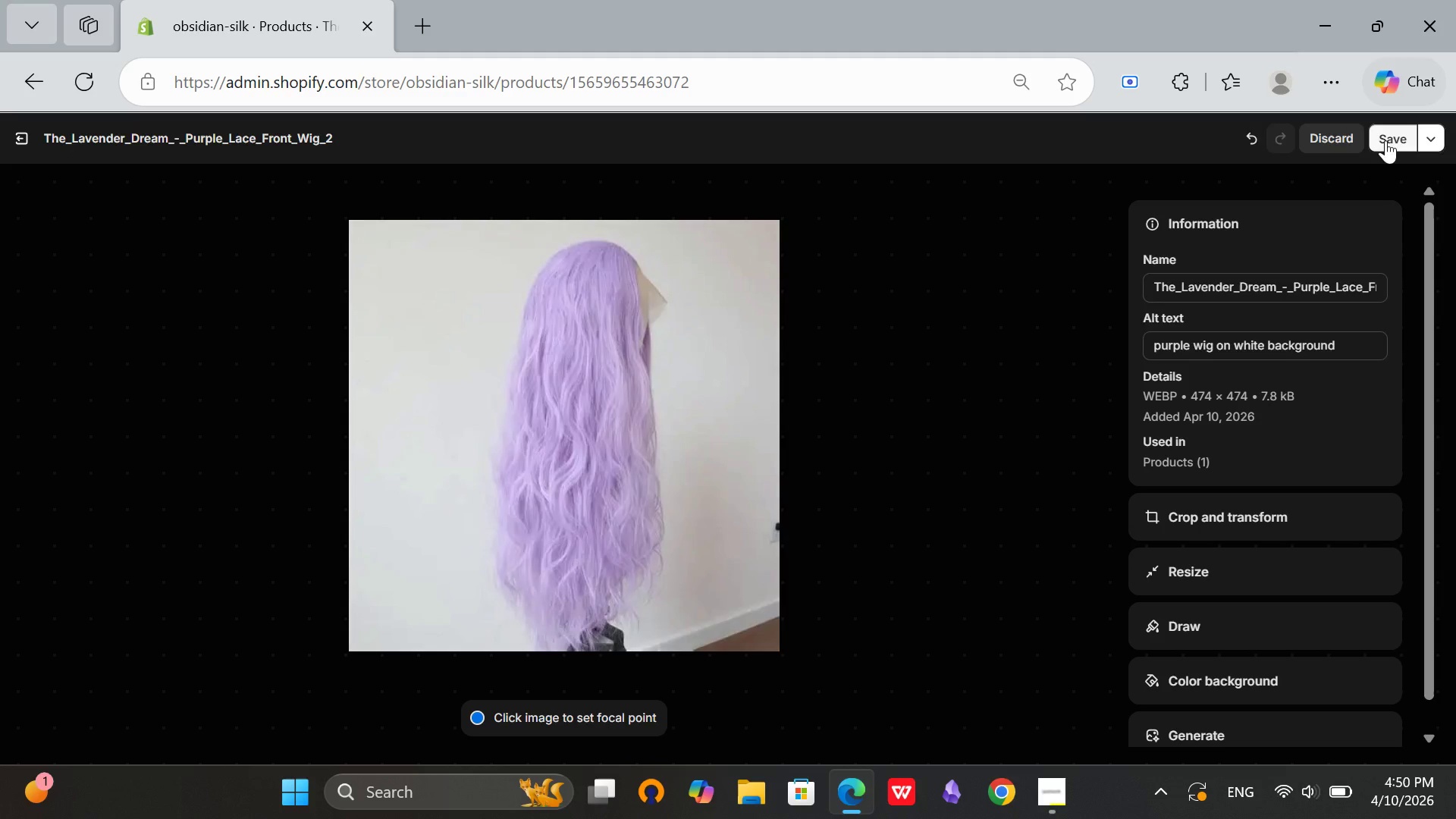 
left_click([1385, 140])
 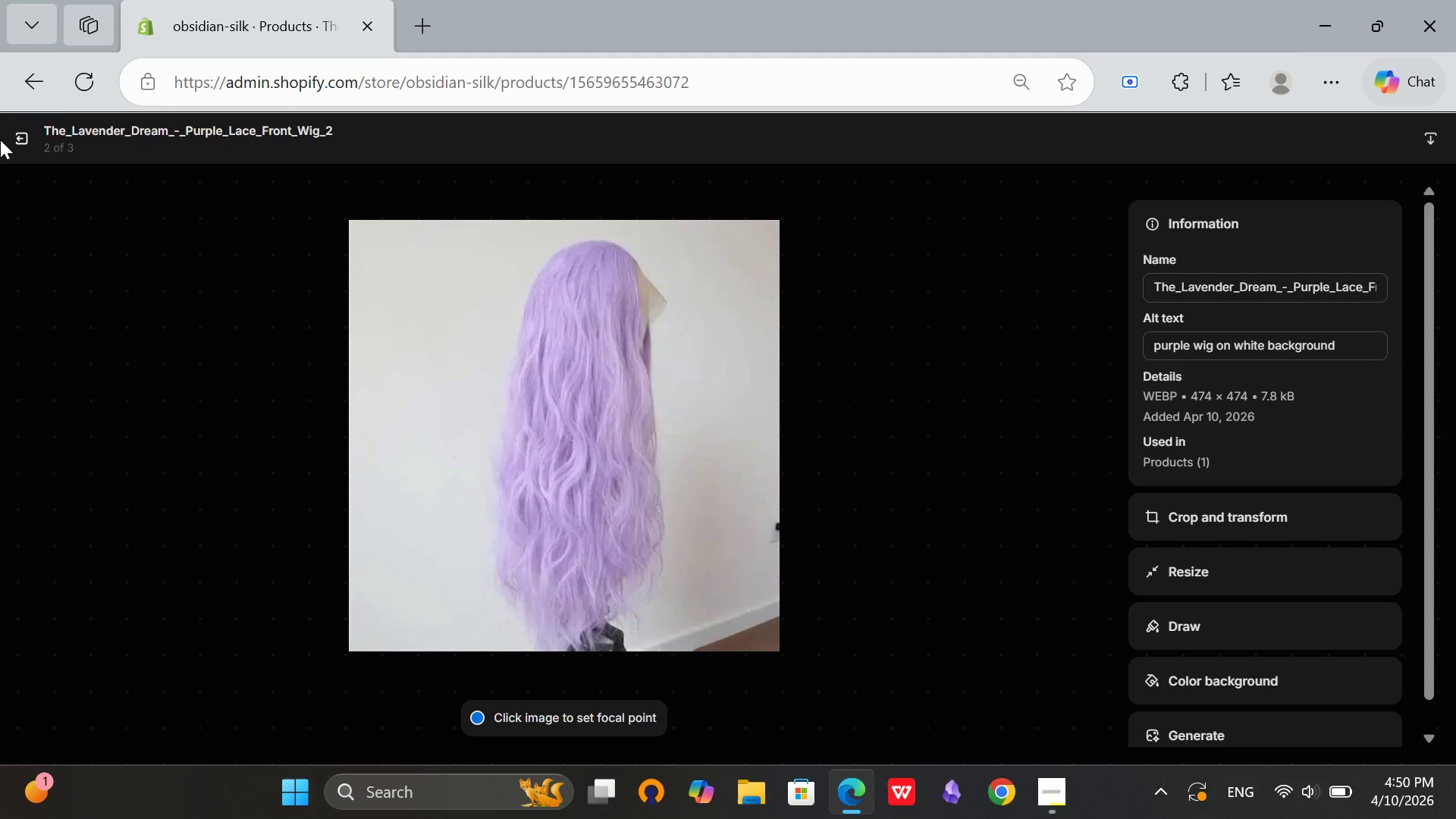 
left_click([17, 145])
 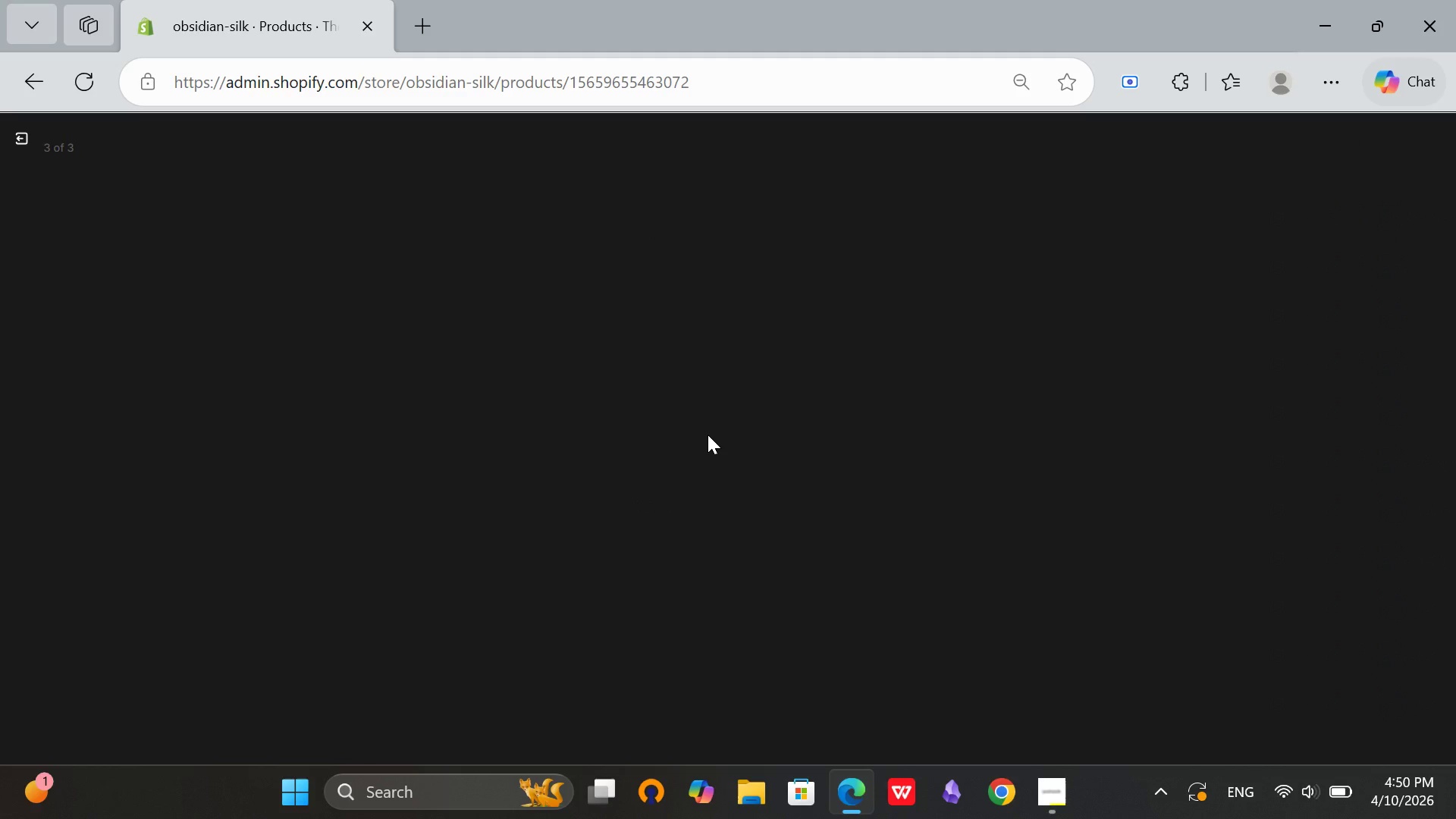 
left_click([709, 435])
 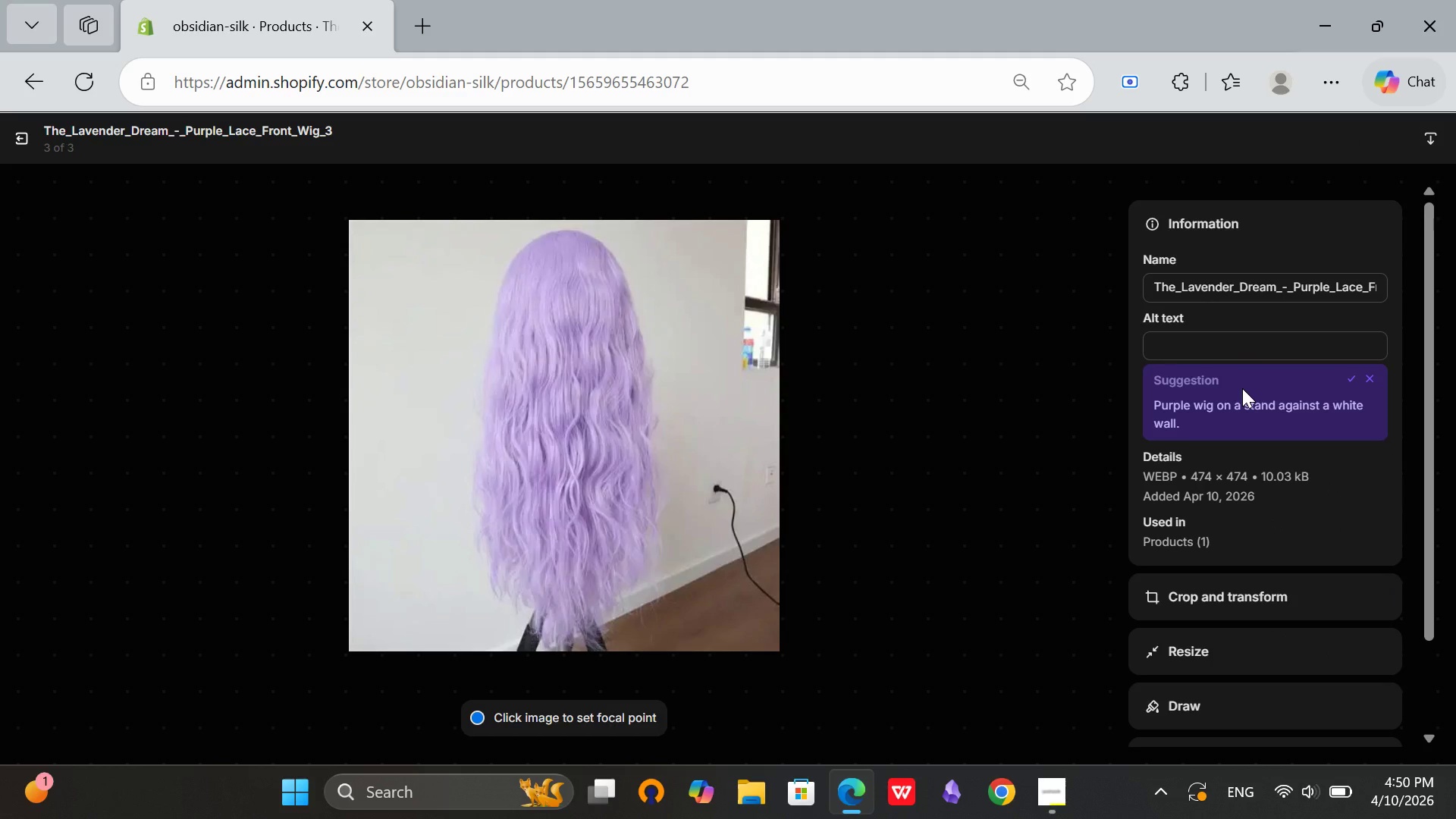 
left_click([1241, 348])
 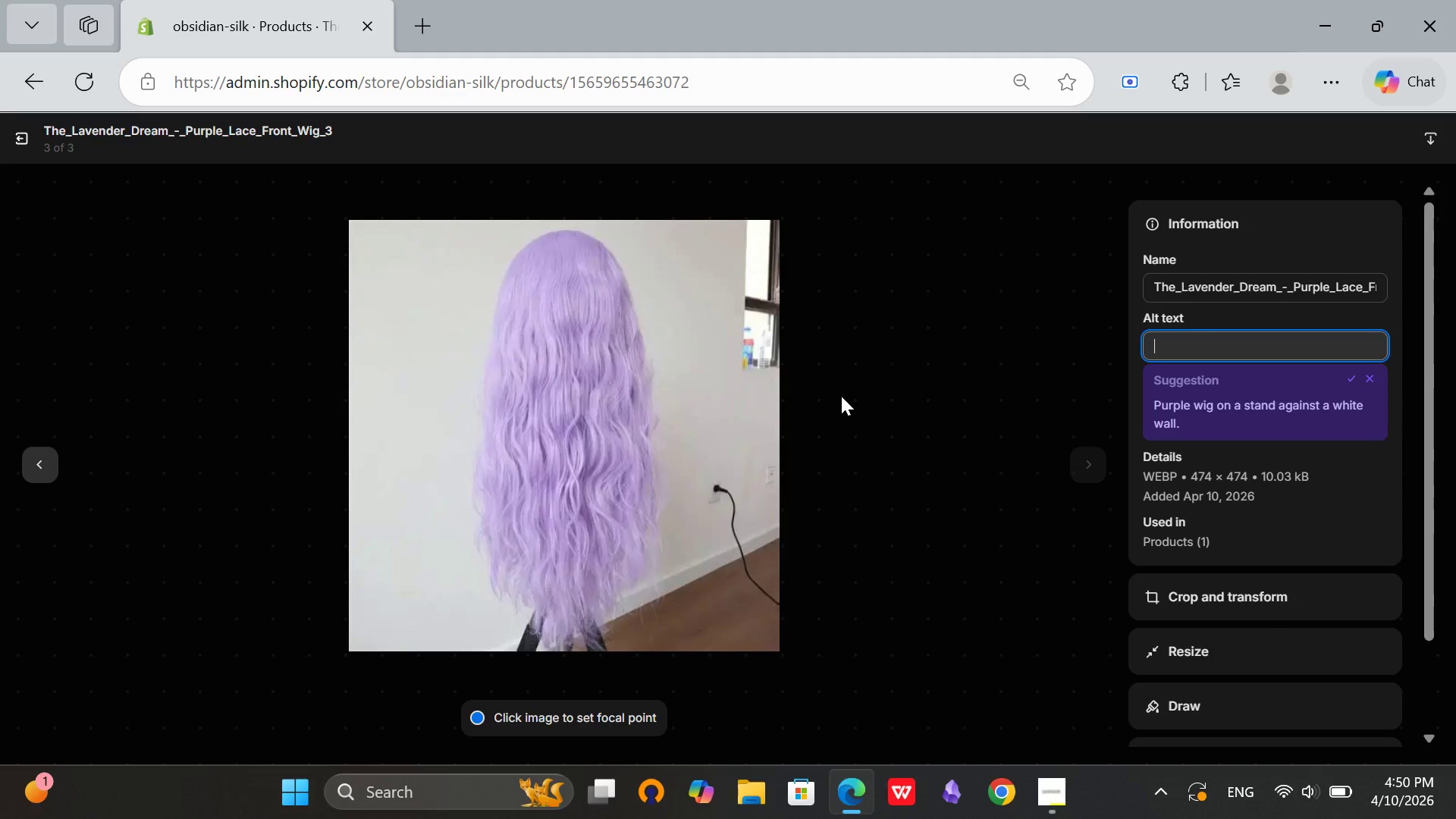 
type(Purple wig against a stand)
key(Backspace)
type( n a stand with white background)
 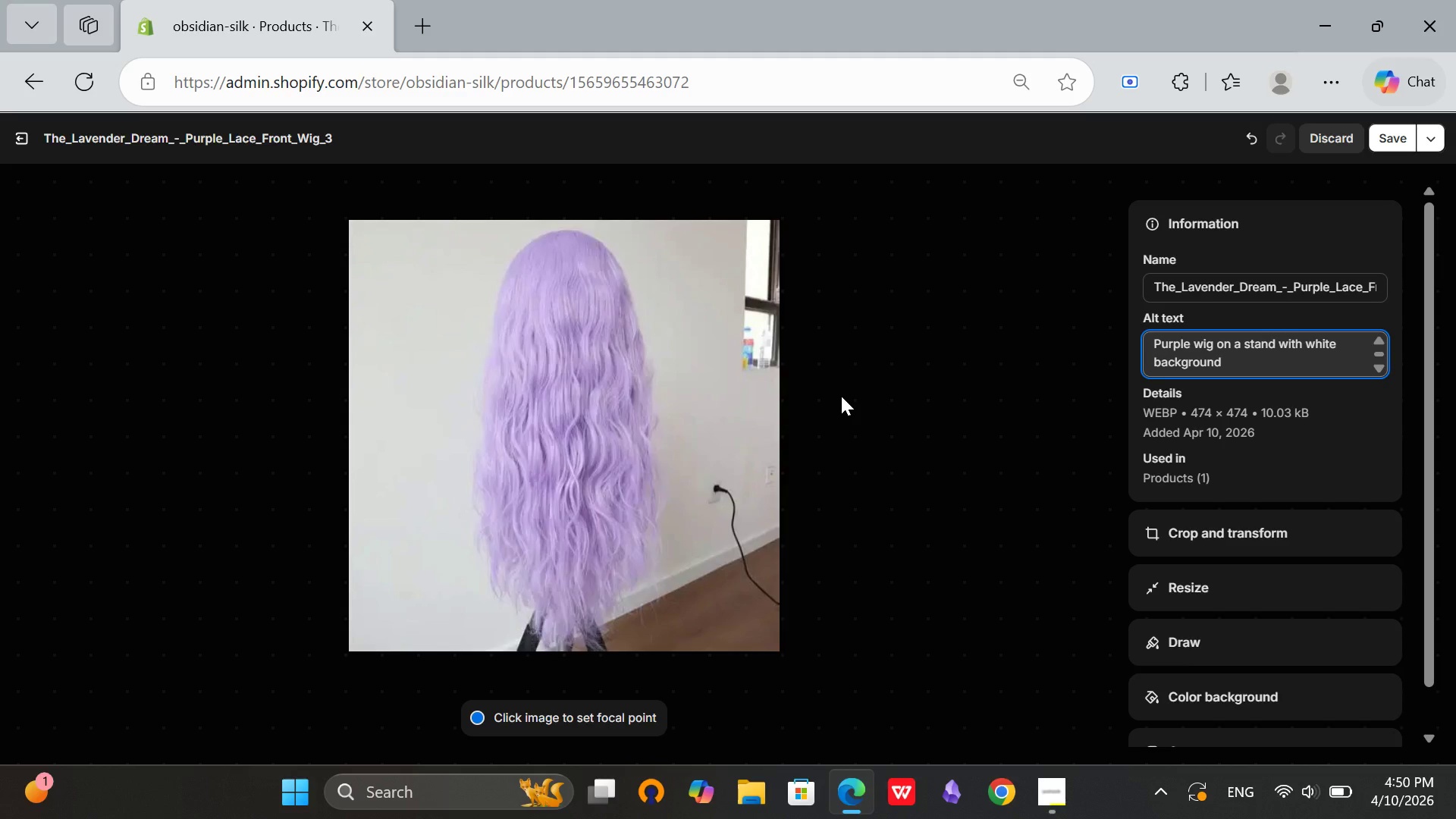 
left_click([1392, 124])
 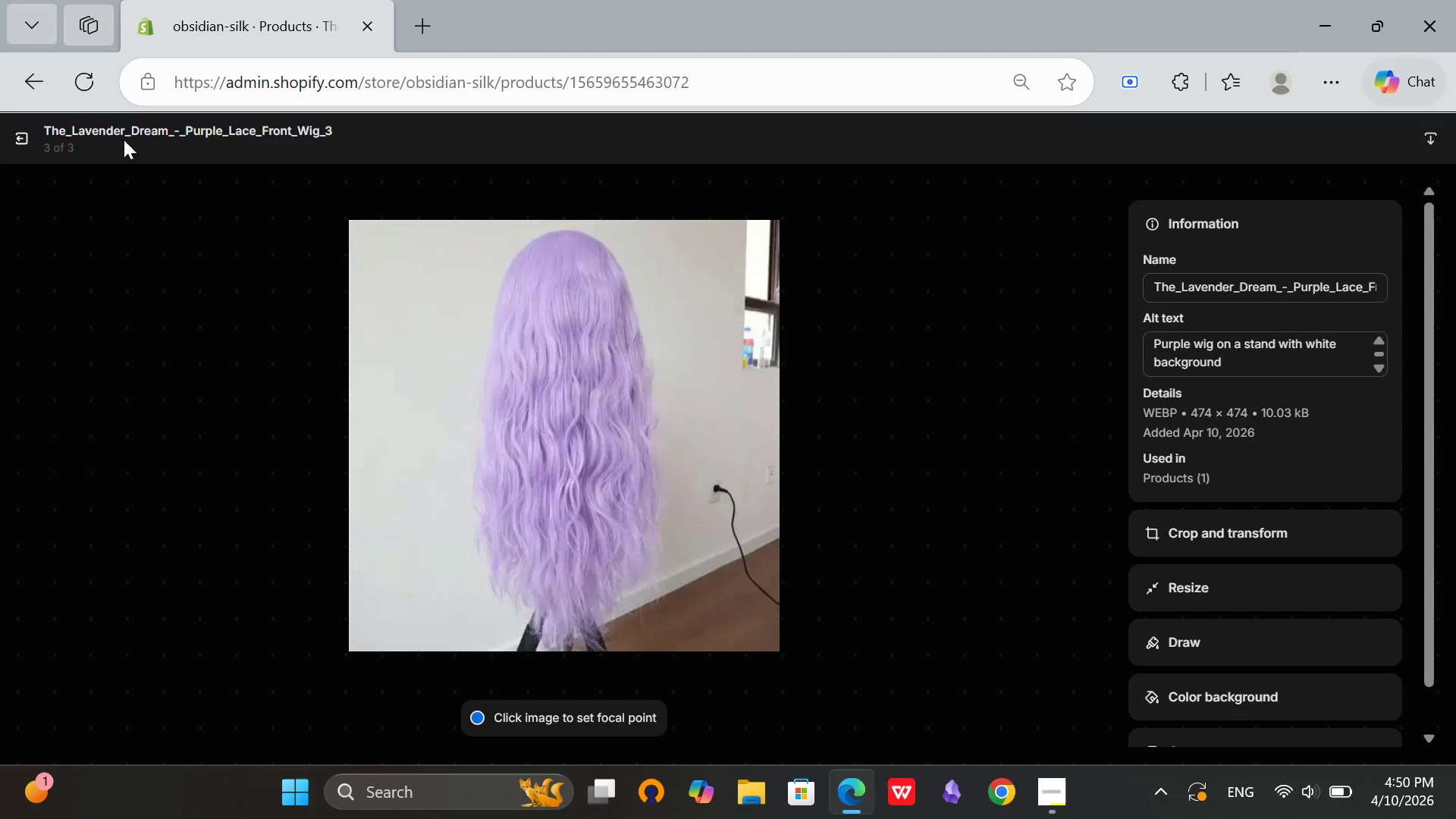 
left_click([17, 144])
 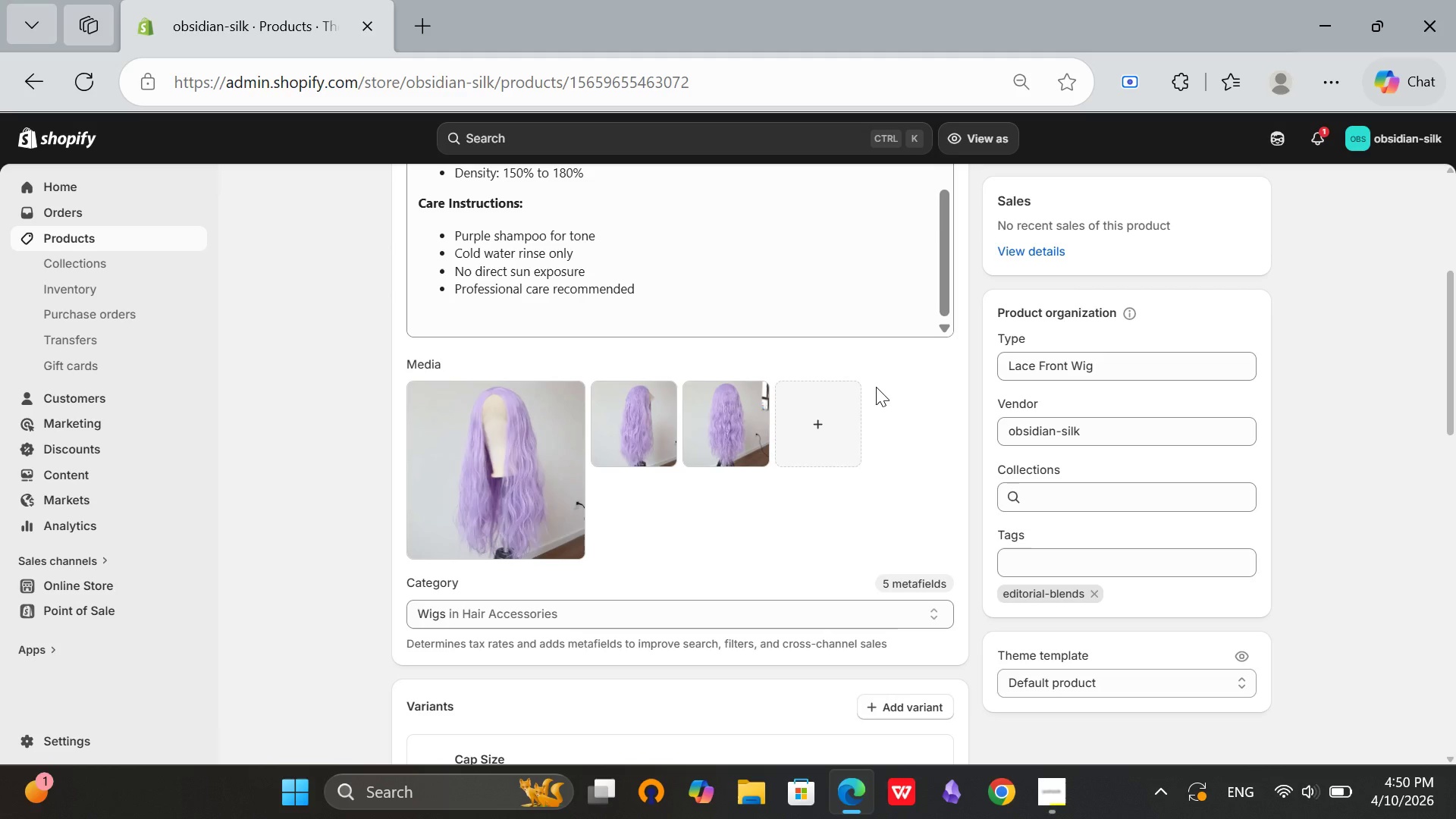 
scroll: coordinate [1057, 410], scroll_direction: down, amount: 15.0
 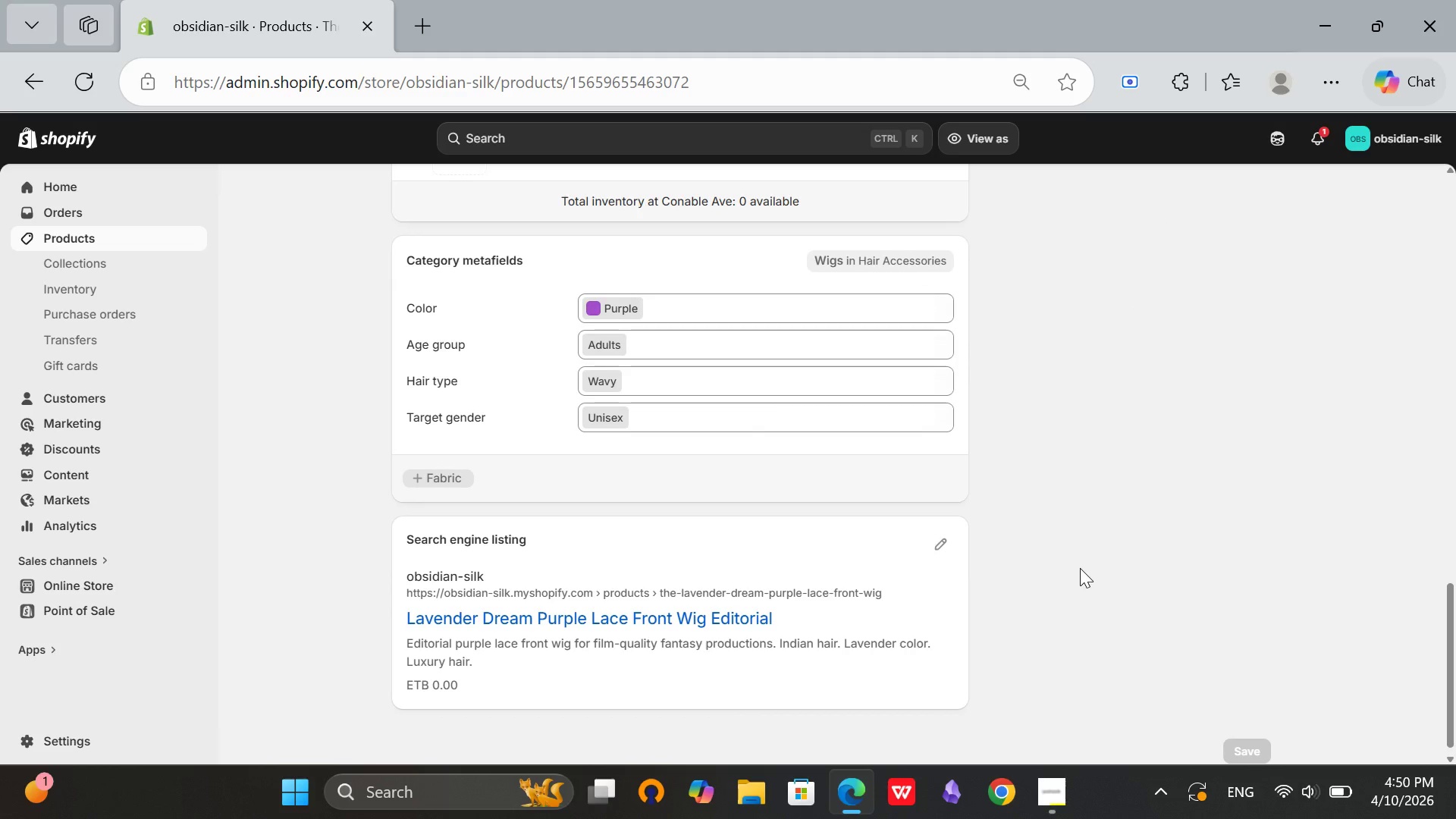 
scroll: coordinate [1080, 563], scroll_direction: up, amount: 11.0
 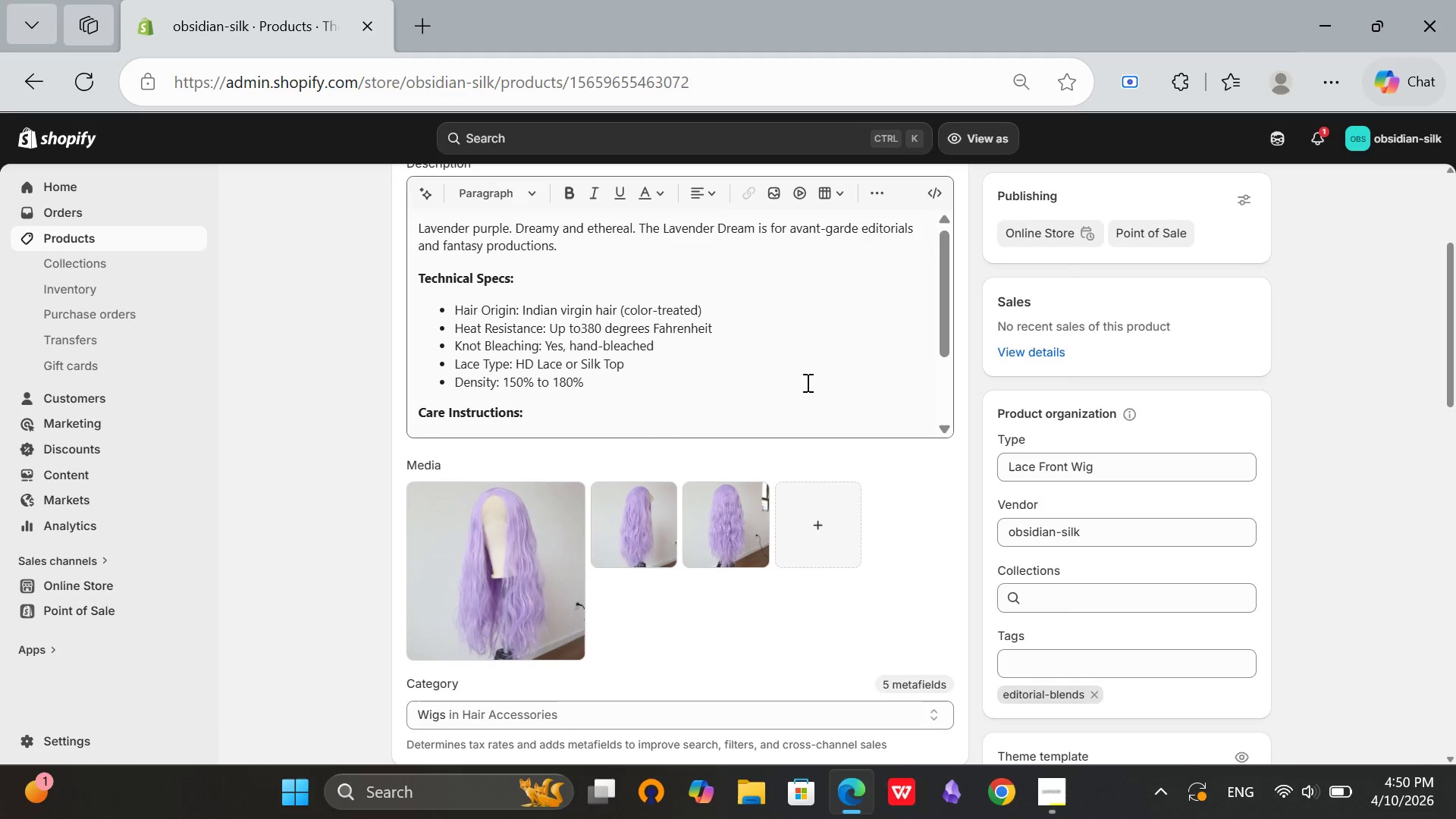 
scroll: coordinate [760, 490], scroll_direction: down, amount: 5.0
 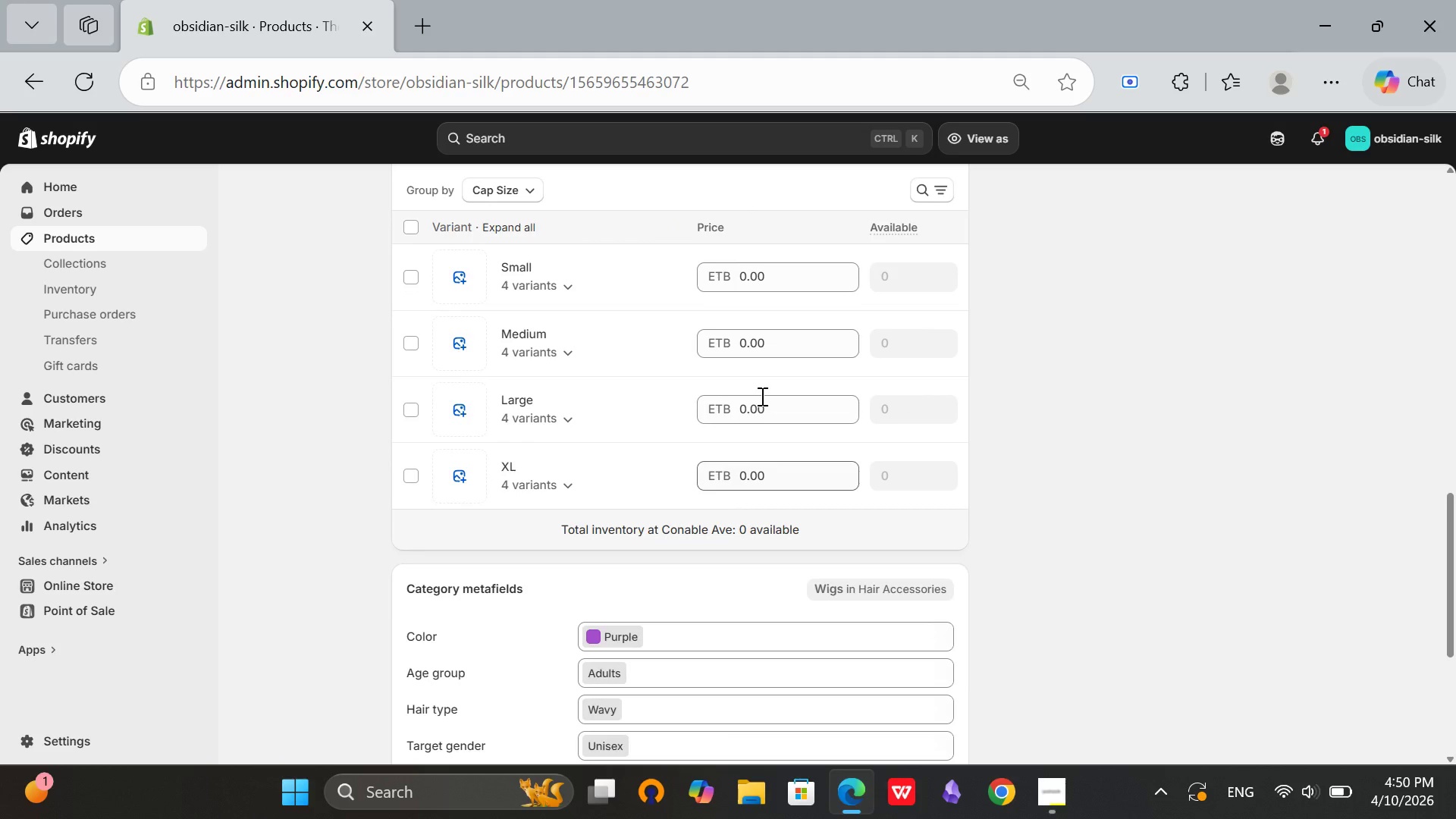 
scroll: coordinate [760, 490], scroll_direction: up, amount: 1.0
 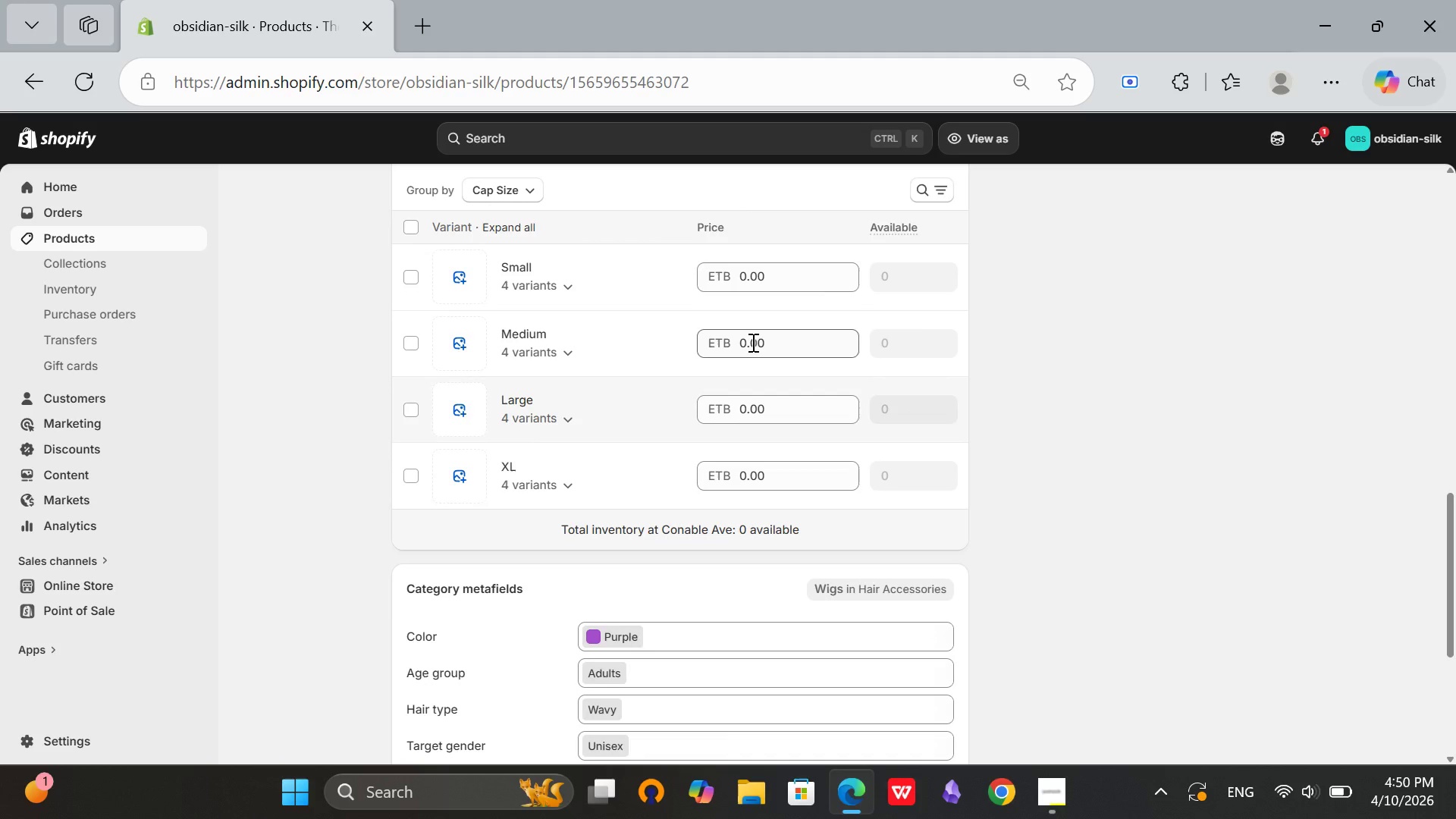 
left_click([752, 342])
 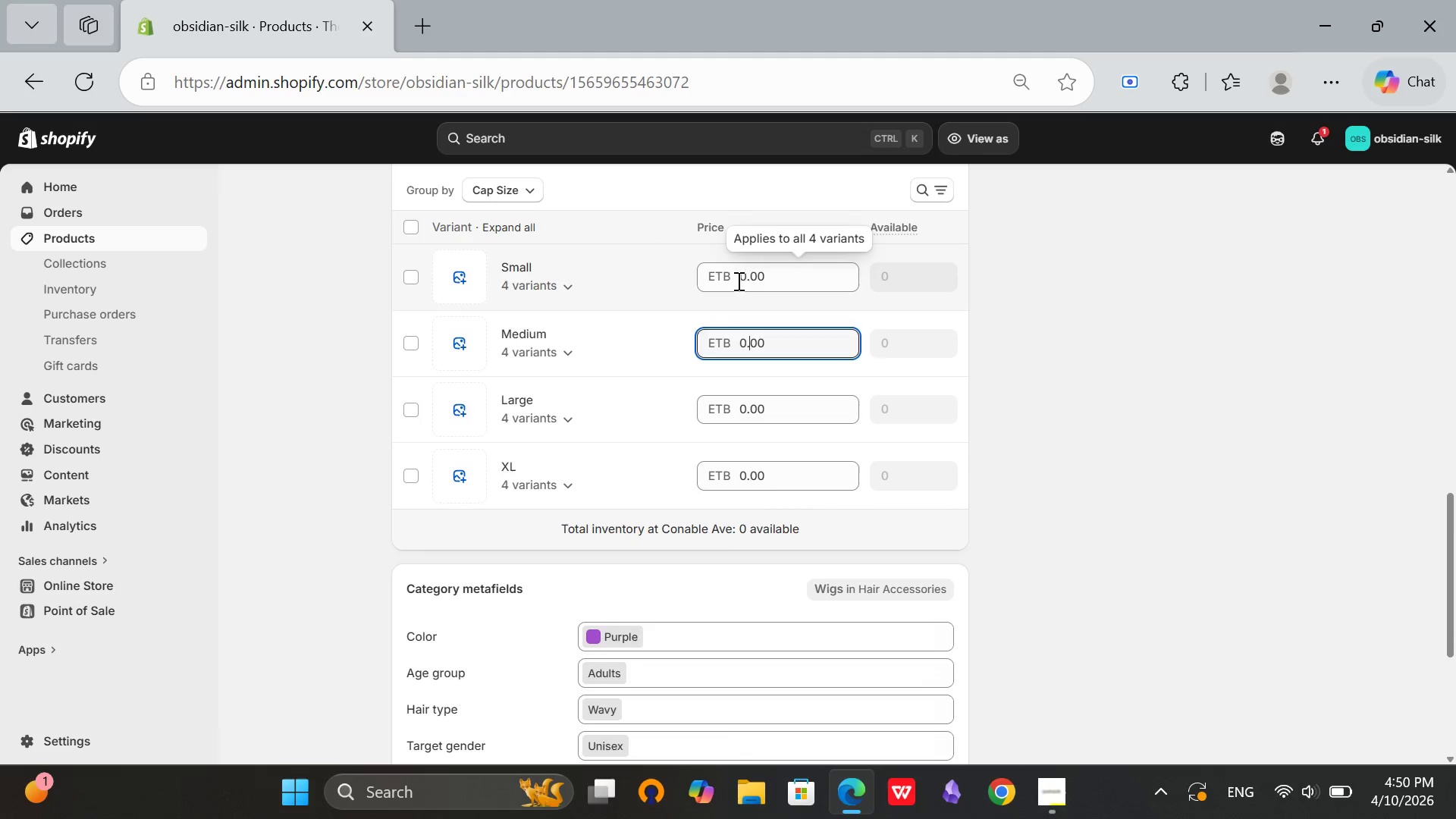 
left_click([737, 281])
 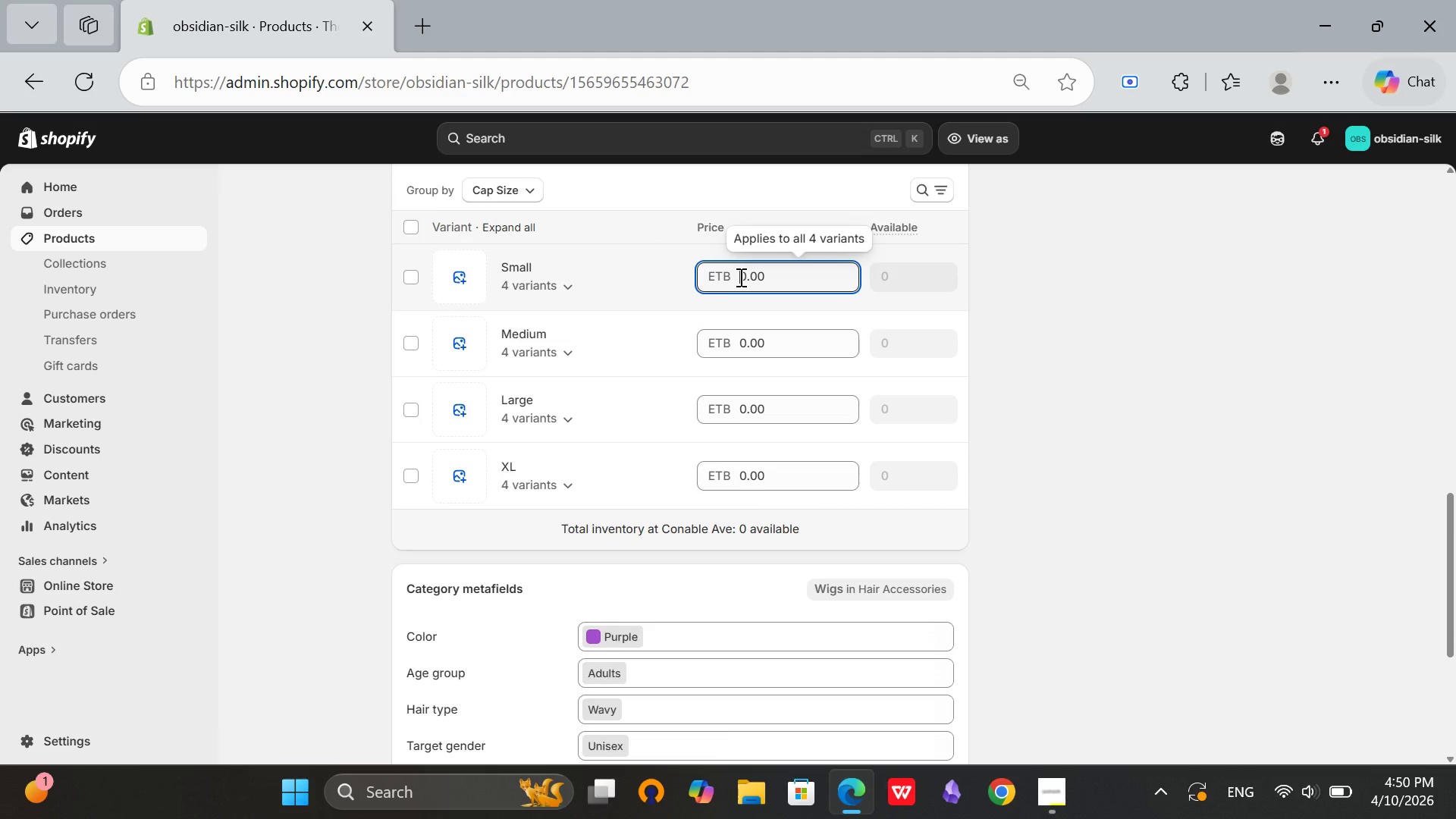 
left_click([739, 277])
 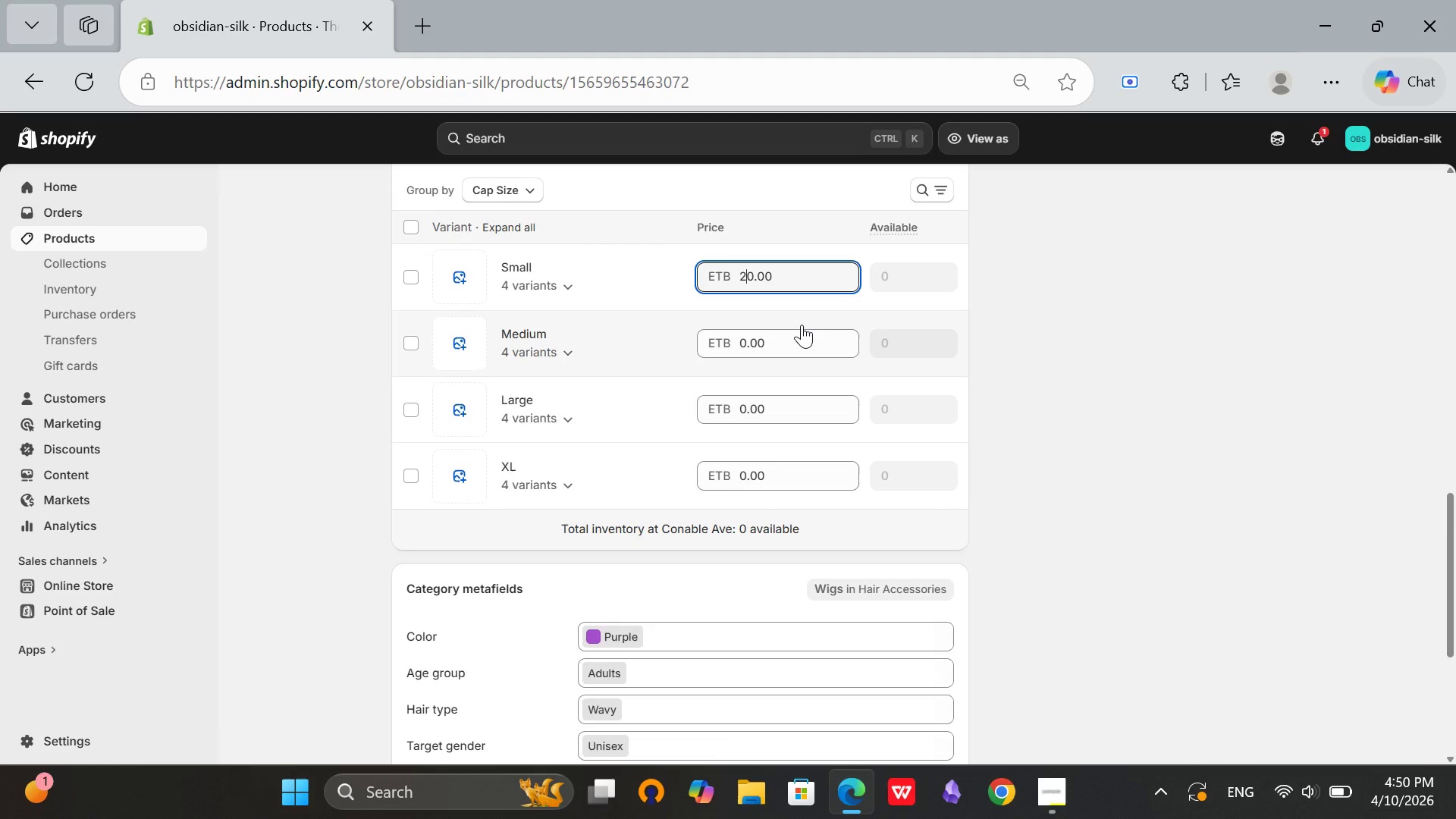 
type(20)
 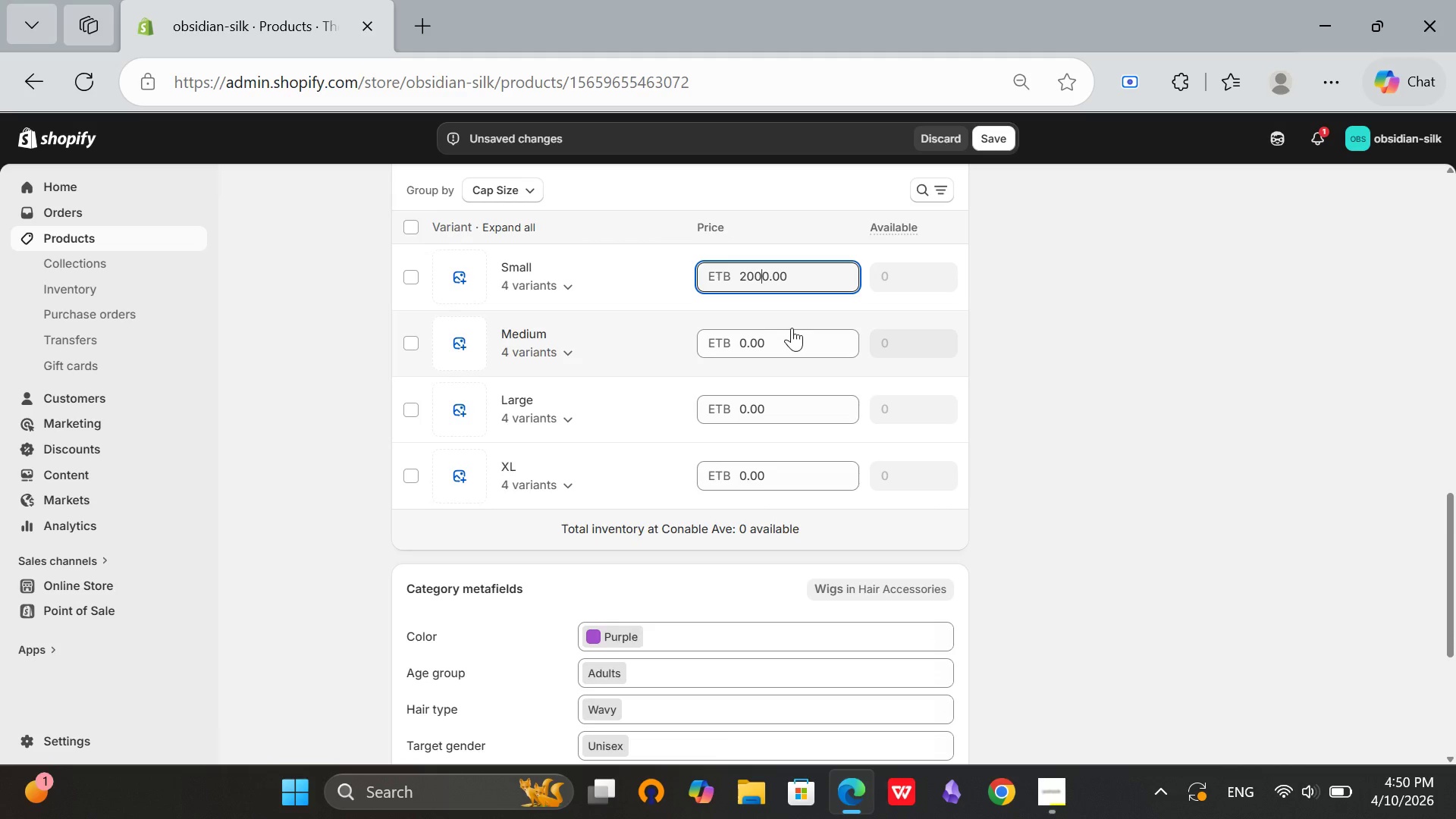 
key(0)
 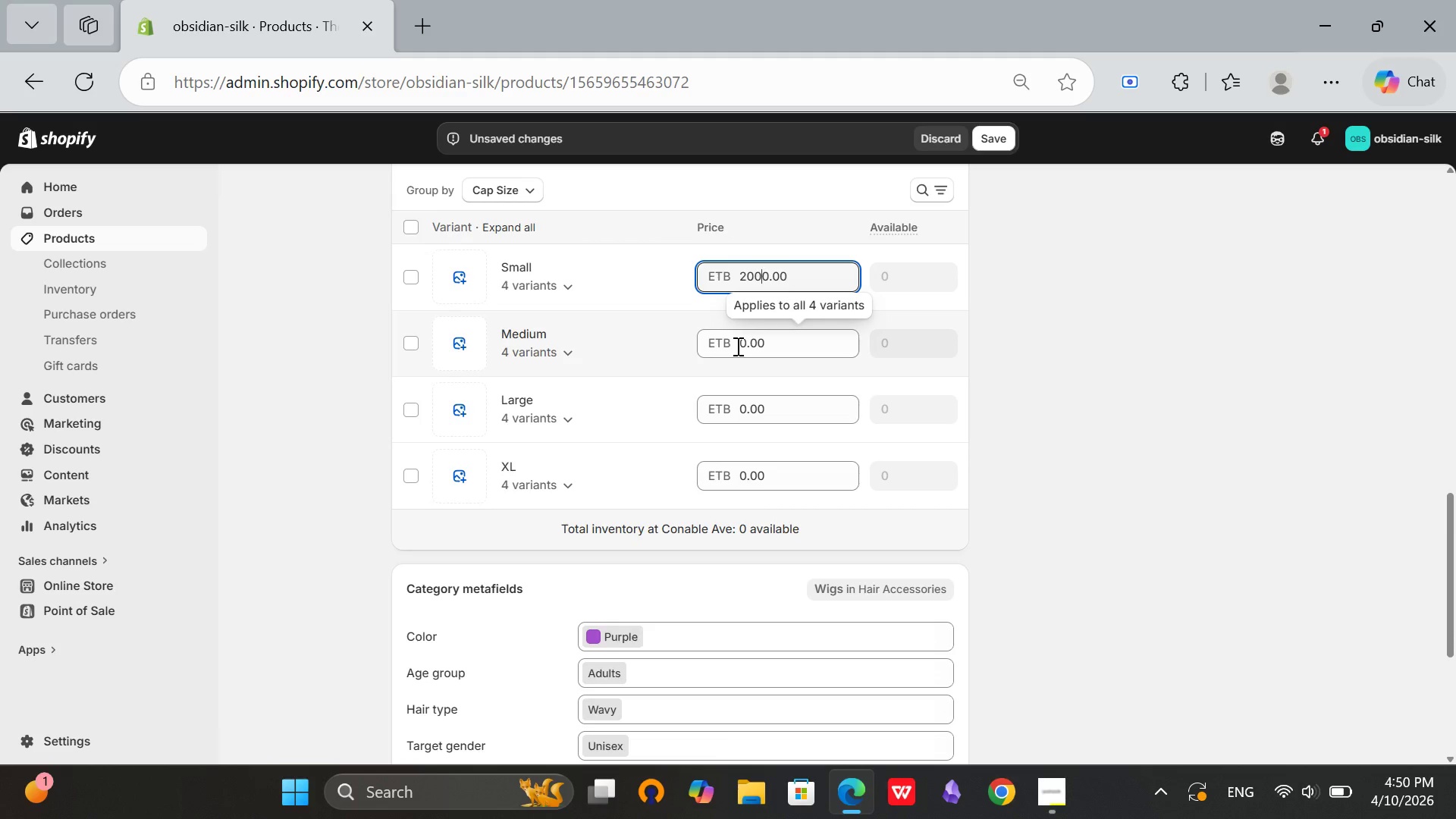 
left_click([736, 346])
 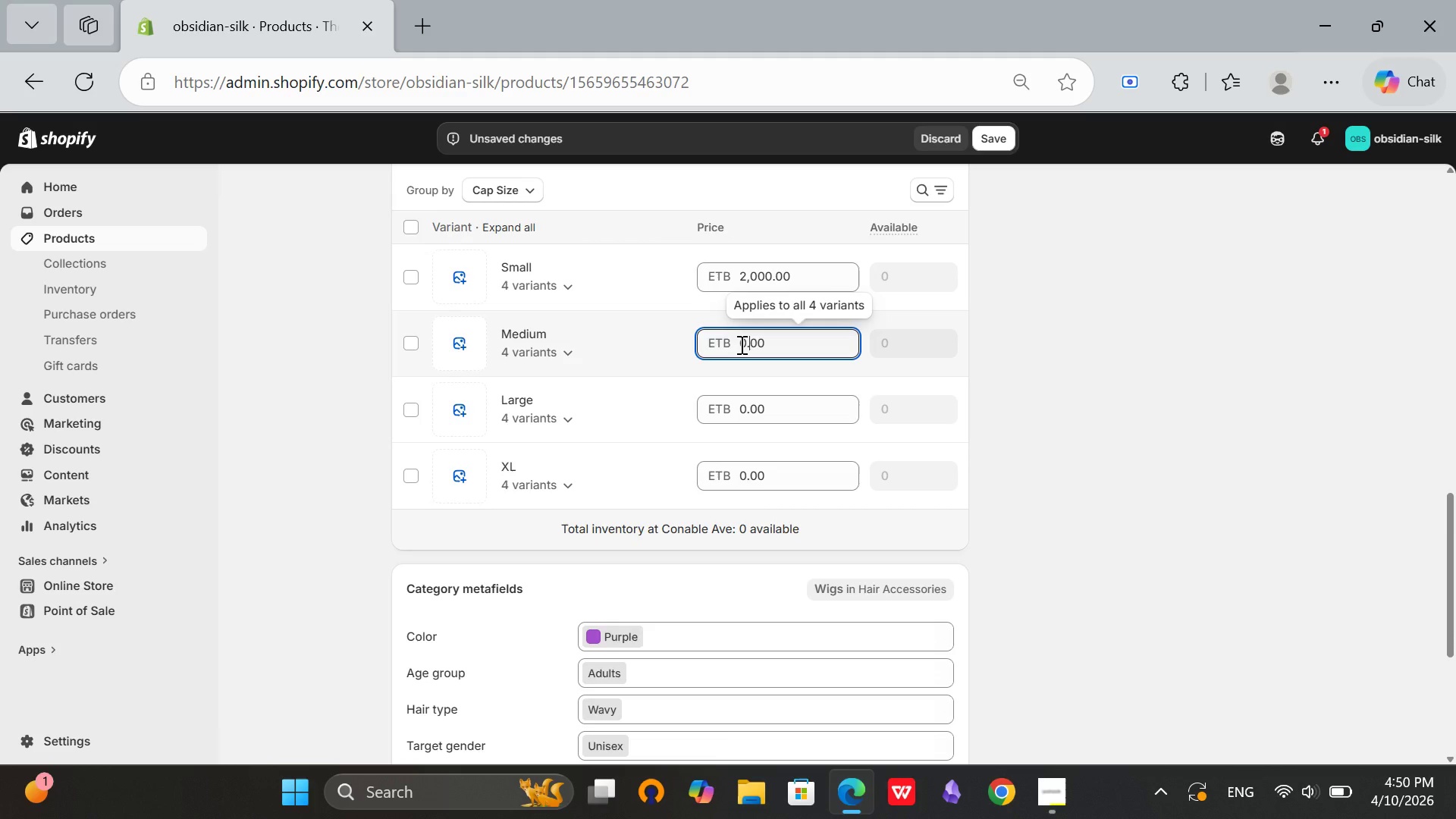 
left_click([740, 344])
 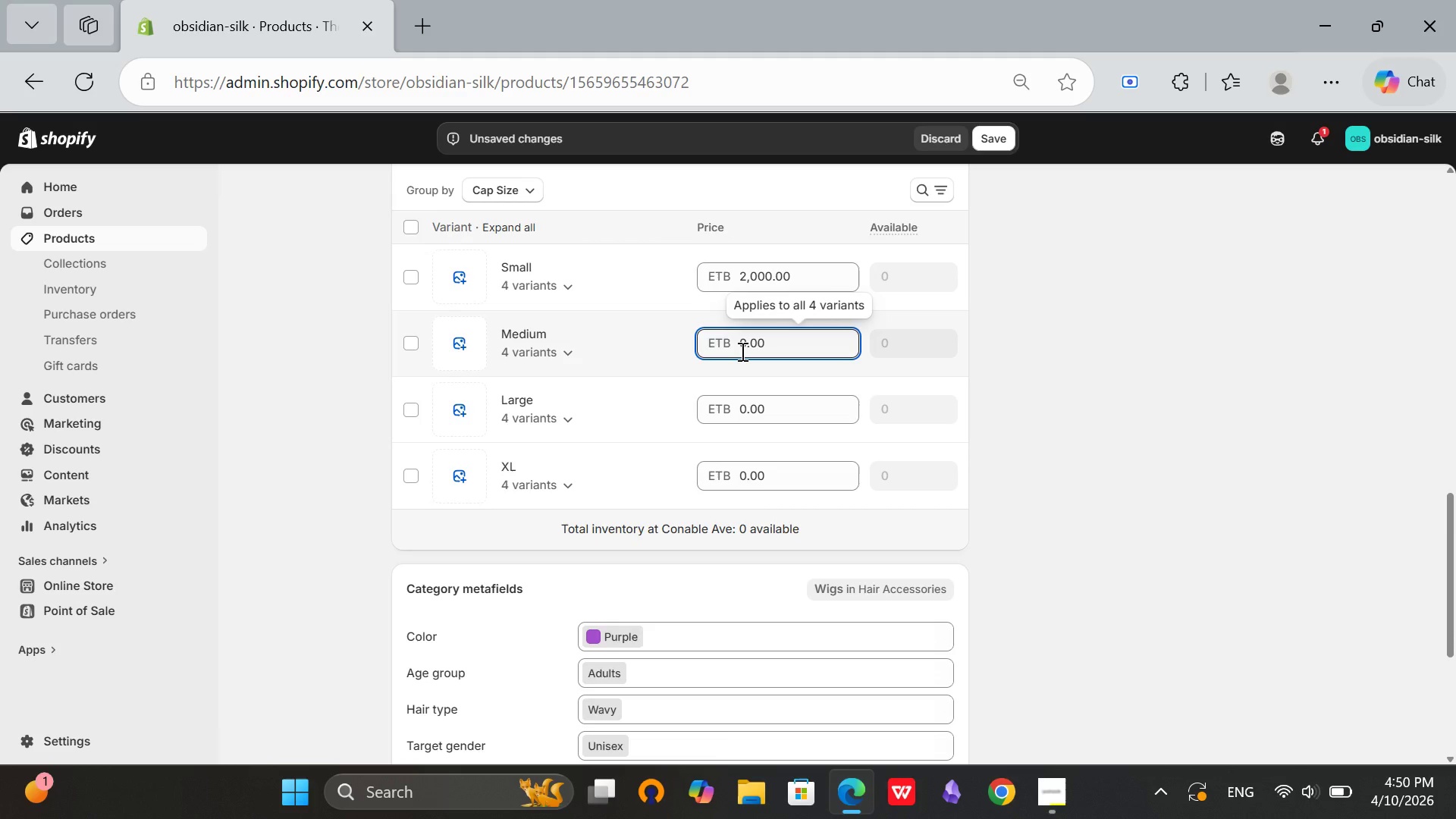 
type(20)
 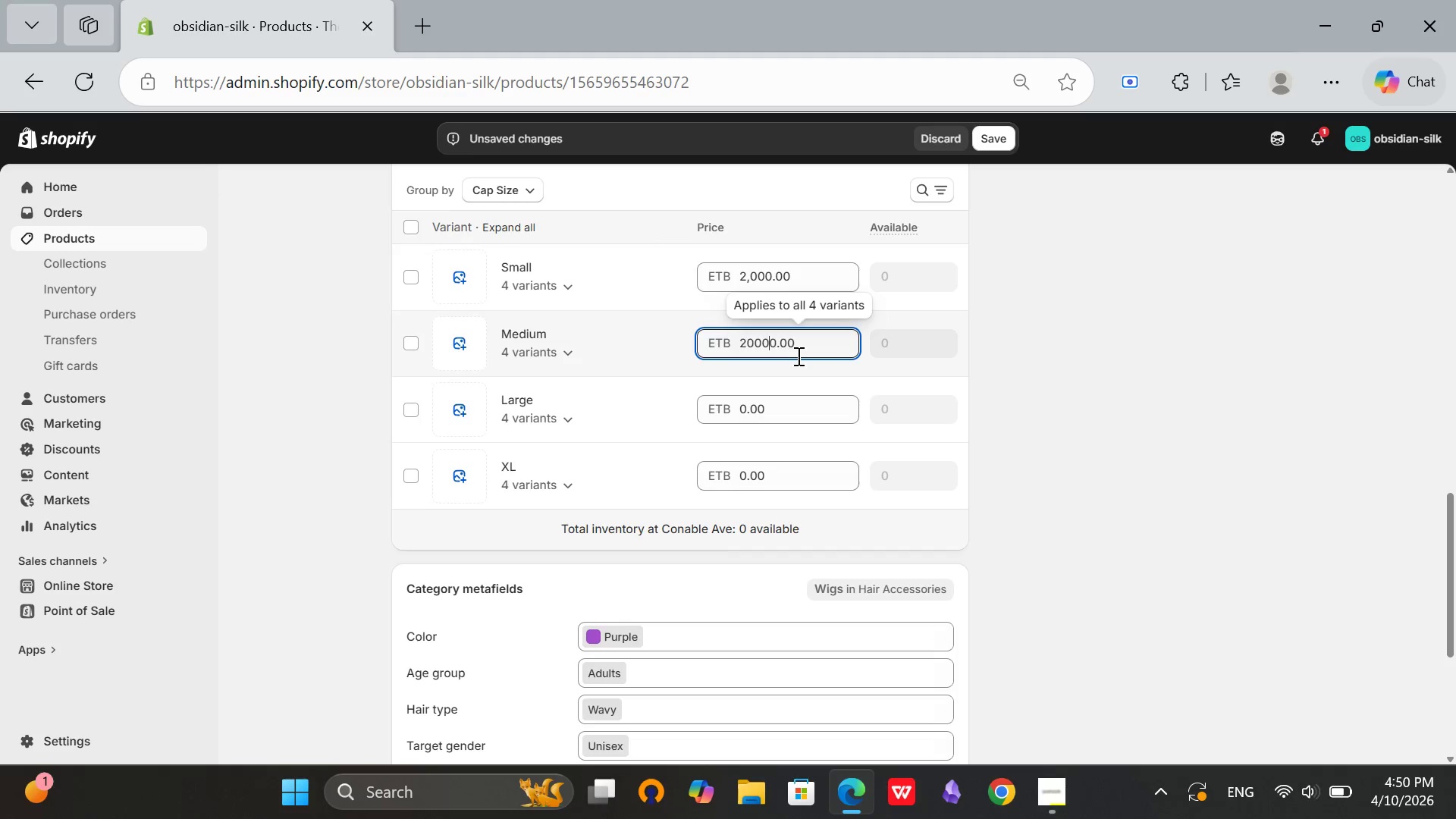 
type(00)
key(Backspace)
 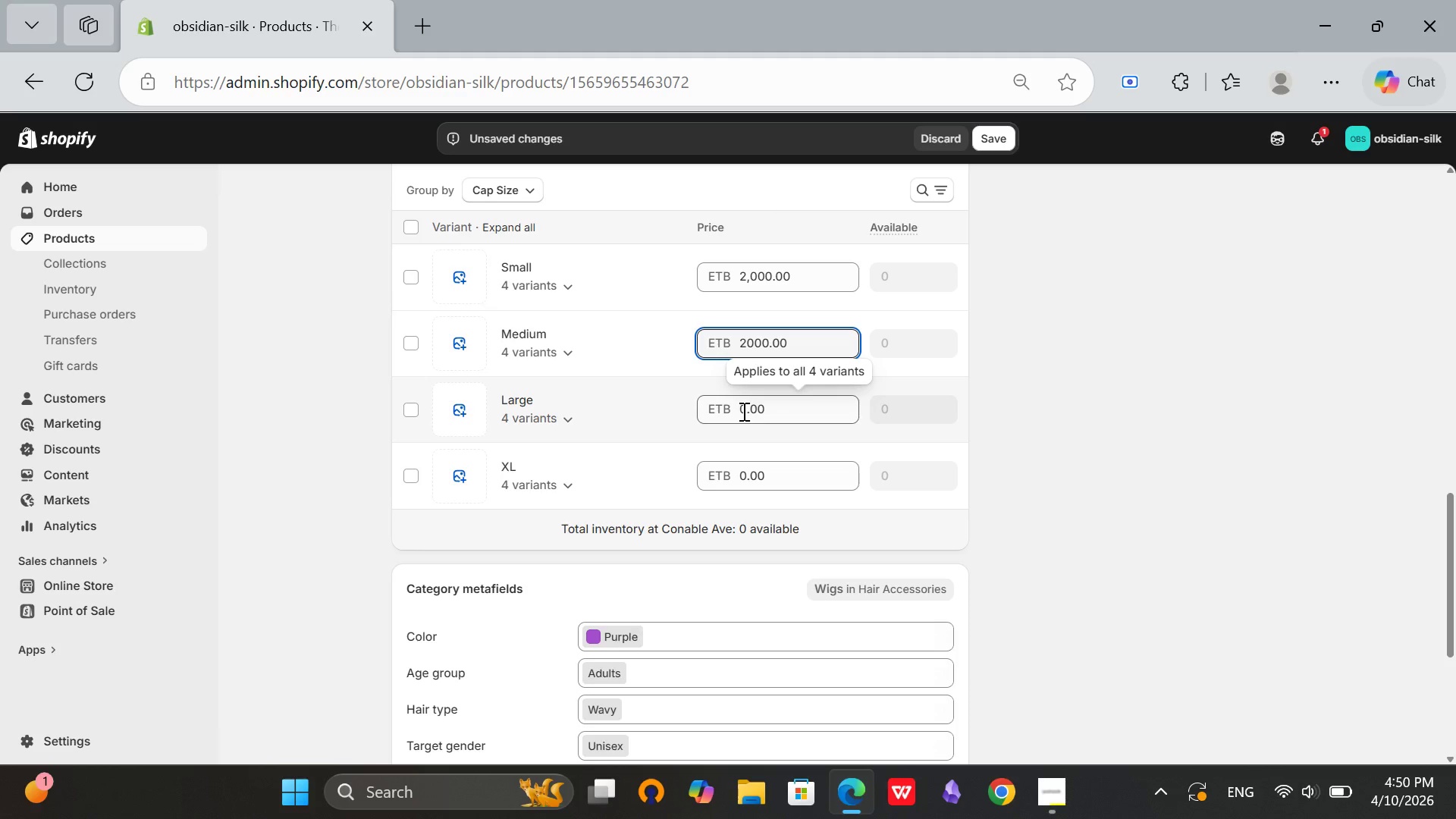 
left_click([742, 411])
 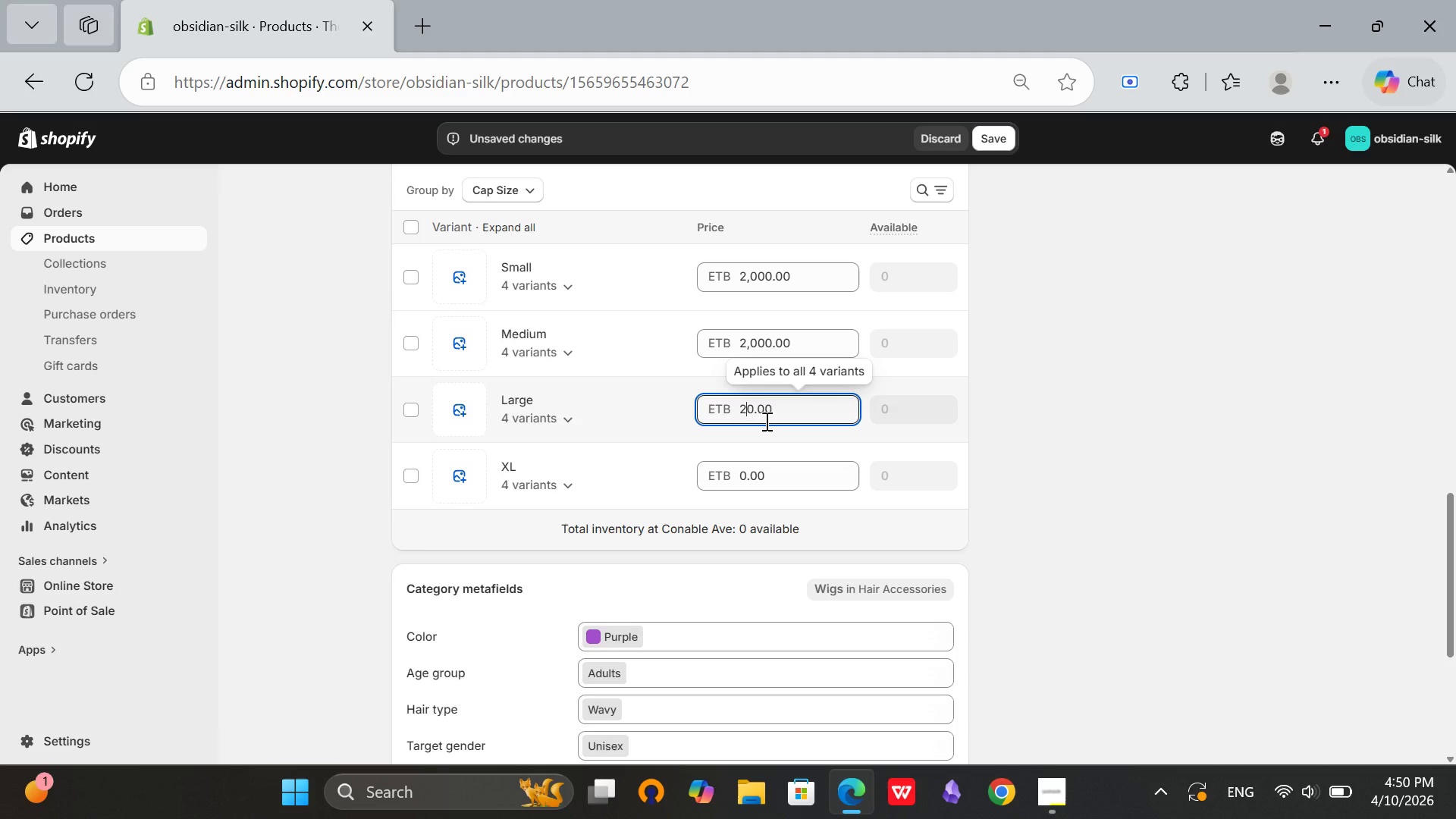 
type(20)
 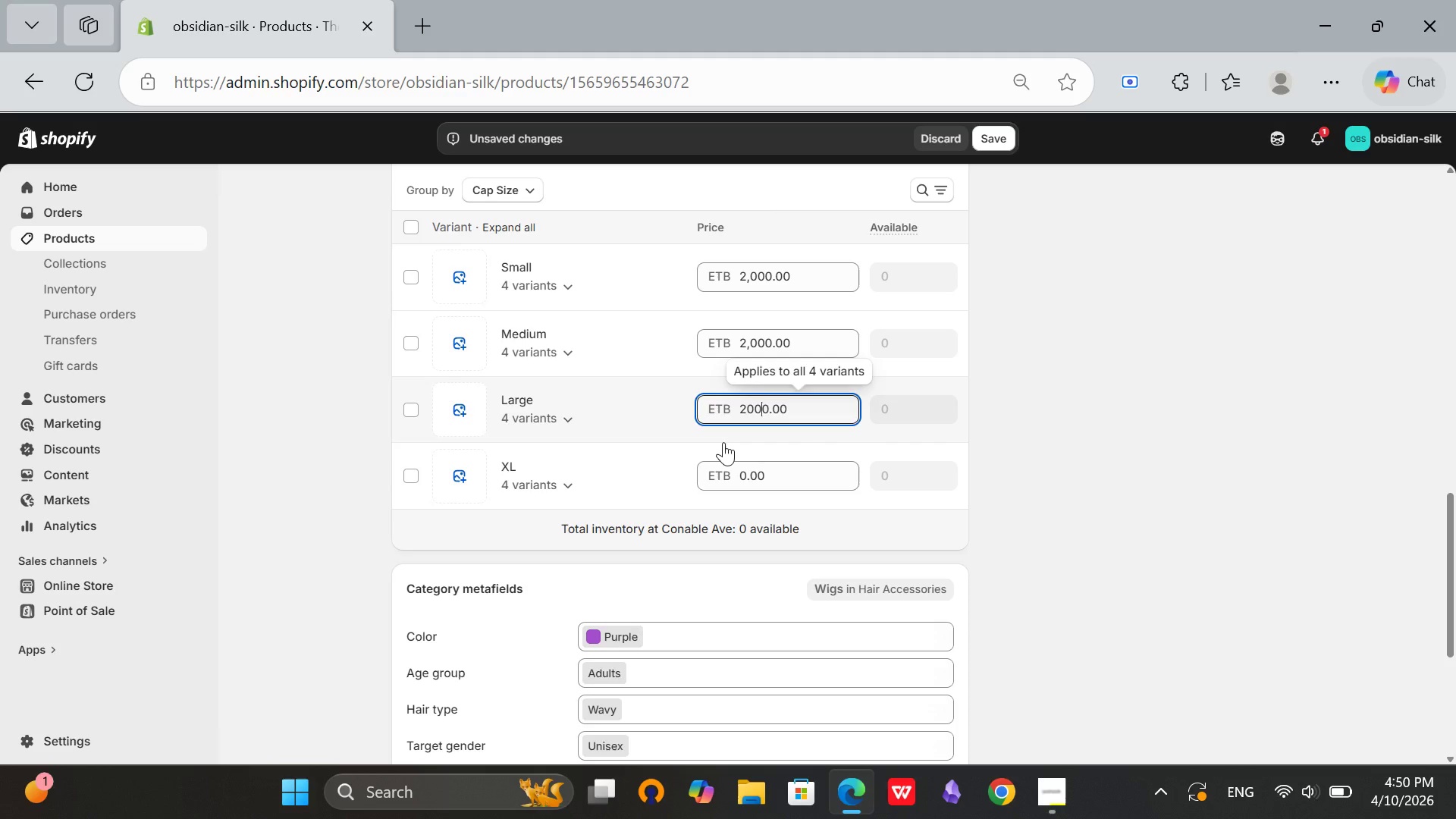 
key(0)
 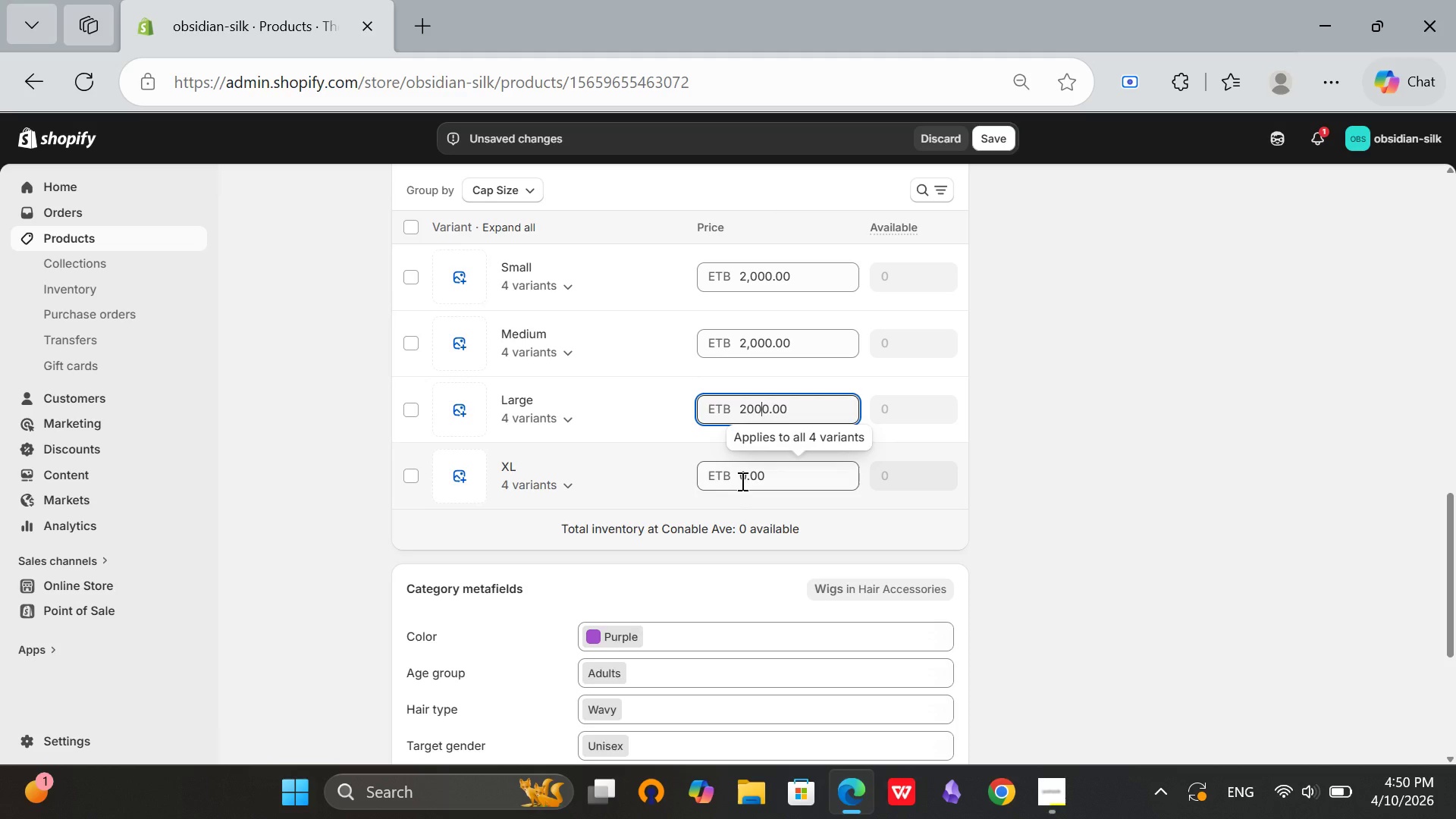 
left_click([741, 481])
 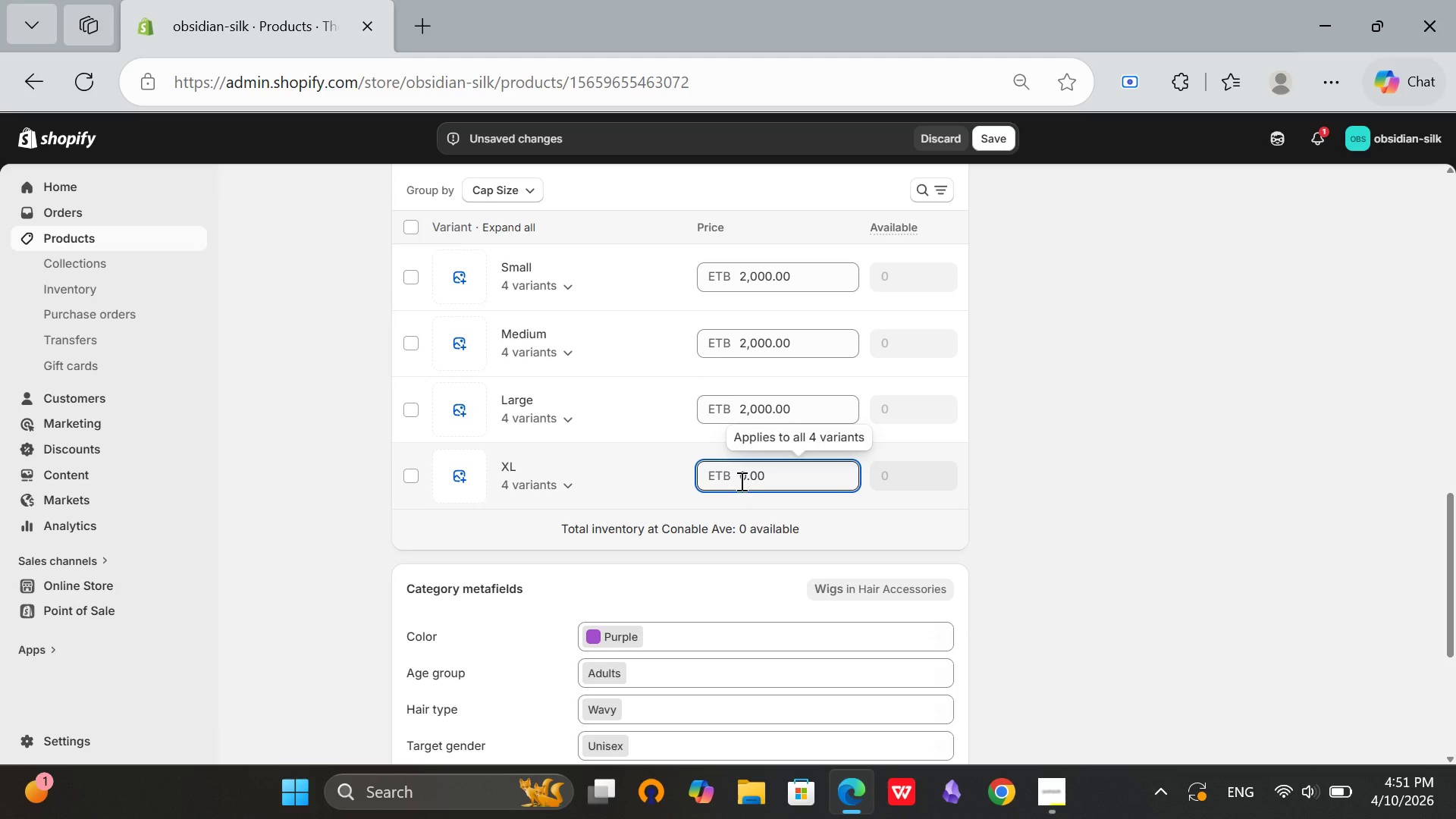 
key(2)
 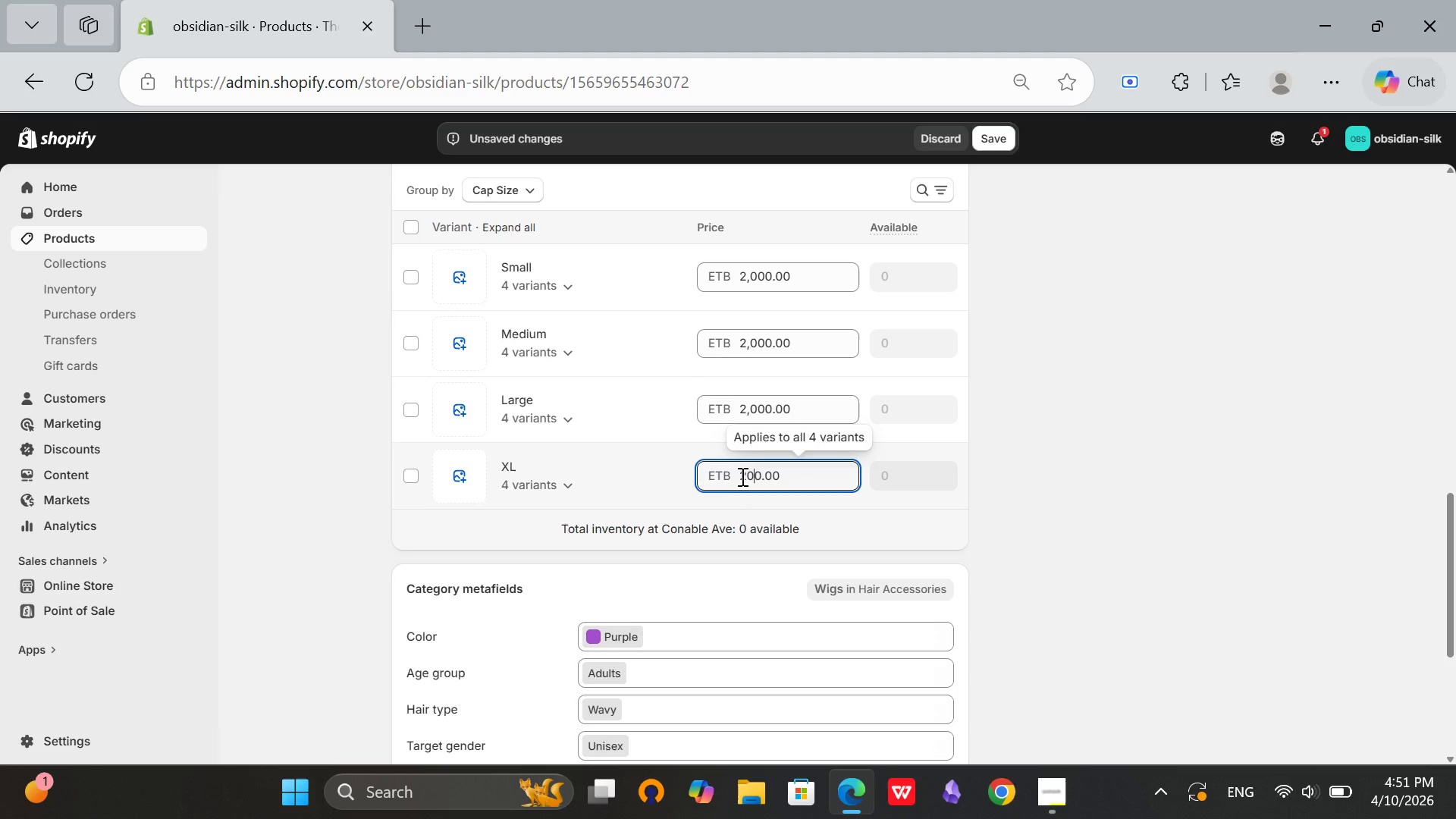 
type(00)
 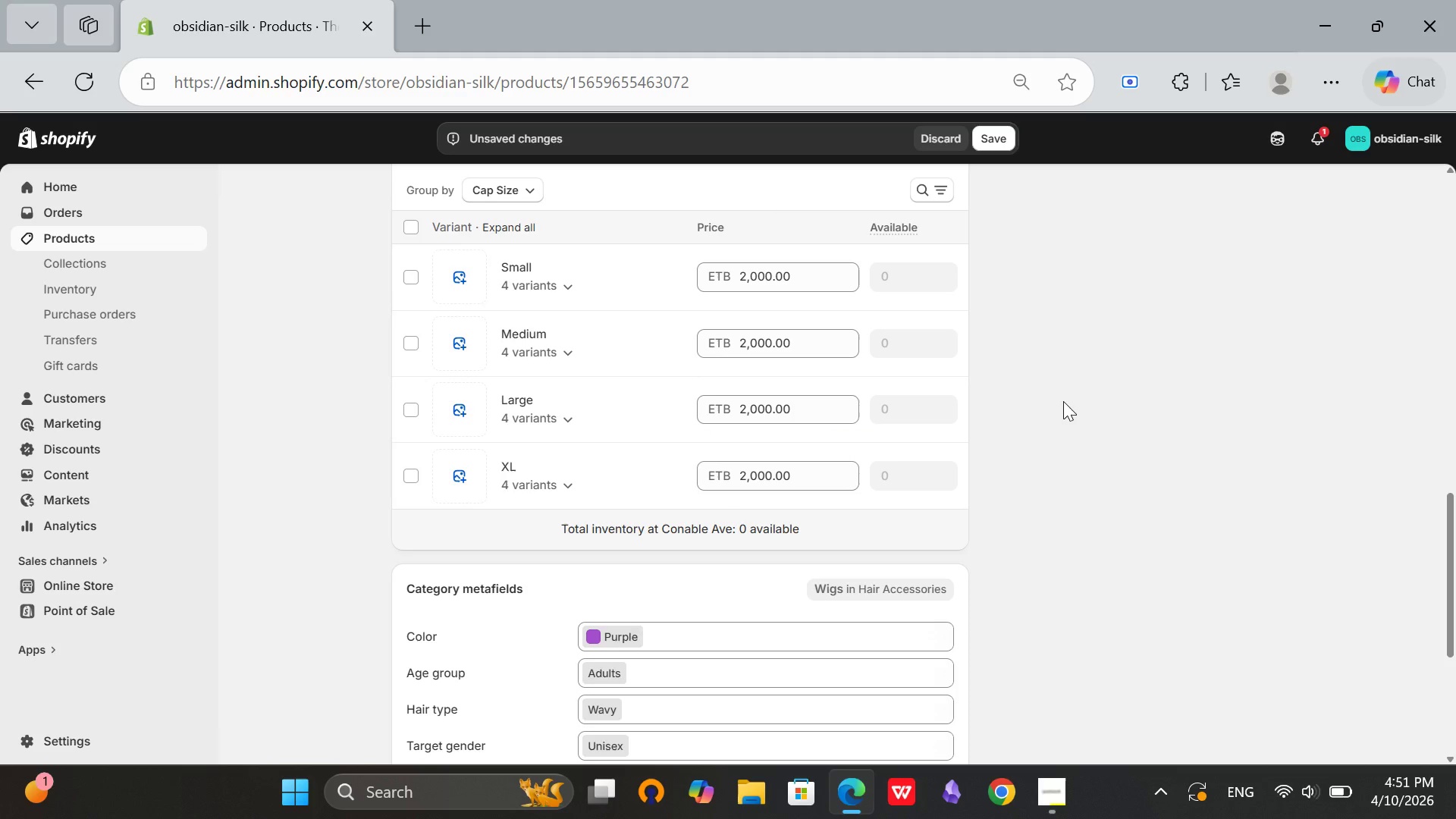 
left_click([1063, 401])
 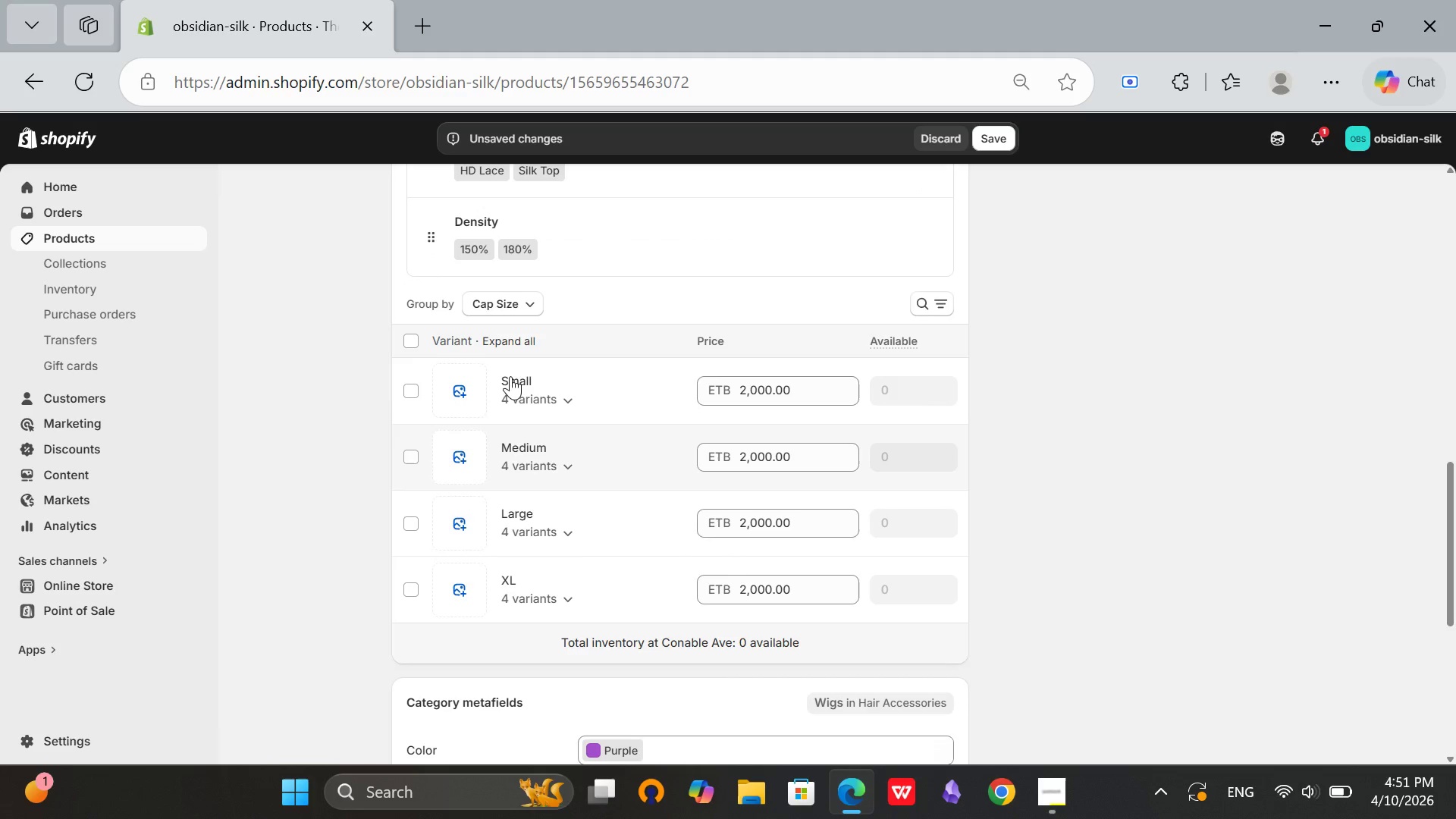 
scroll: coordinate [984, 430], scroll_direction: up, amount: 1.0
 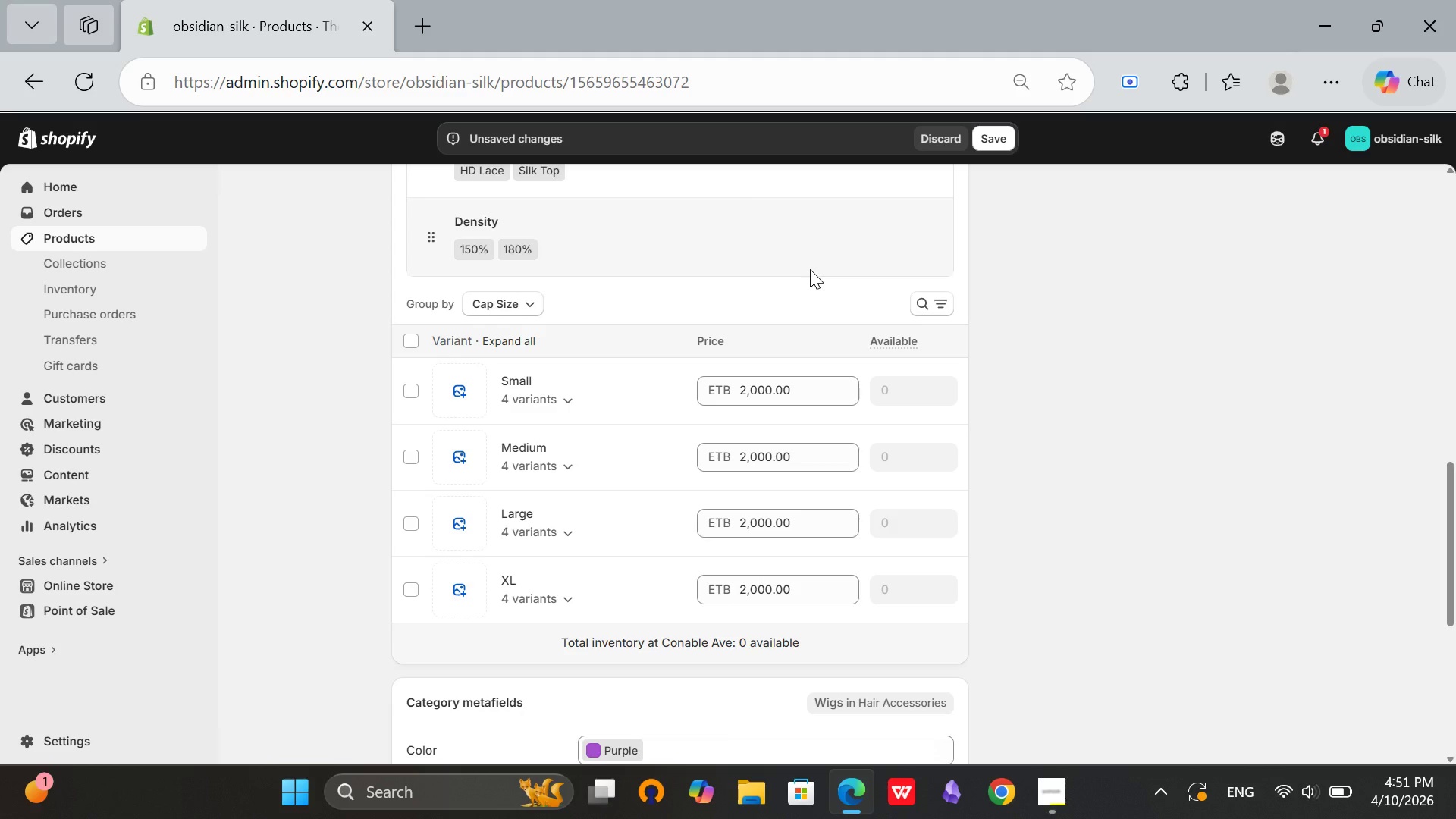 
left_click([528, 308])
 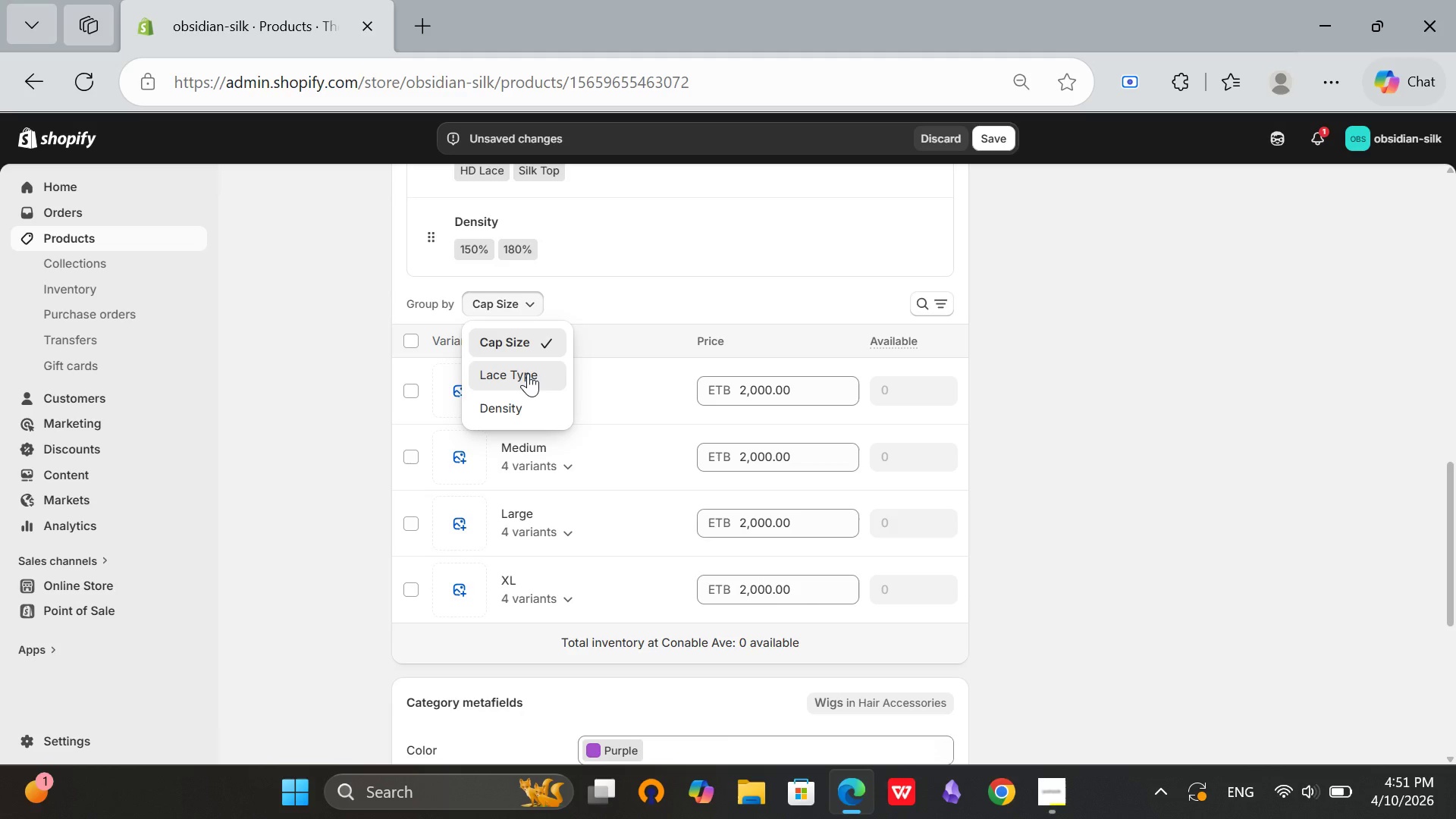 
left_click([528, 373])
 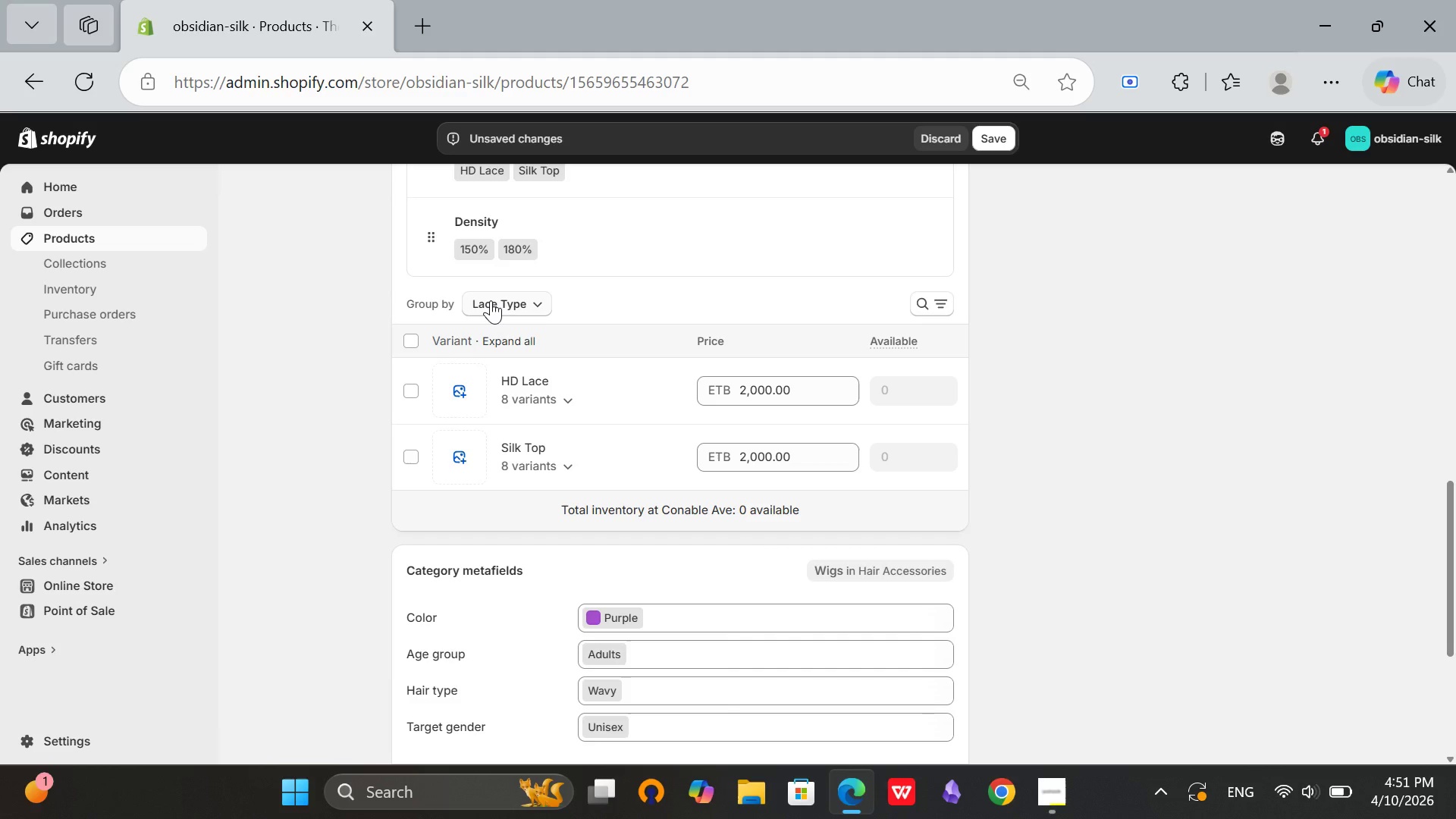 
left_click([491, 300])
 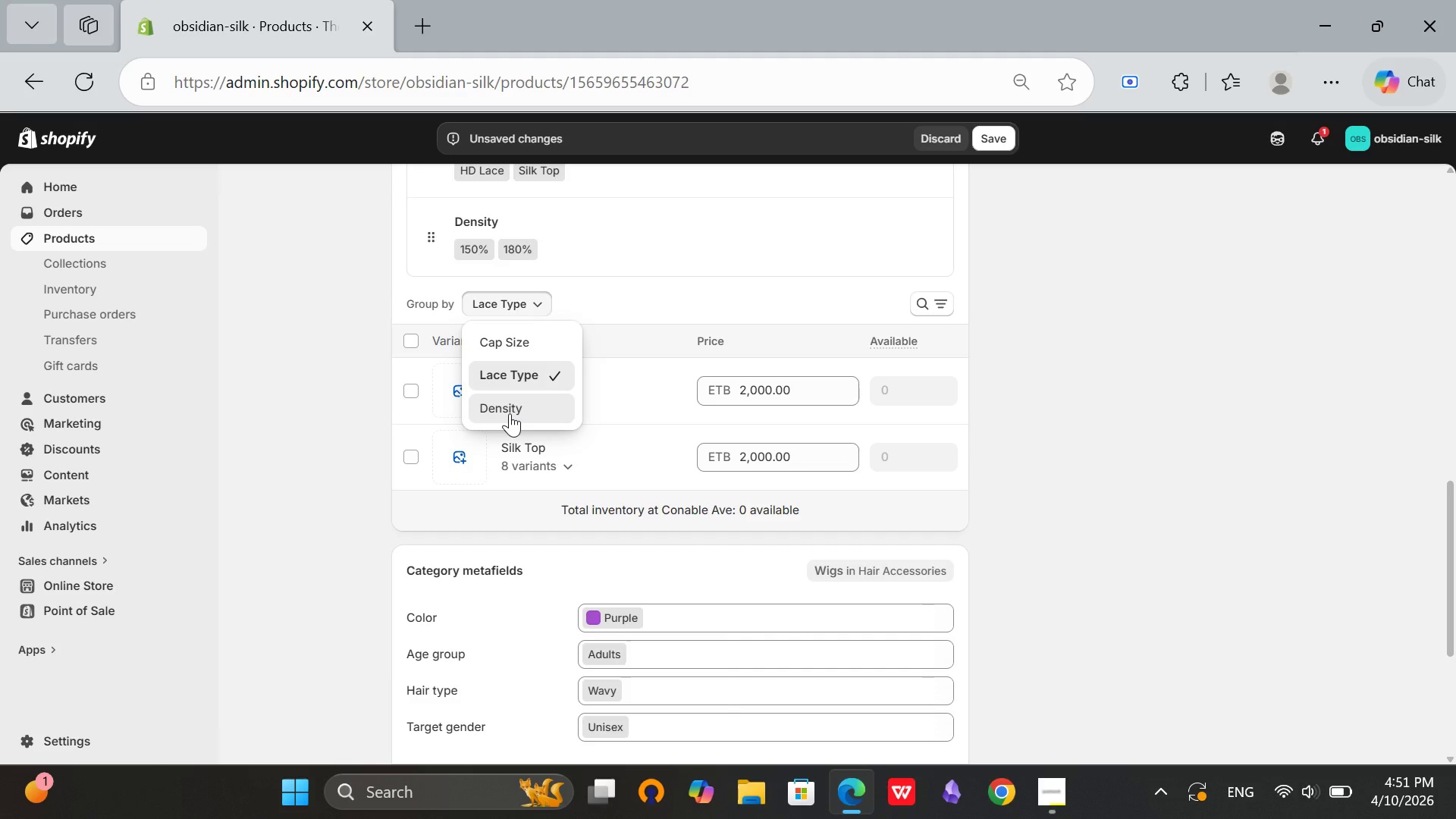 
left_click([510, 413])
 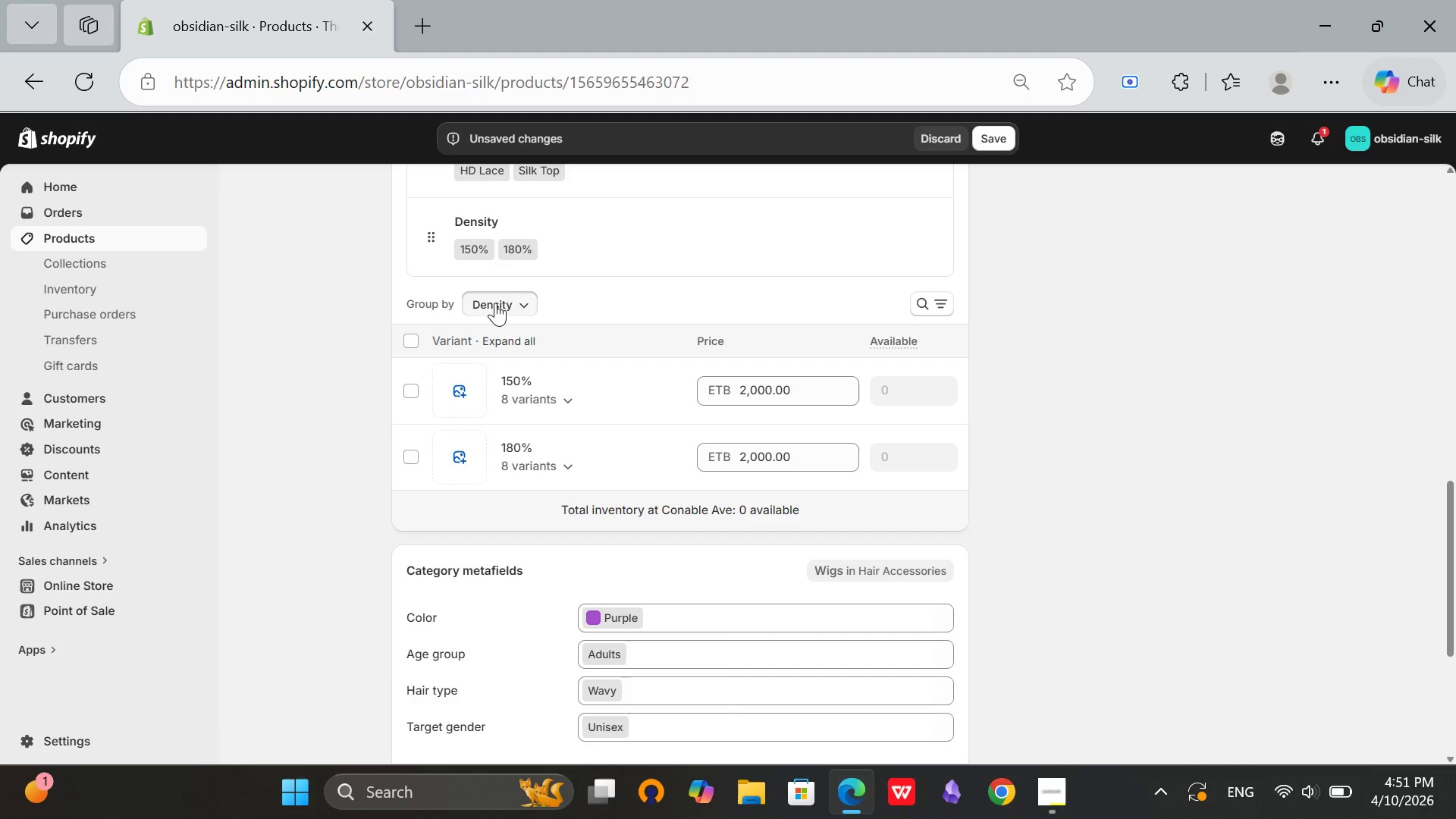 
left_click([495, 303])
 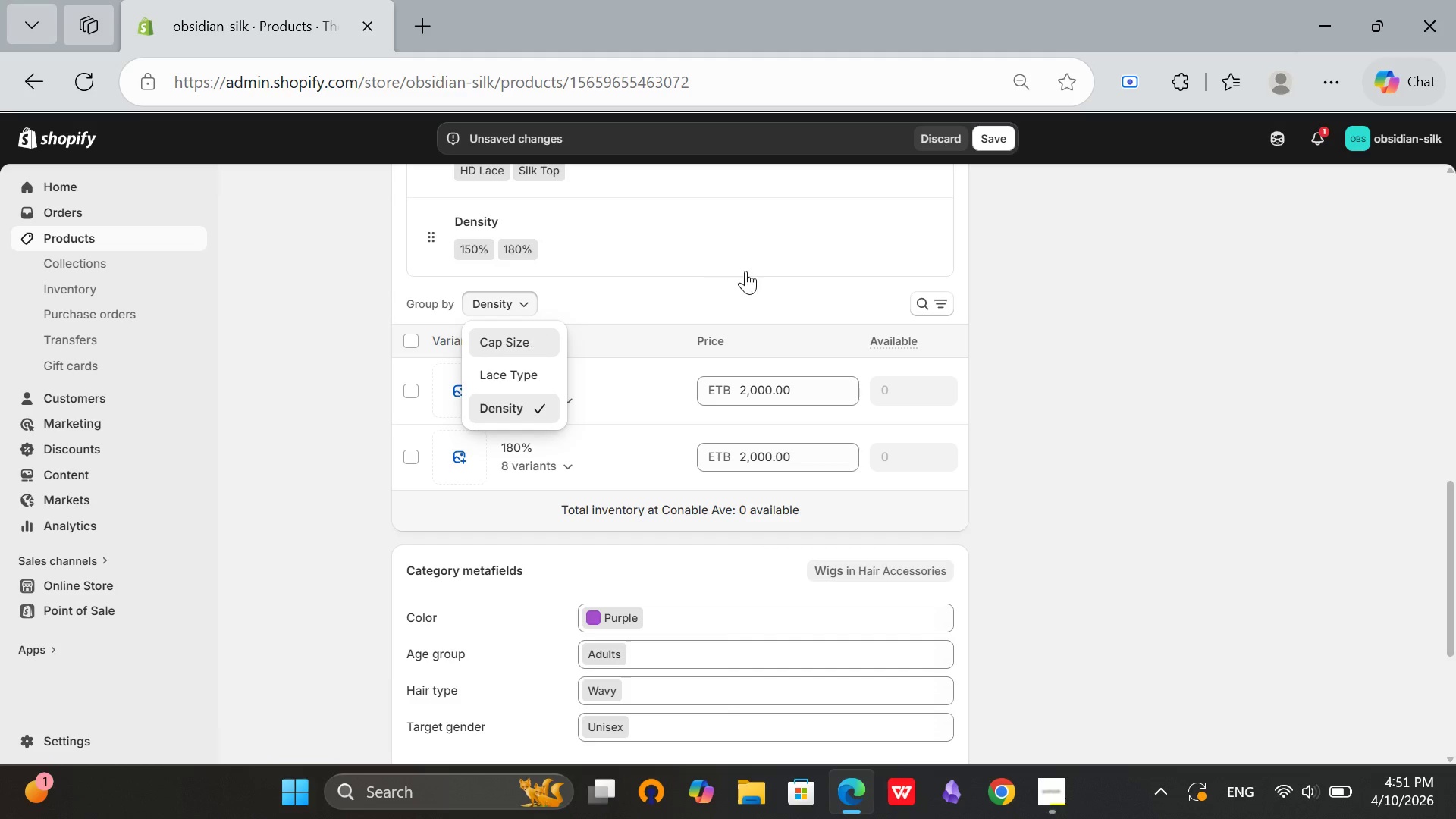 
left_click([516, 335])
 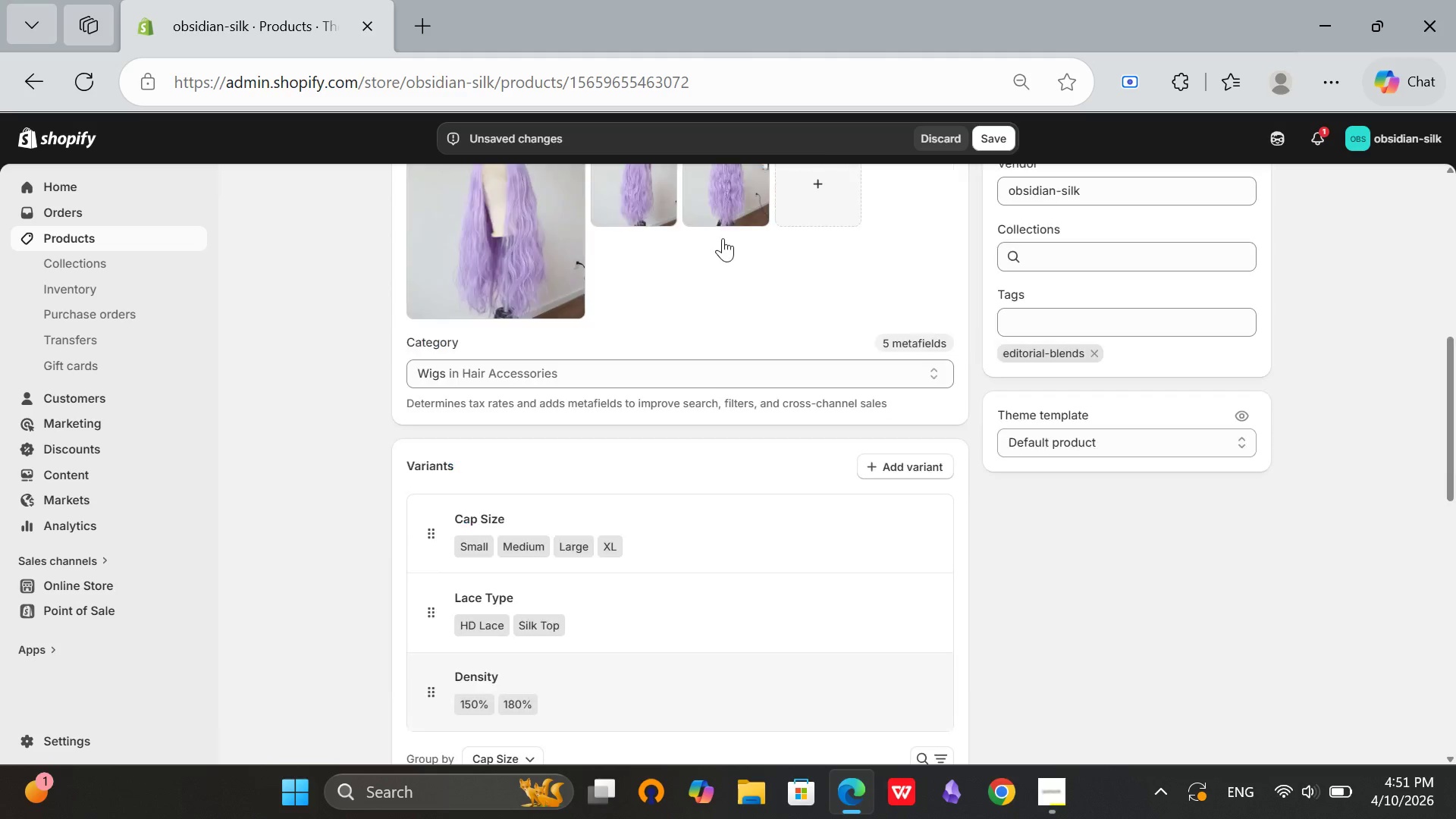 
scroll: coordinate [787, 218], scroll_direction: up, amount: 10.0
 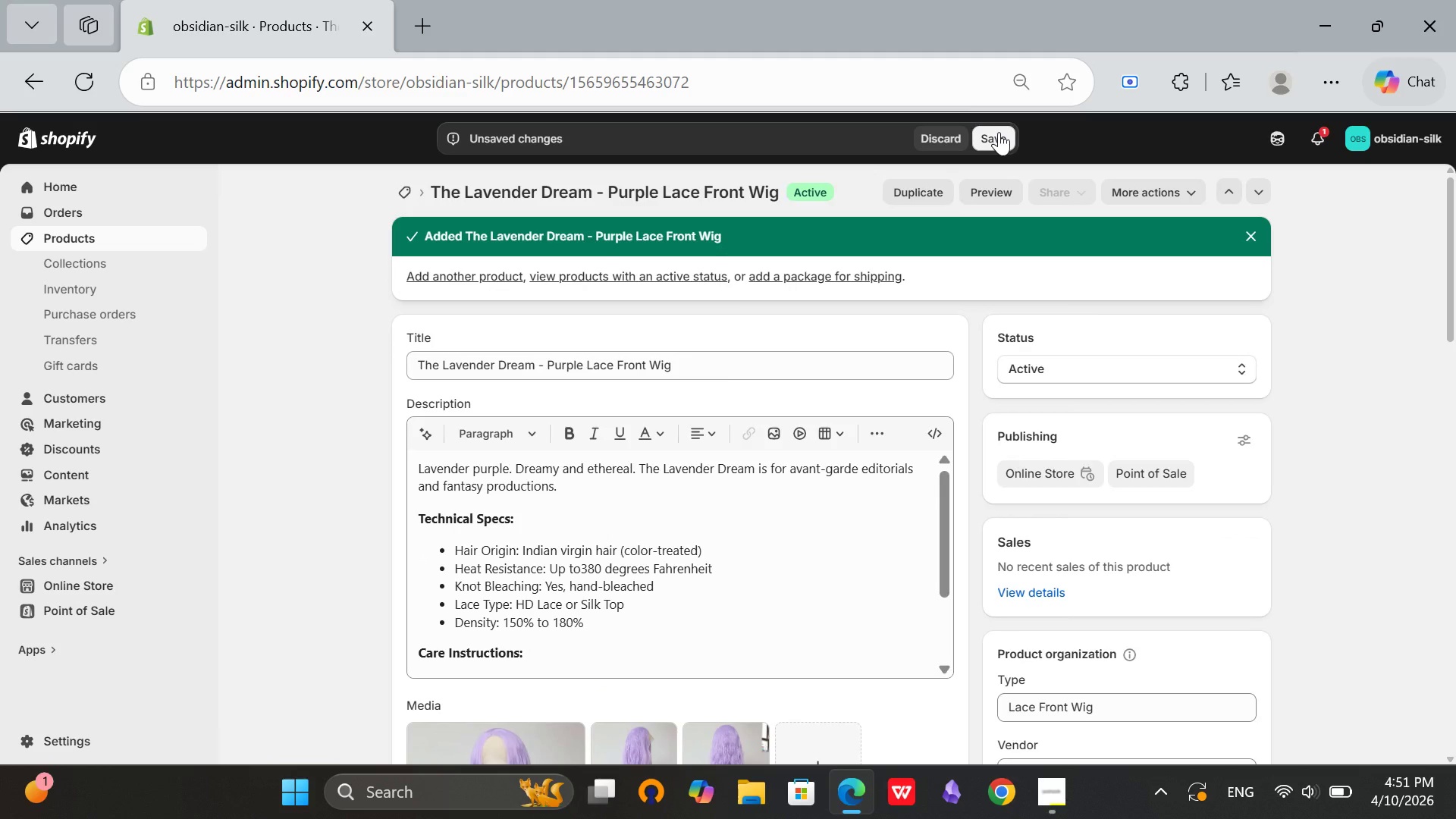 
left_click([999, 132])
 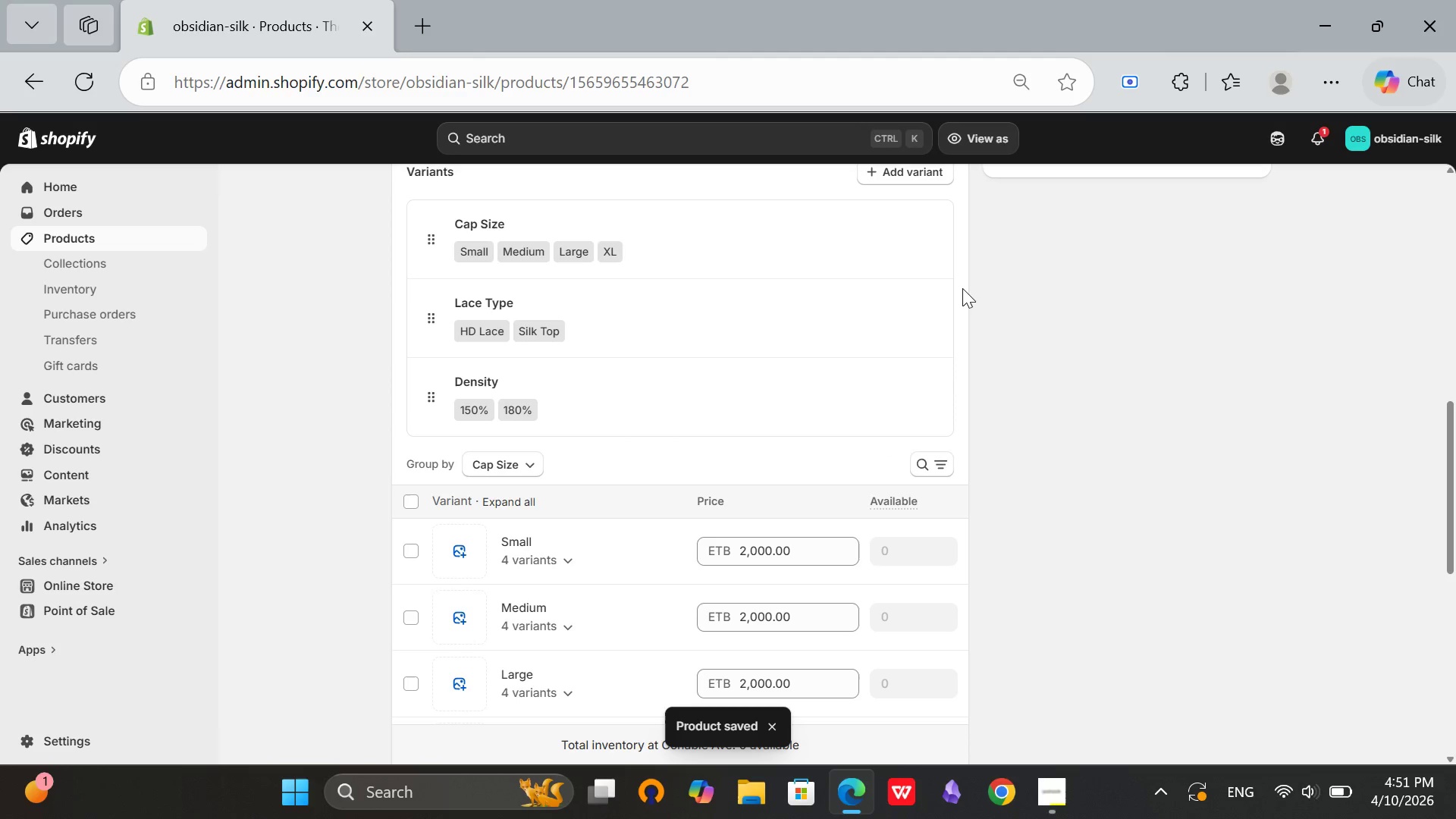 
wait(14.33)
 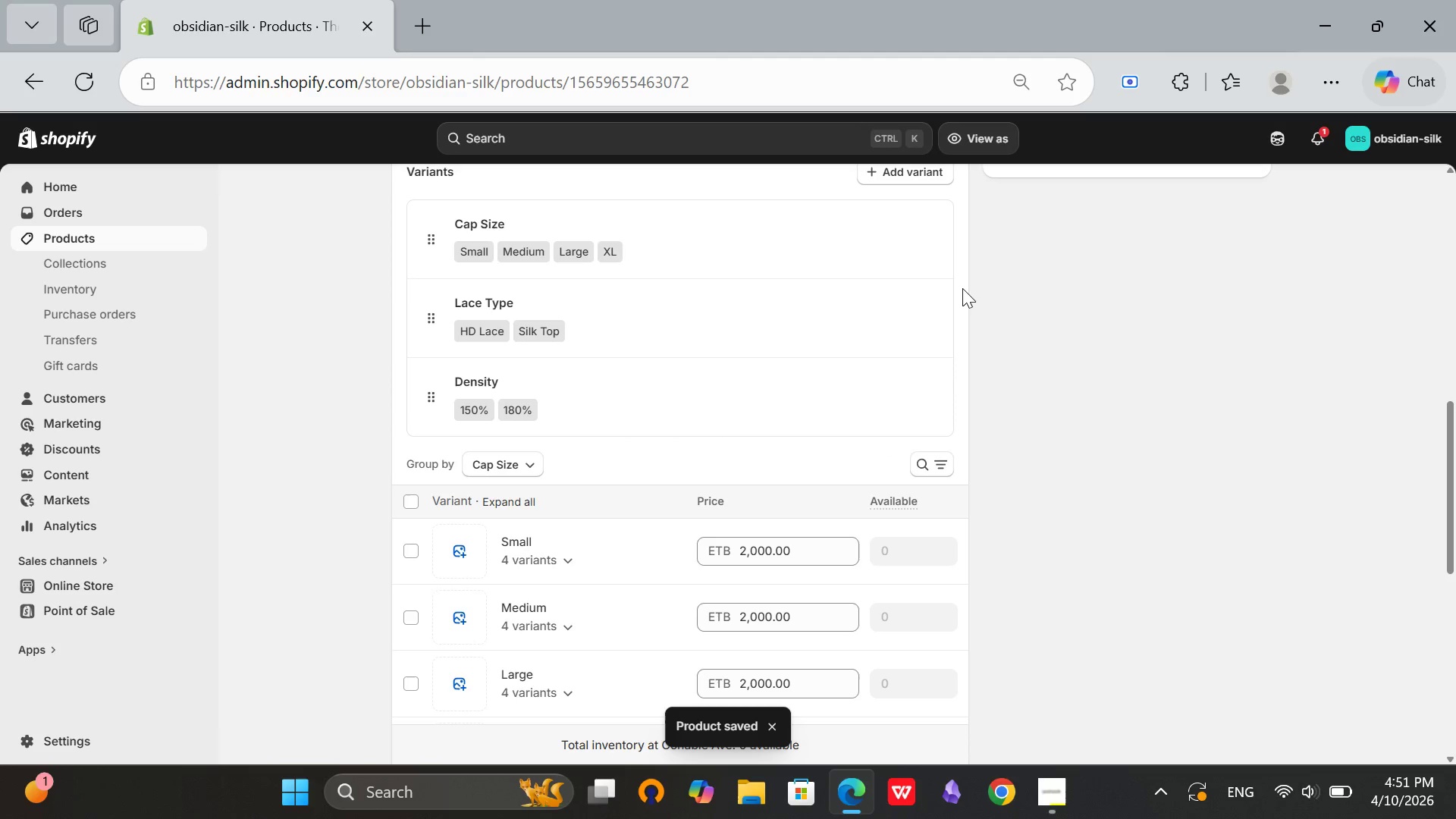 
scroll: coordinate [873, 358], scroll_direction: up, amount: 11.0
 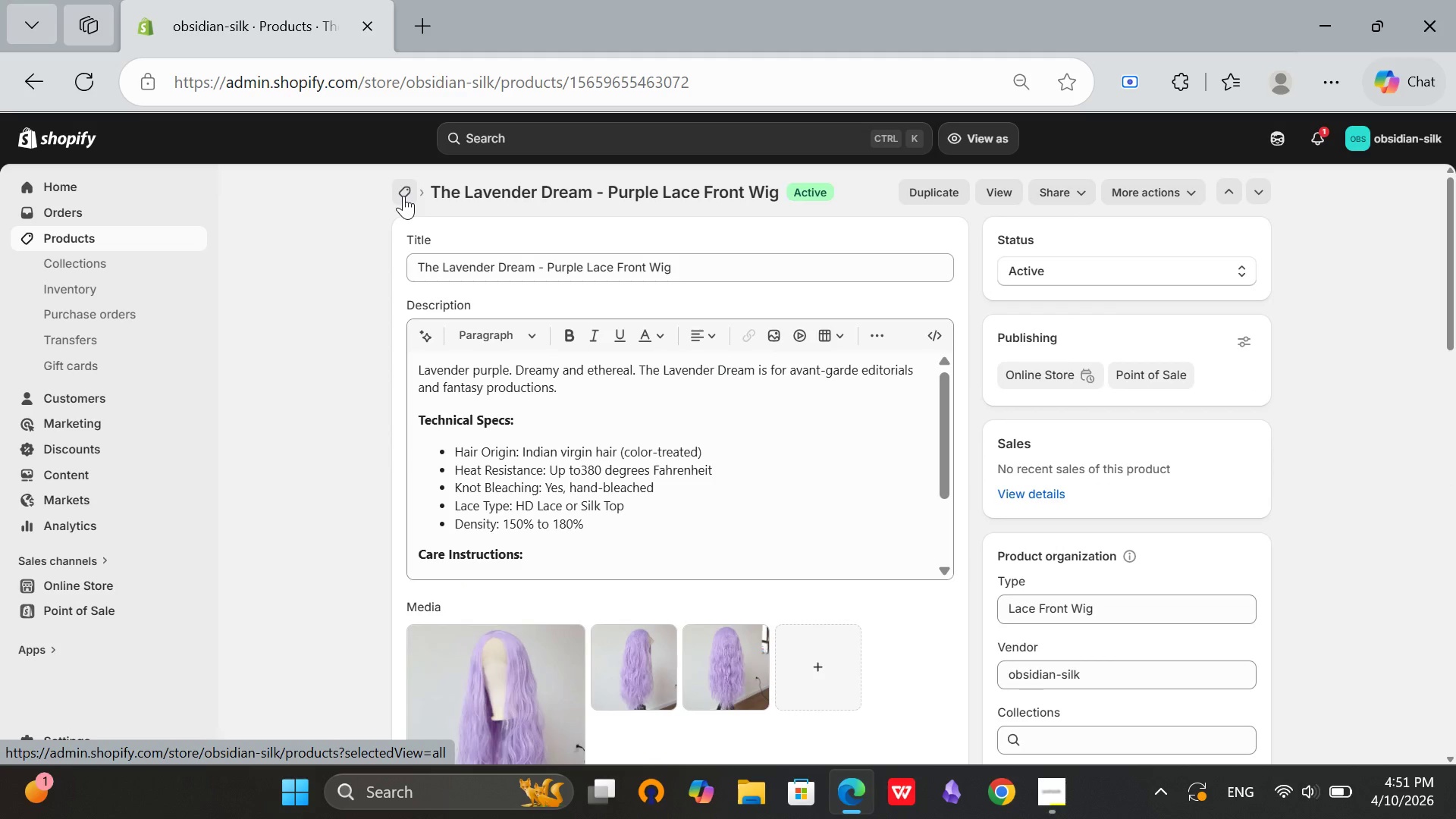 
left_click([403, 196])
 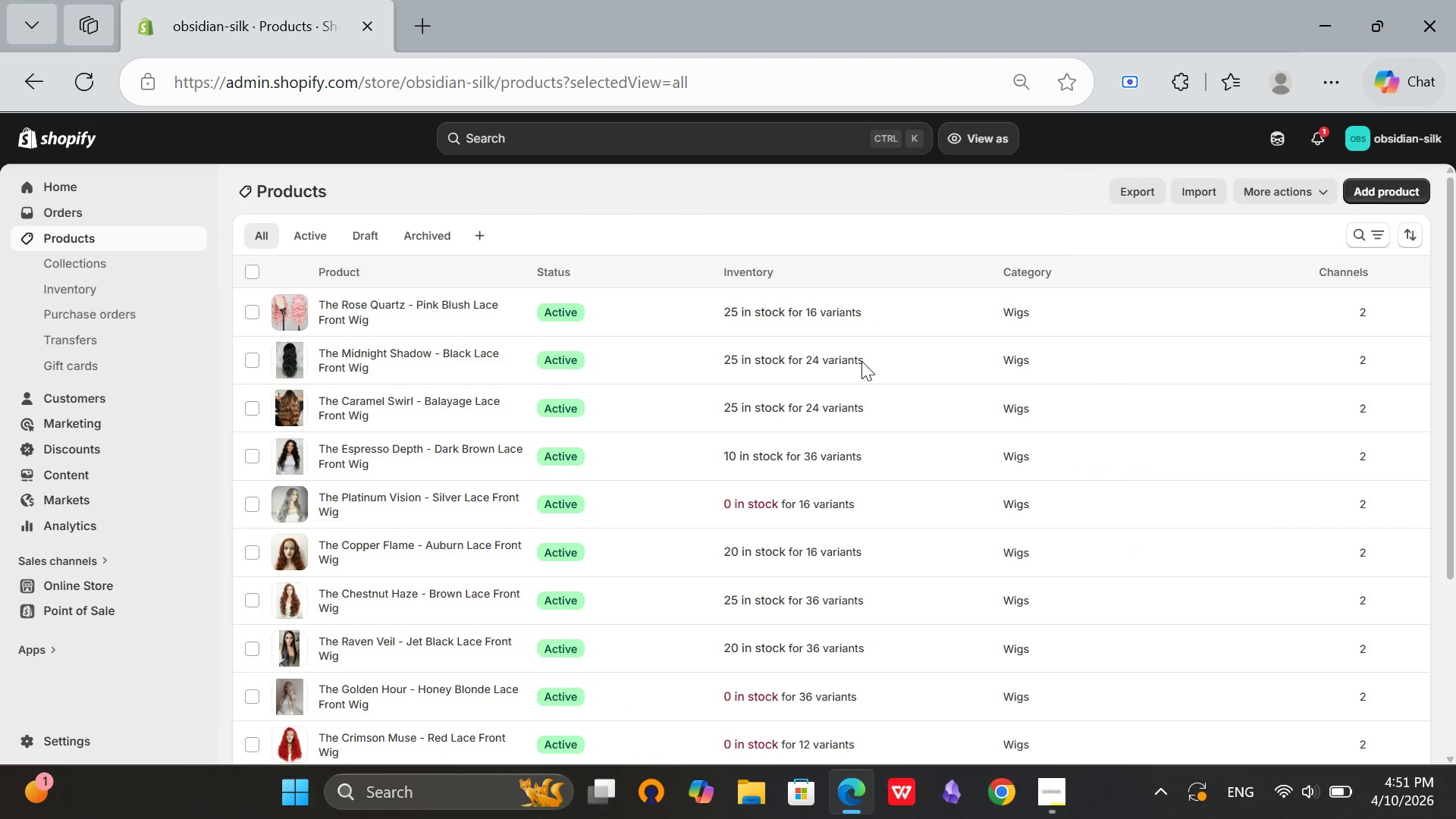 
scroll: coordinate [861, 361], scroll_direction: down, amount: 2.0
 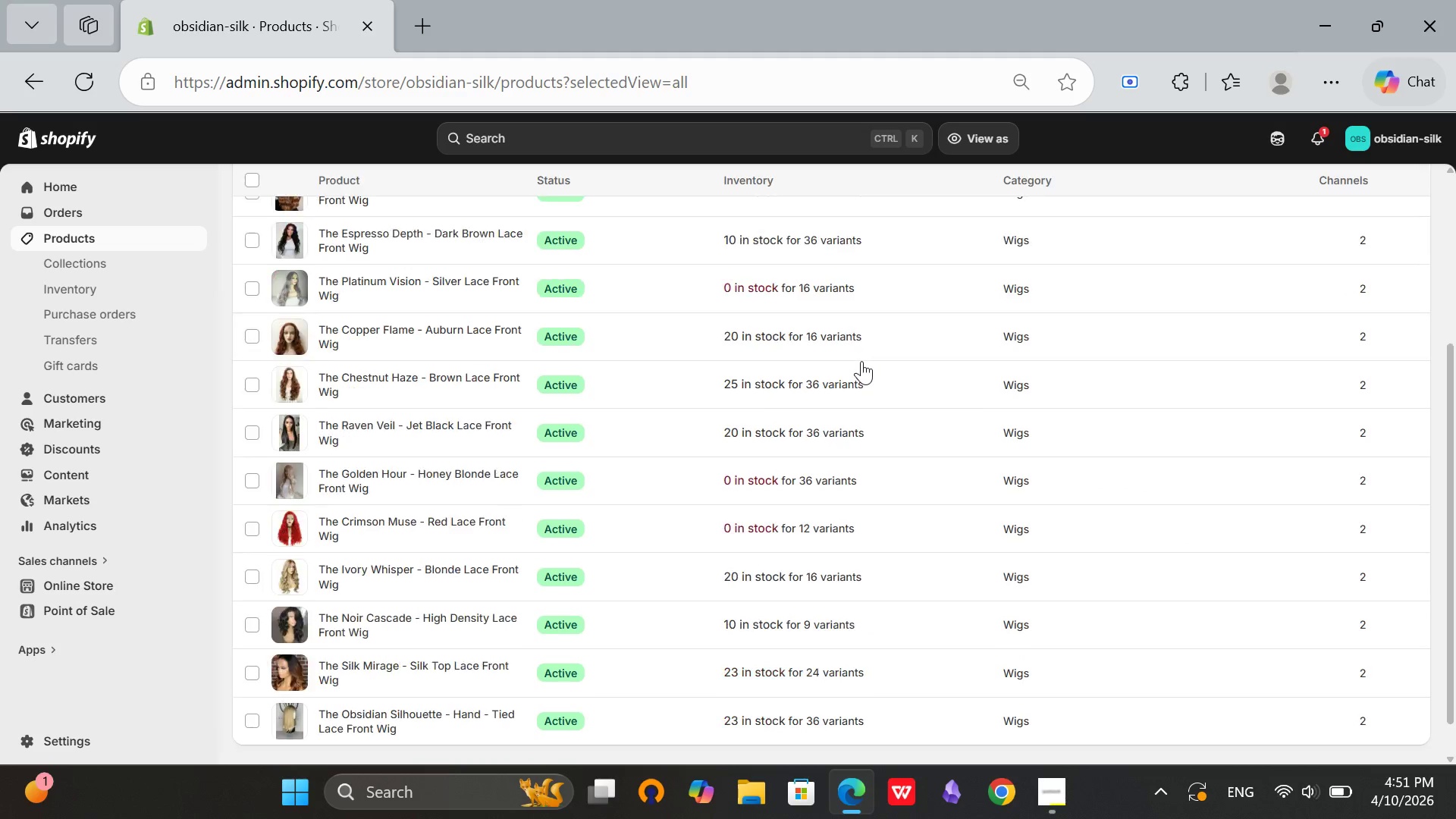 
scroll: coordinate [852, 432], scroll_direction: up, amount: 1.0
 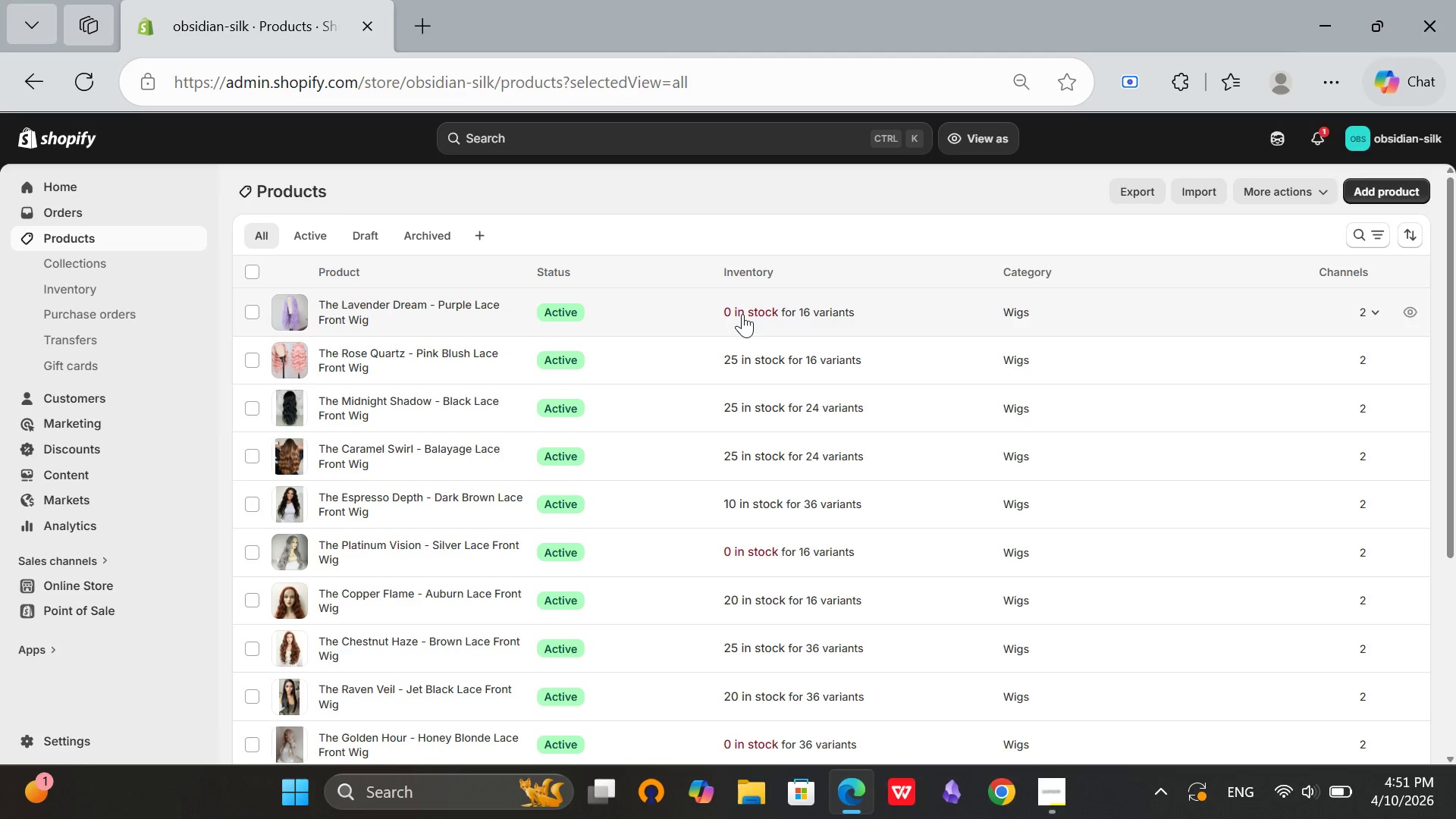 
left_click([742, 314])
 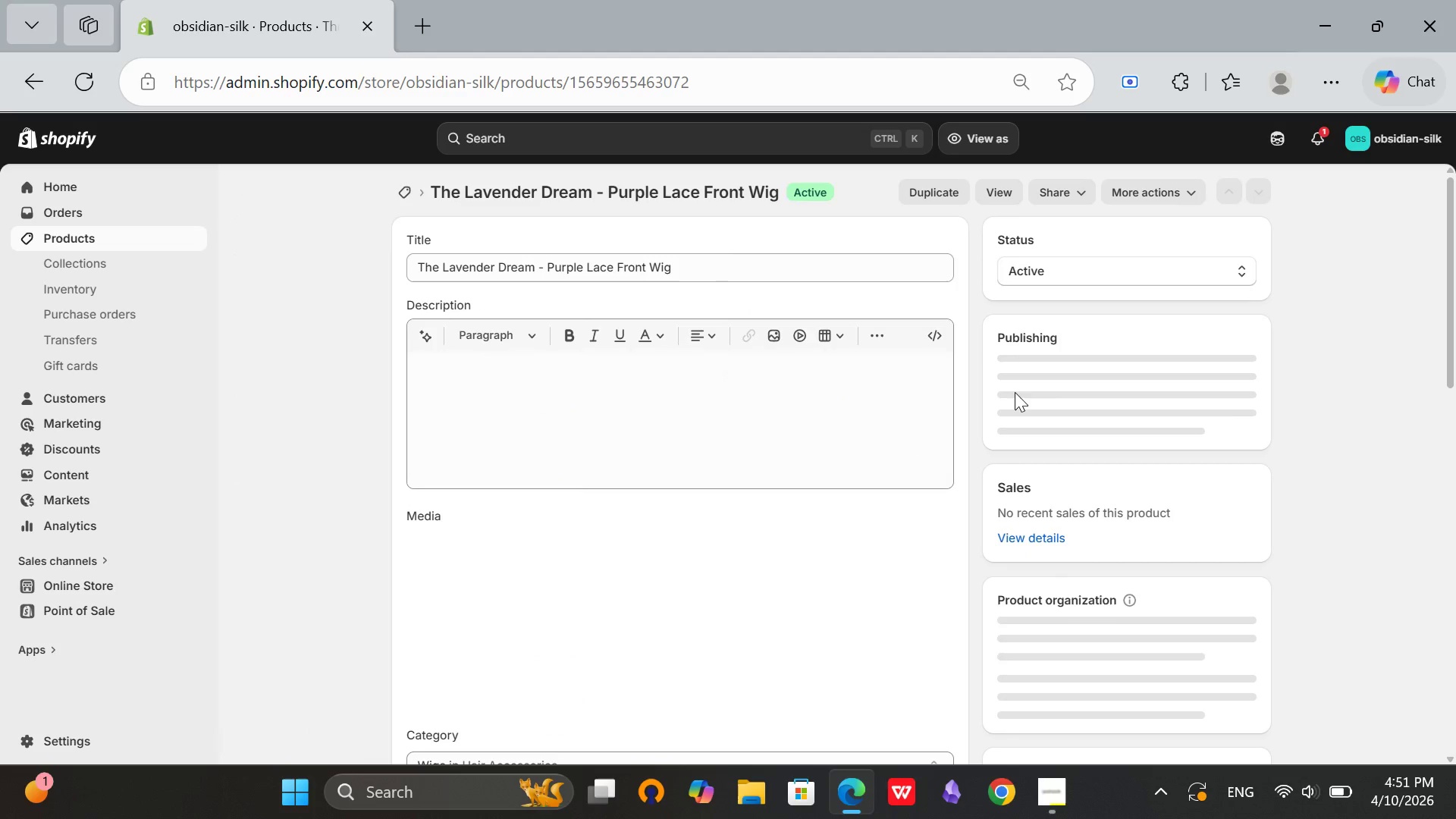 
scroll: coordinate [1262, 422], scroll_direction: down, amount: 6.0
 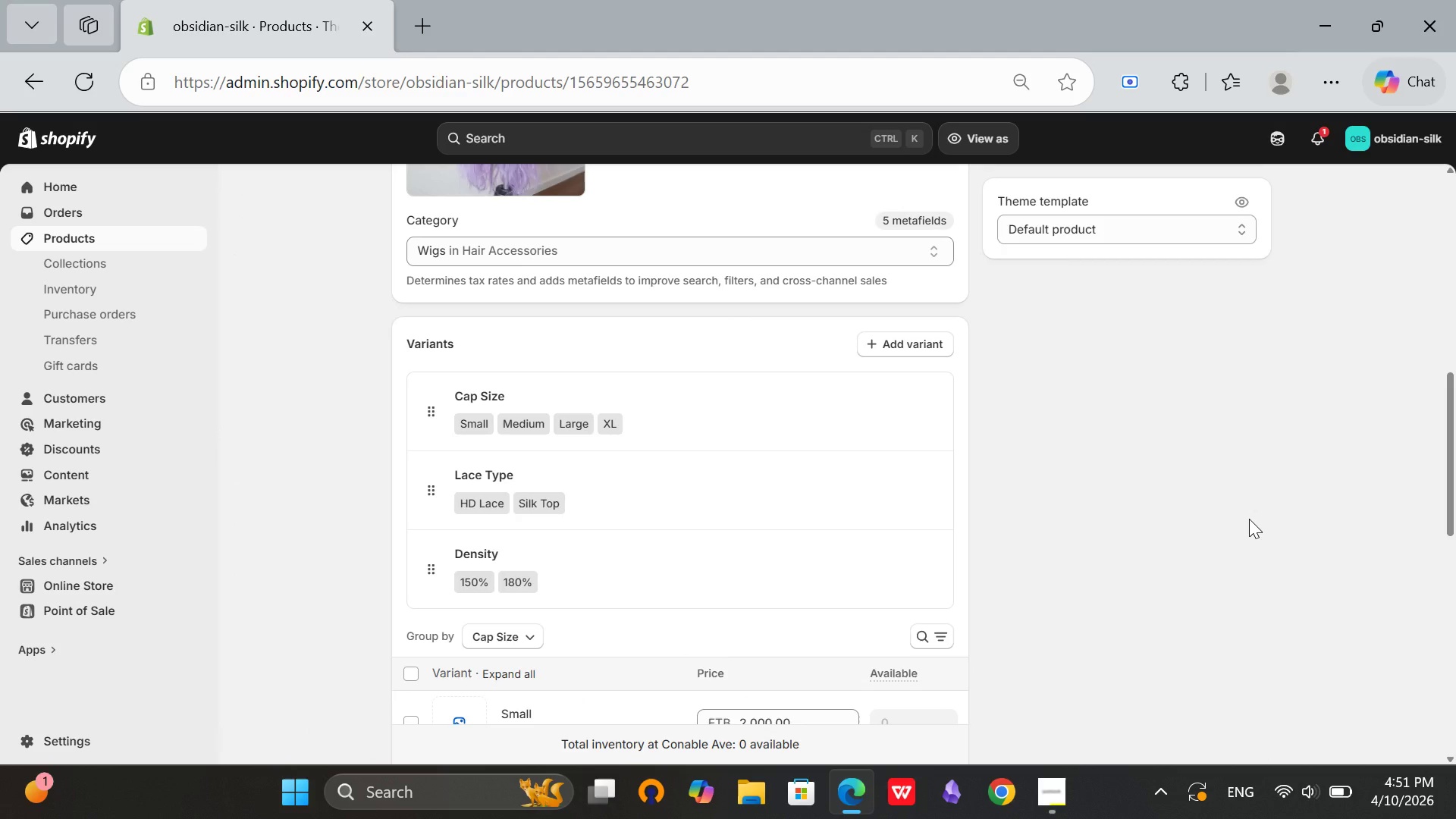 
scroll: coordinate [1226, 522], scroll_direction: up, amount: 3.0
 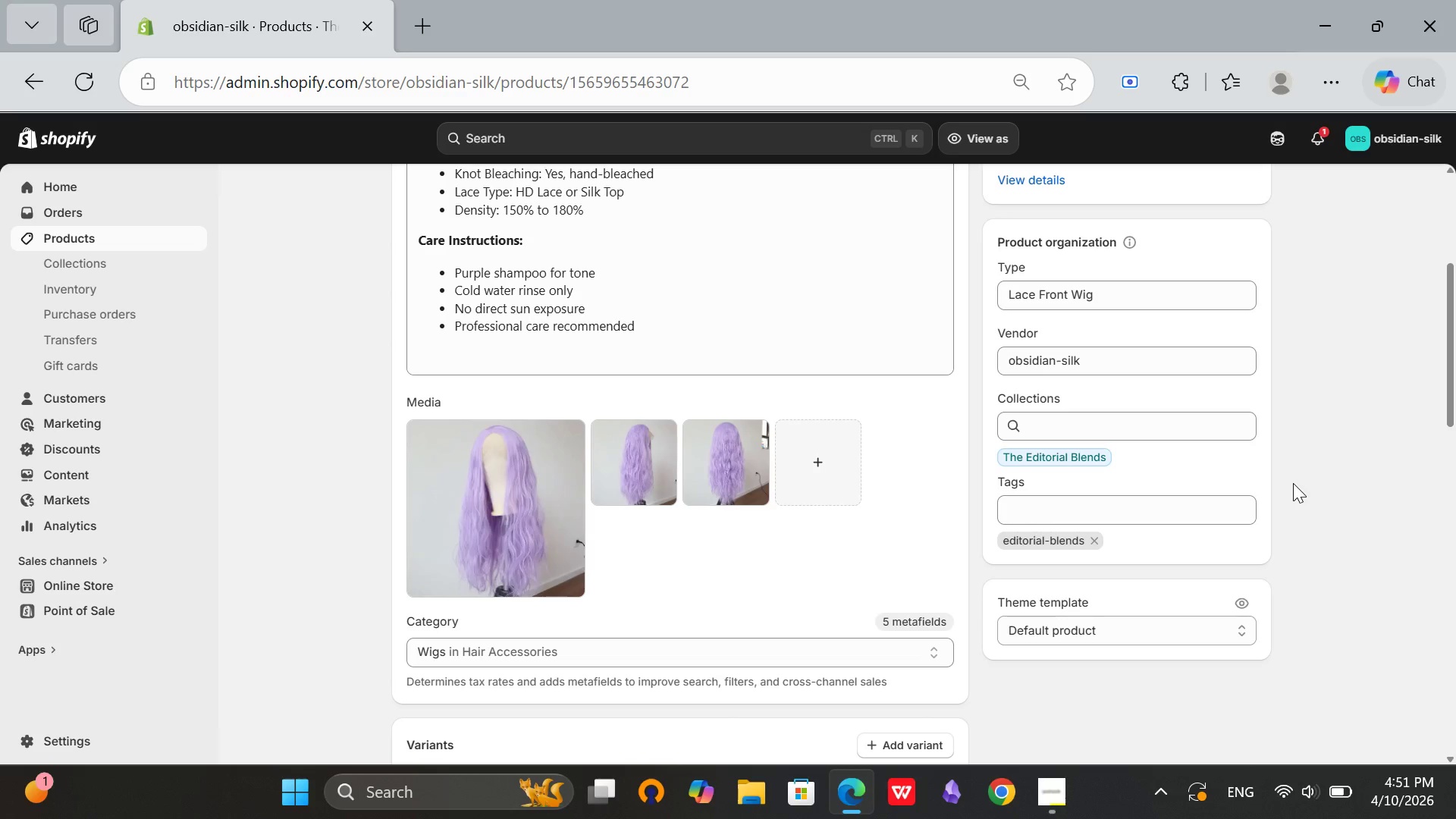 
scroll: coordinate [1300, 482], scroll_direction: down, amount: 13.0
 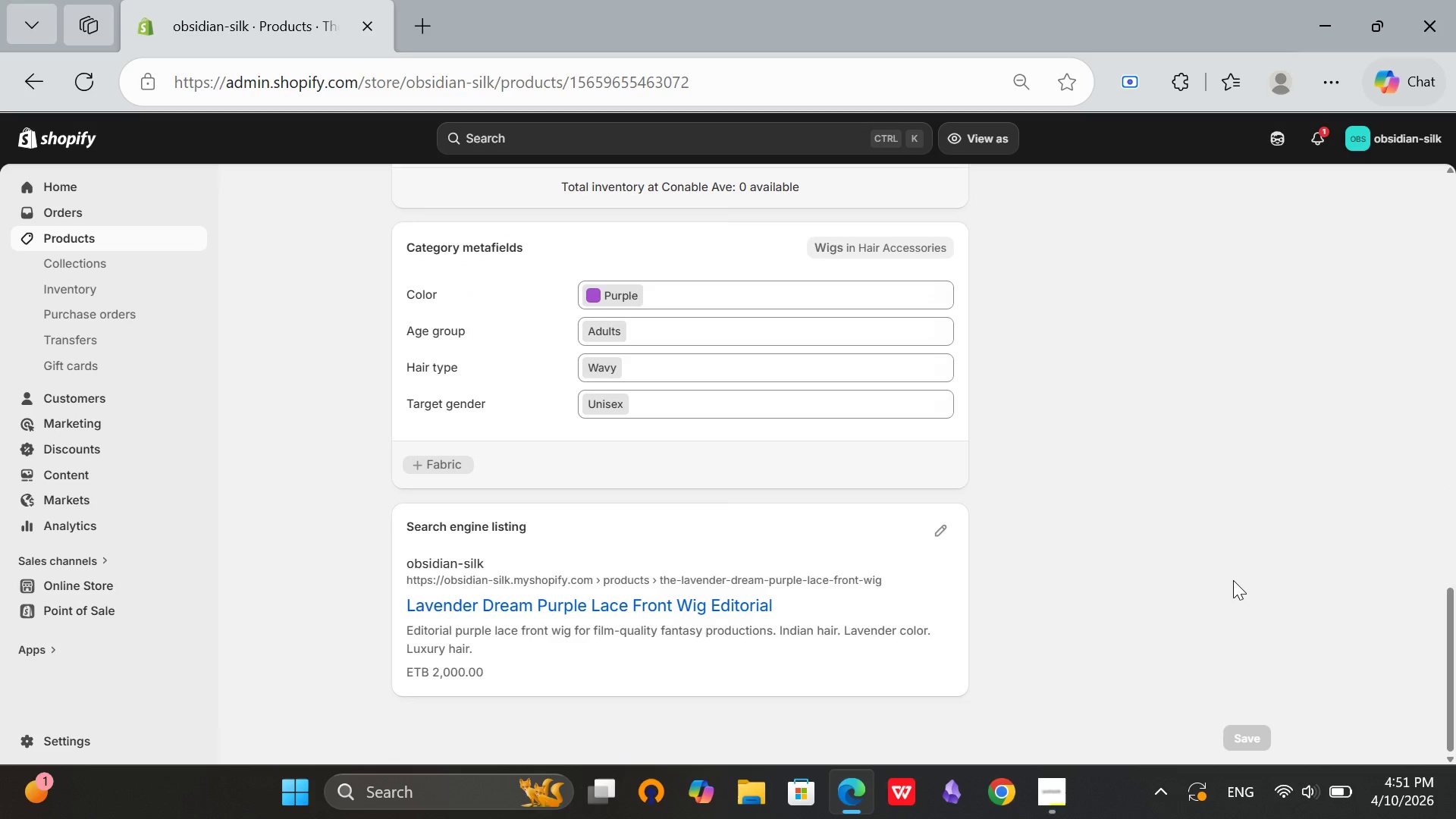 
scroll: coordinate [755, 502], scroll_direction: up, amount: 18.0
 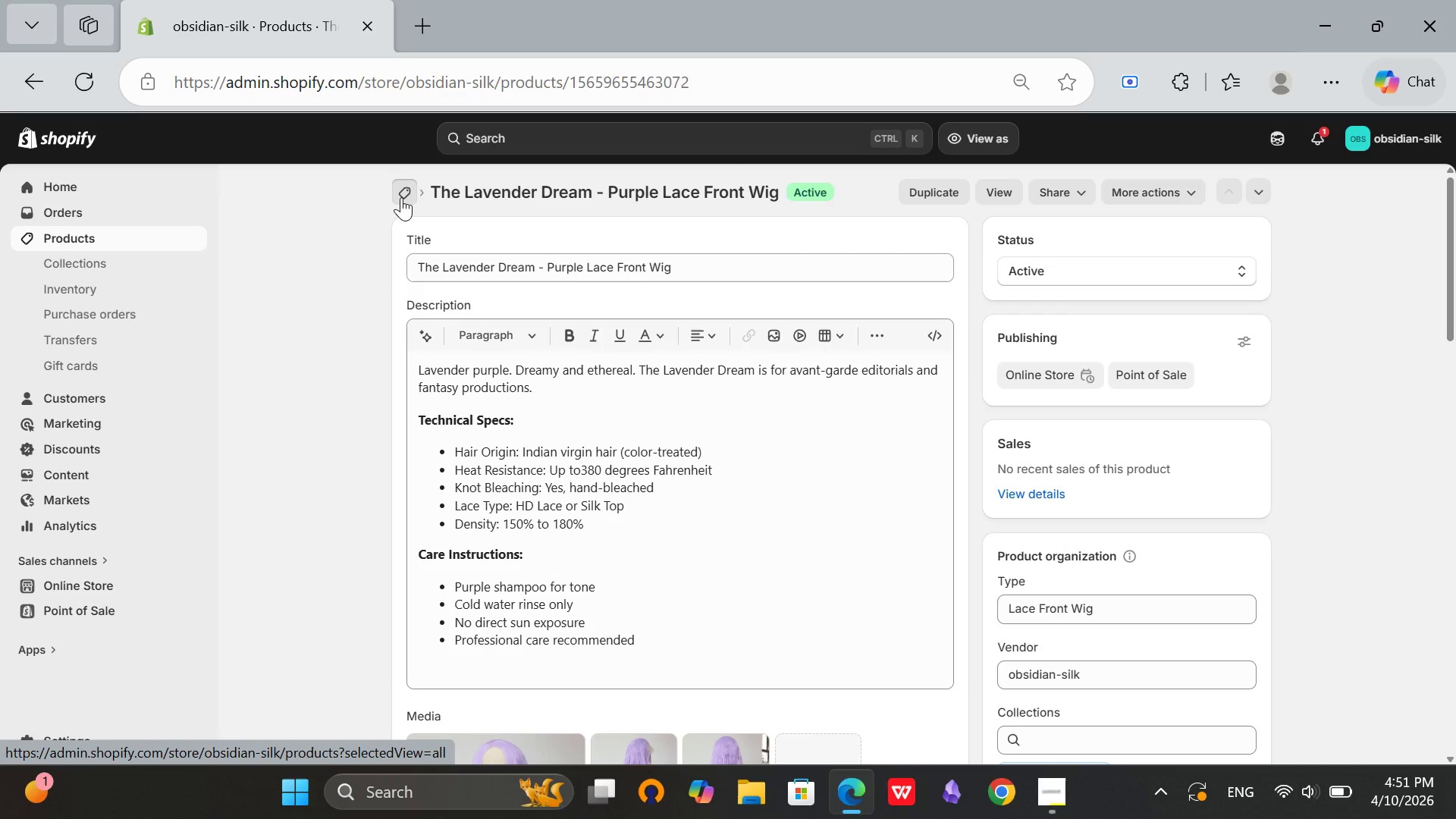 
left_click([401, 197])
 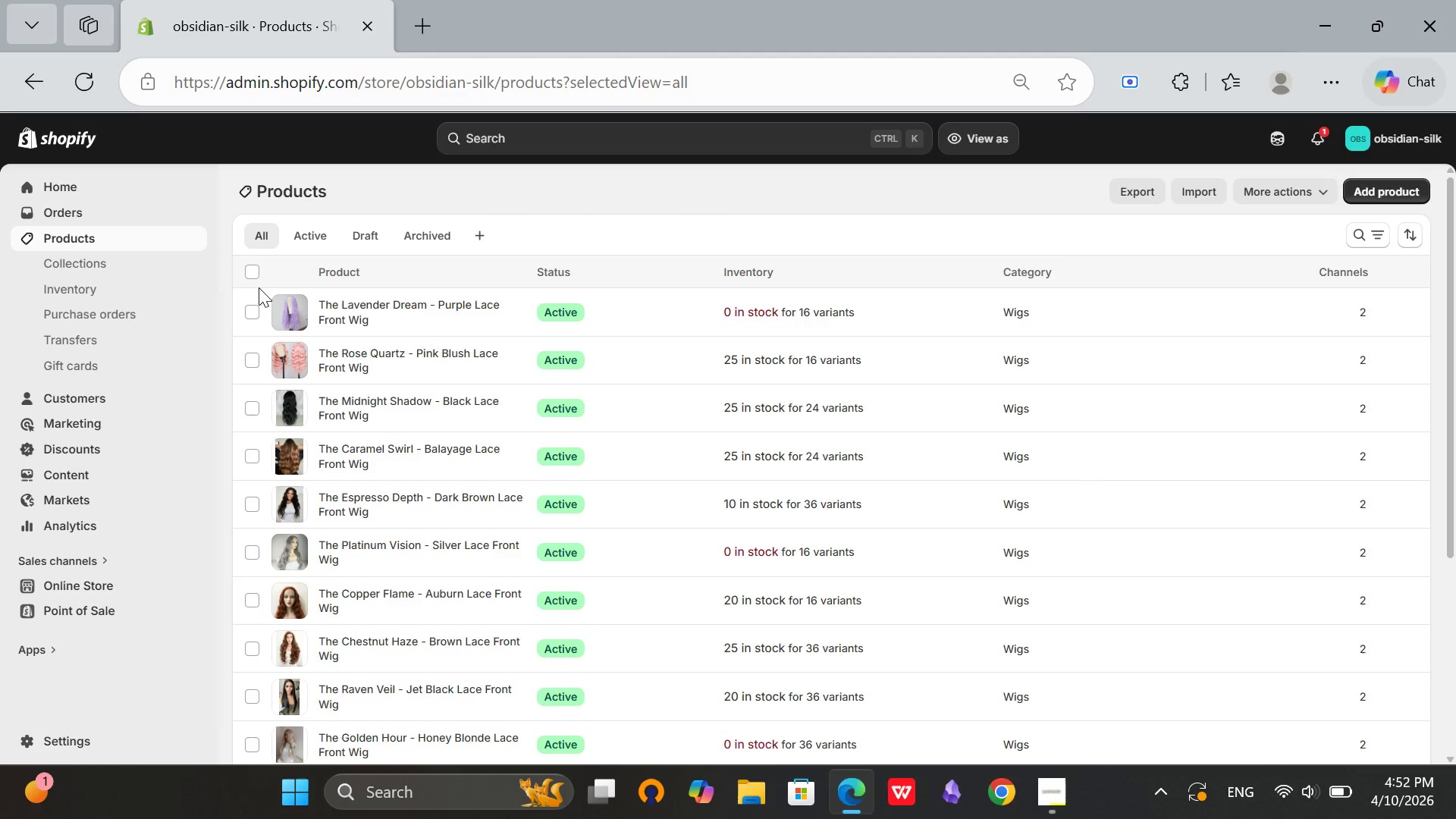 
left_click([256, 274])
 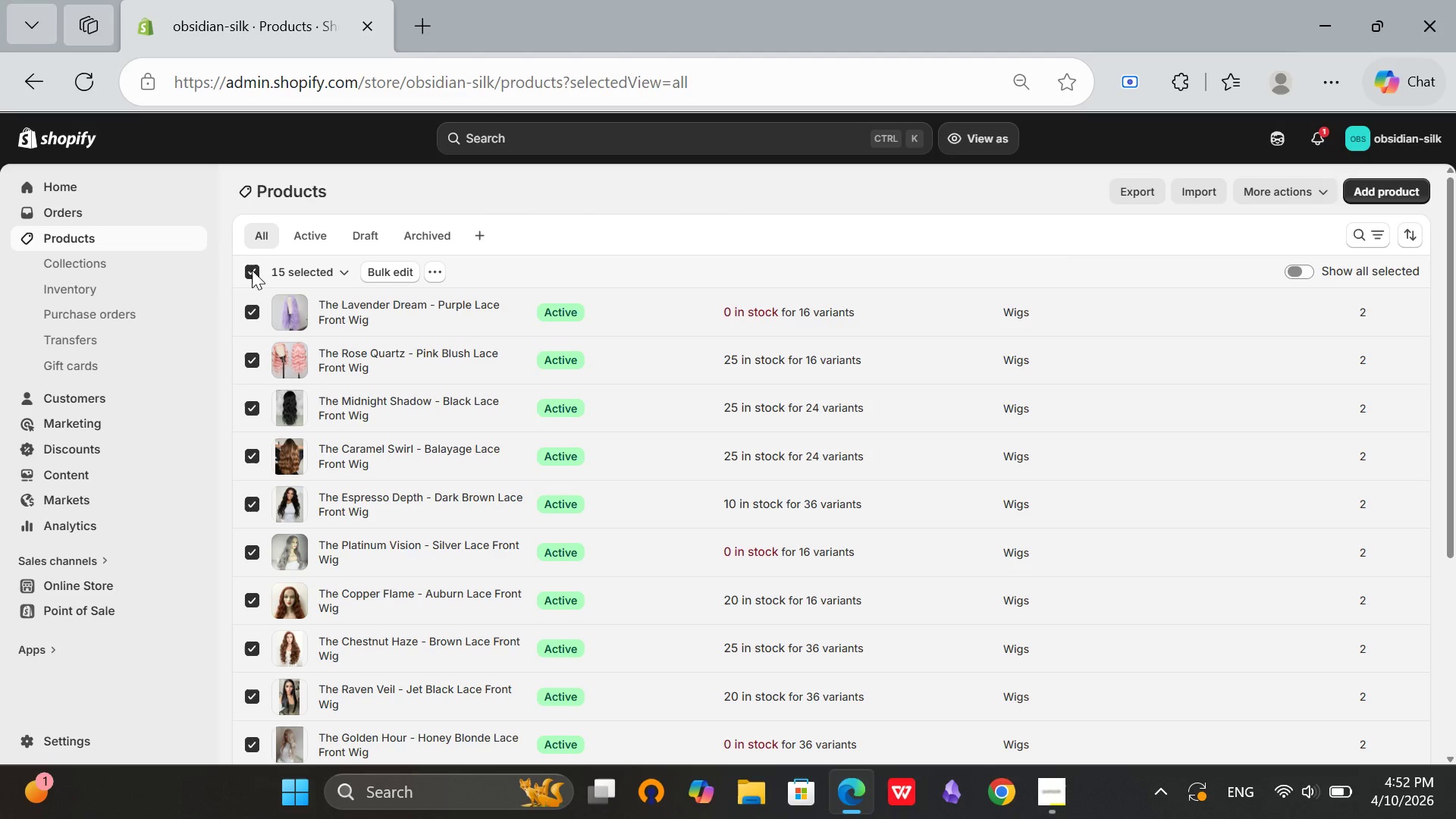 
left_click([252, 270])
 